 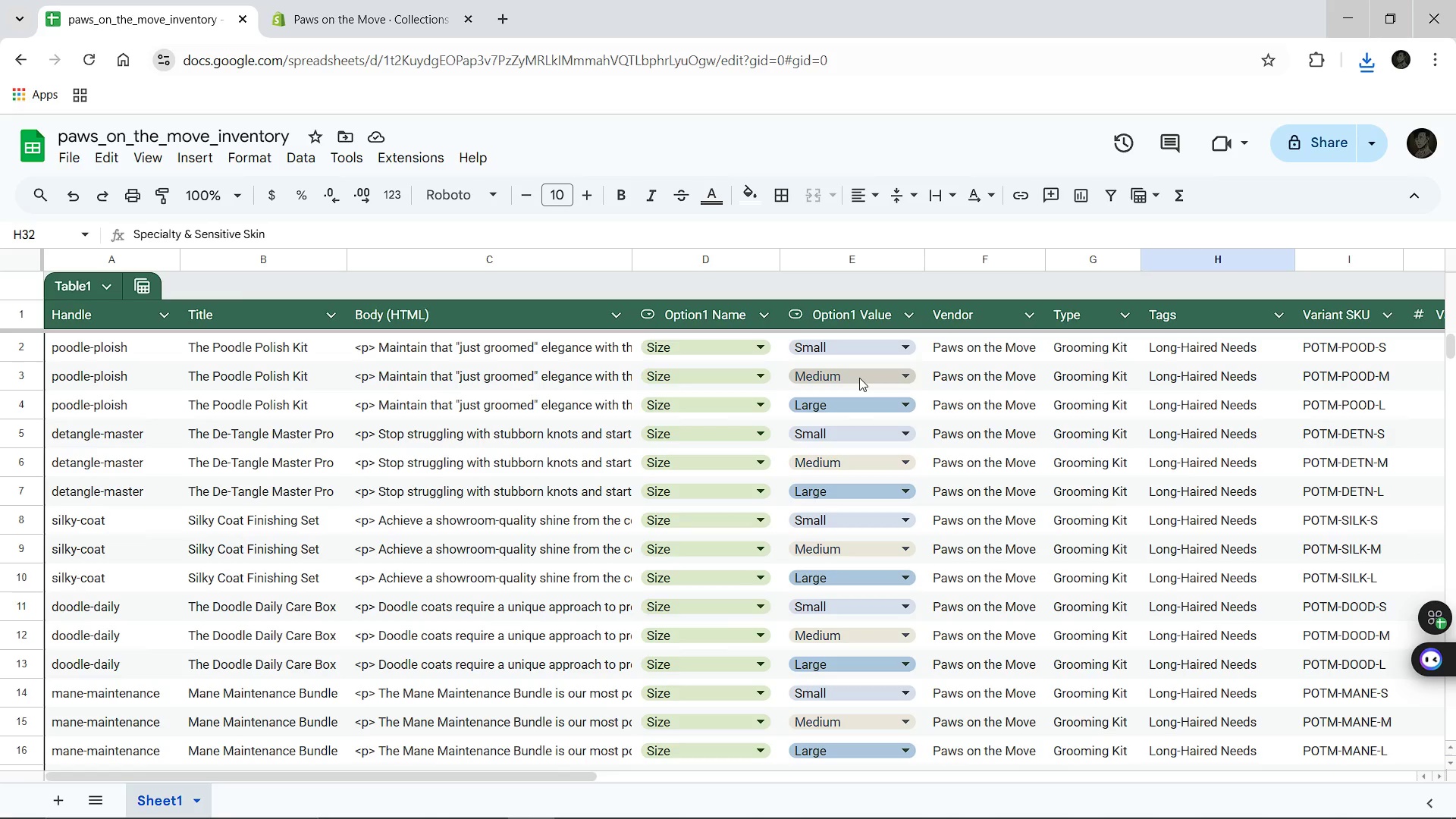 
mouse_move([1183, 573])
 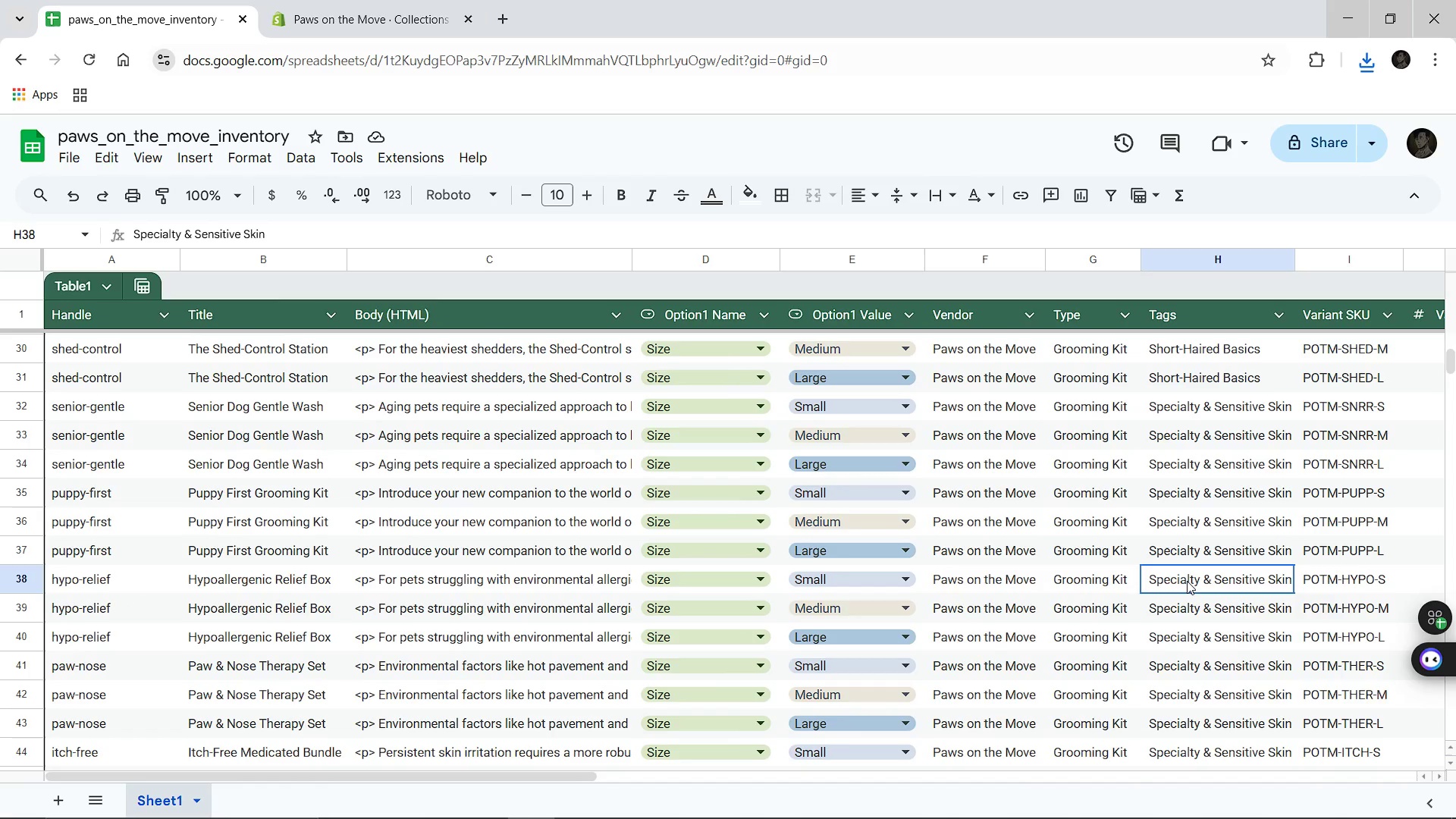 
left_click([1187, 581])
 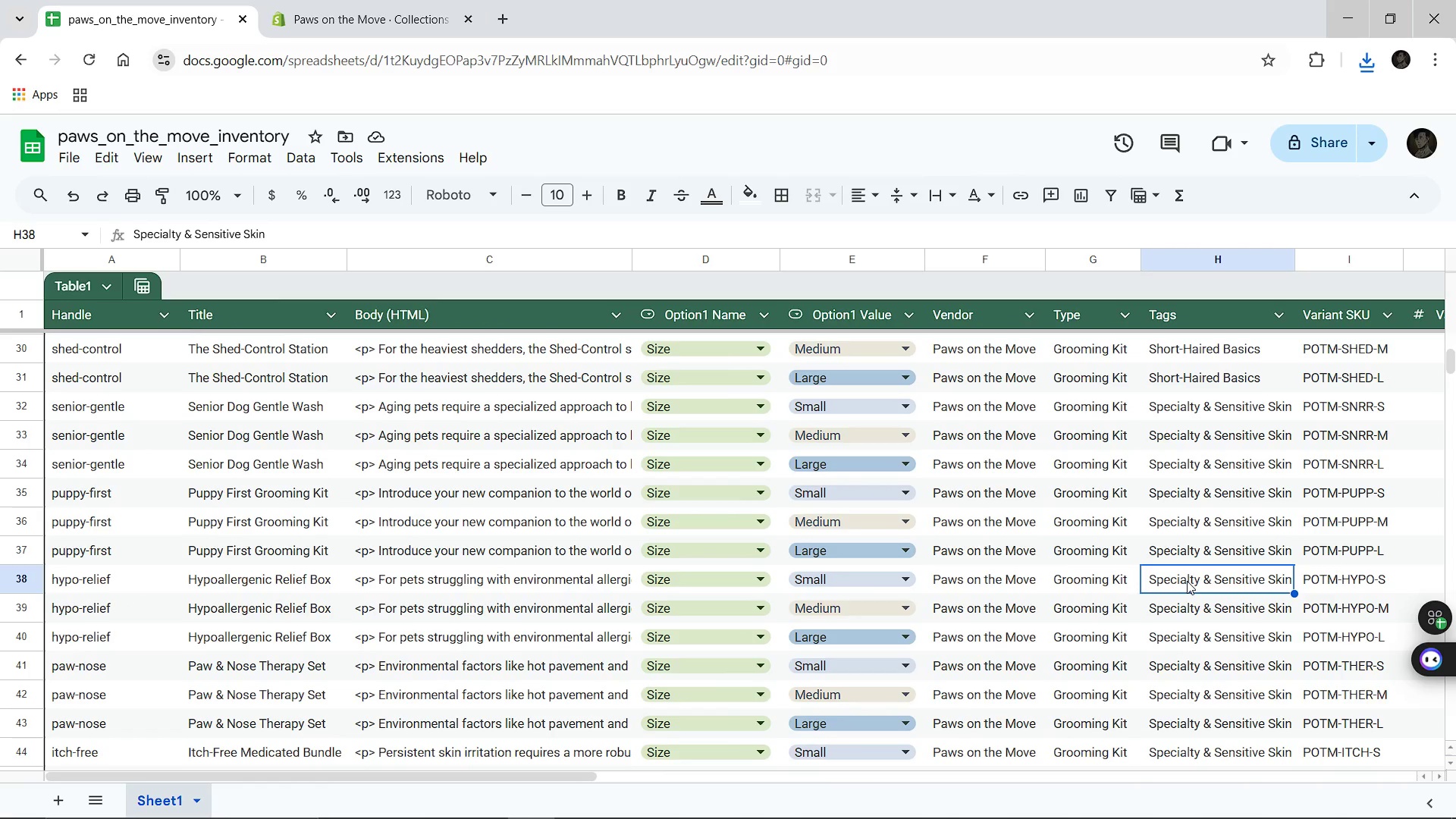 
key(Control+C)
 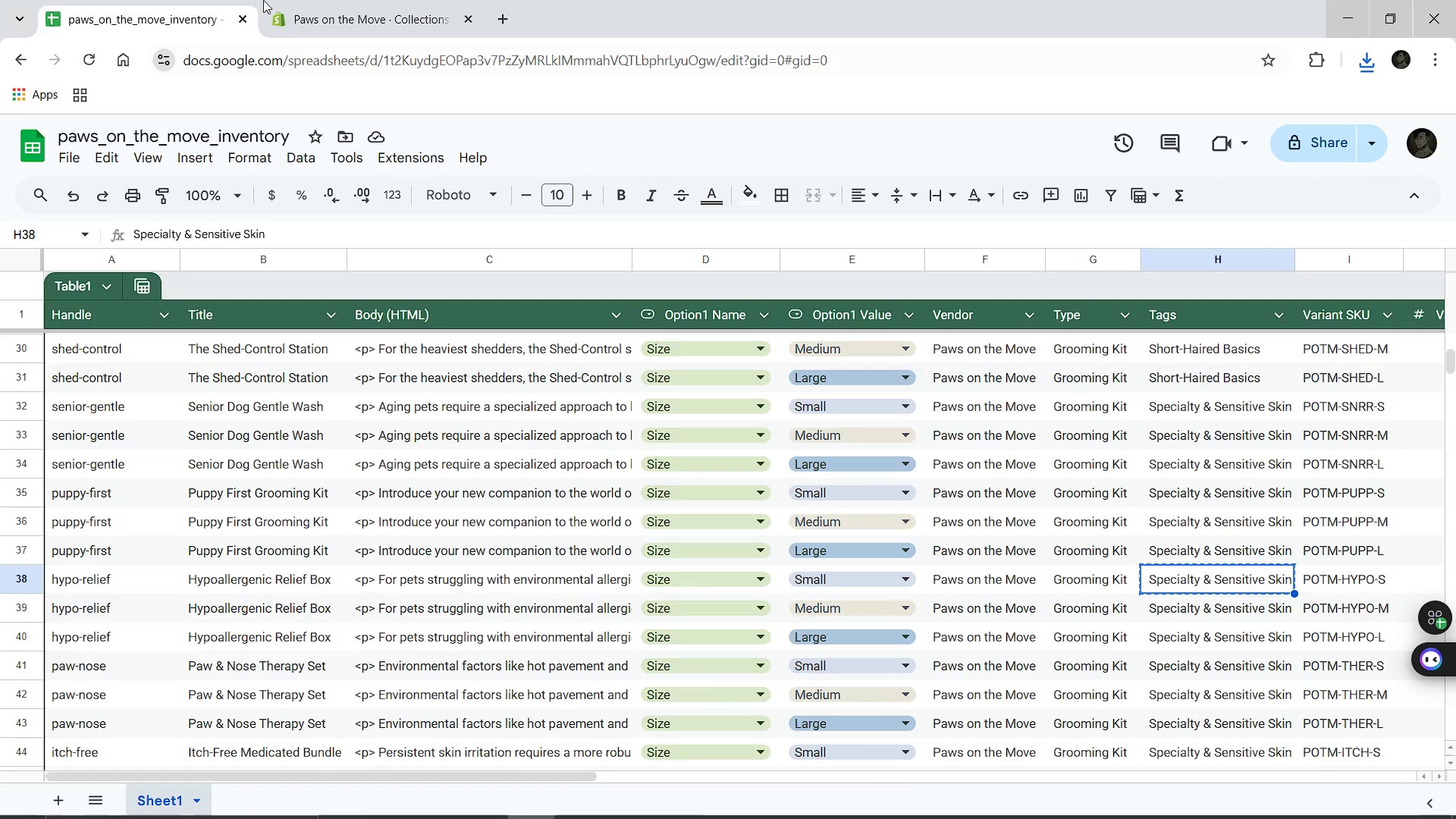 
left_click([325, 9])
 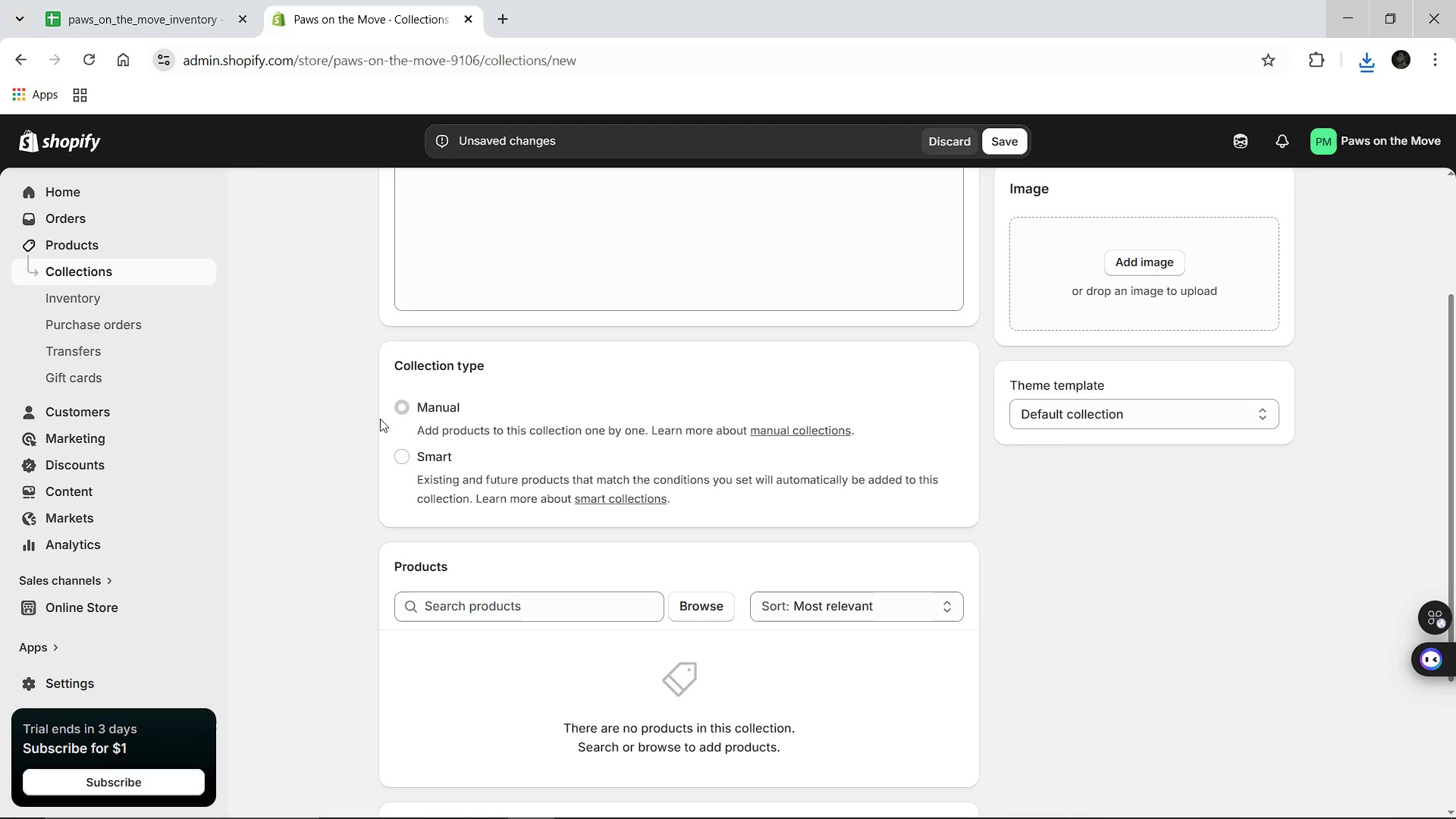 
left_click([409, 452])
 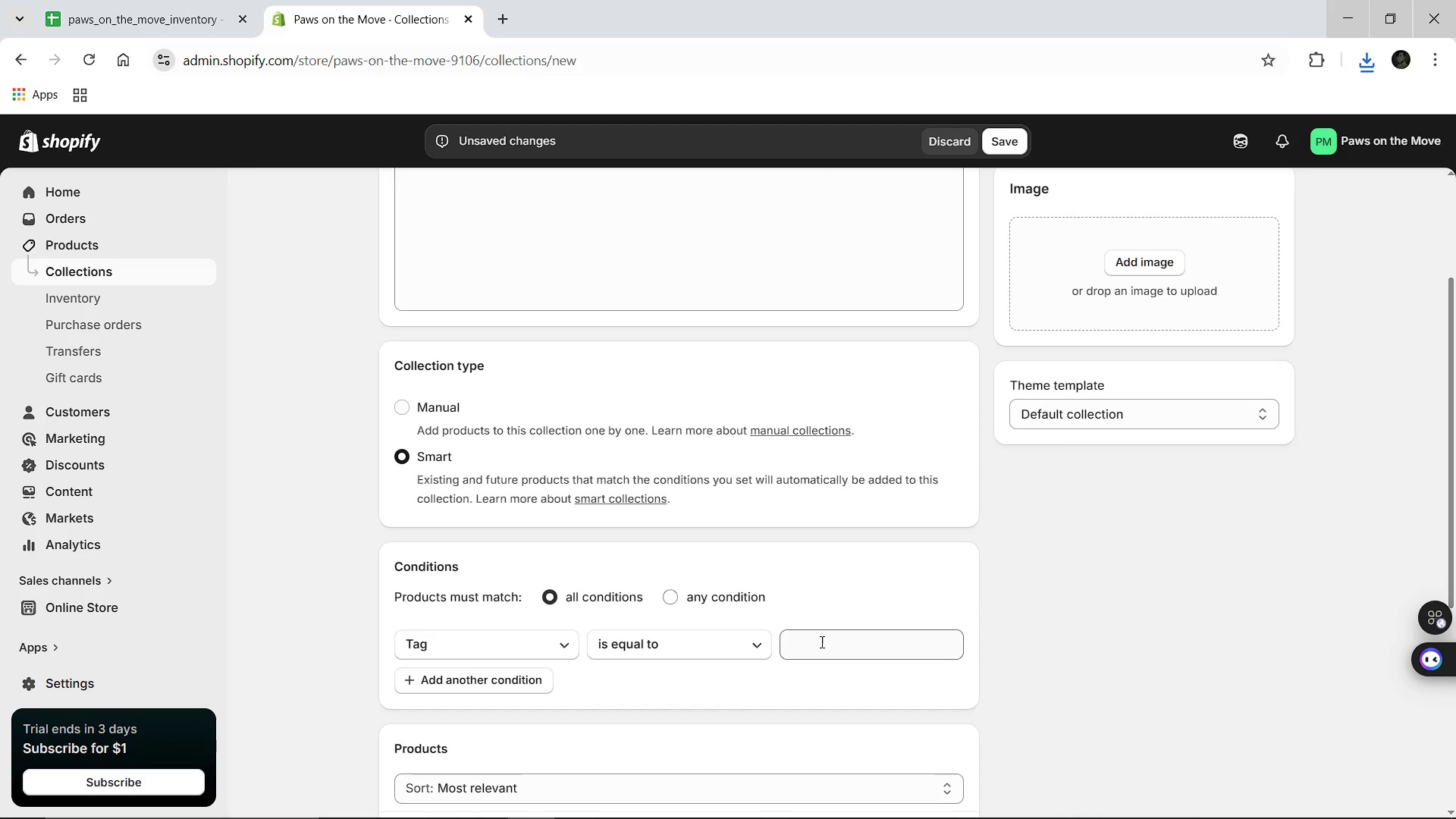 
left_click([821, 642])
 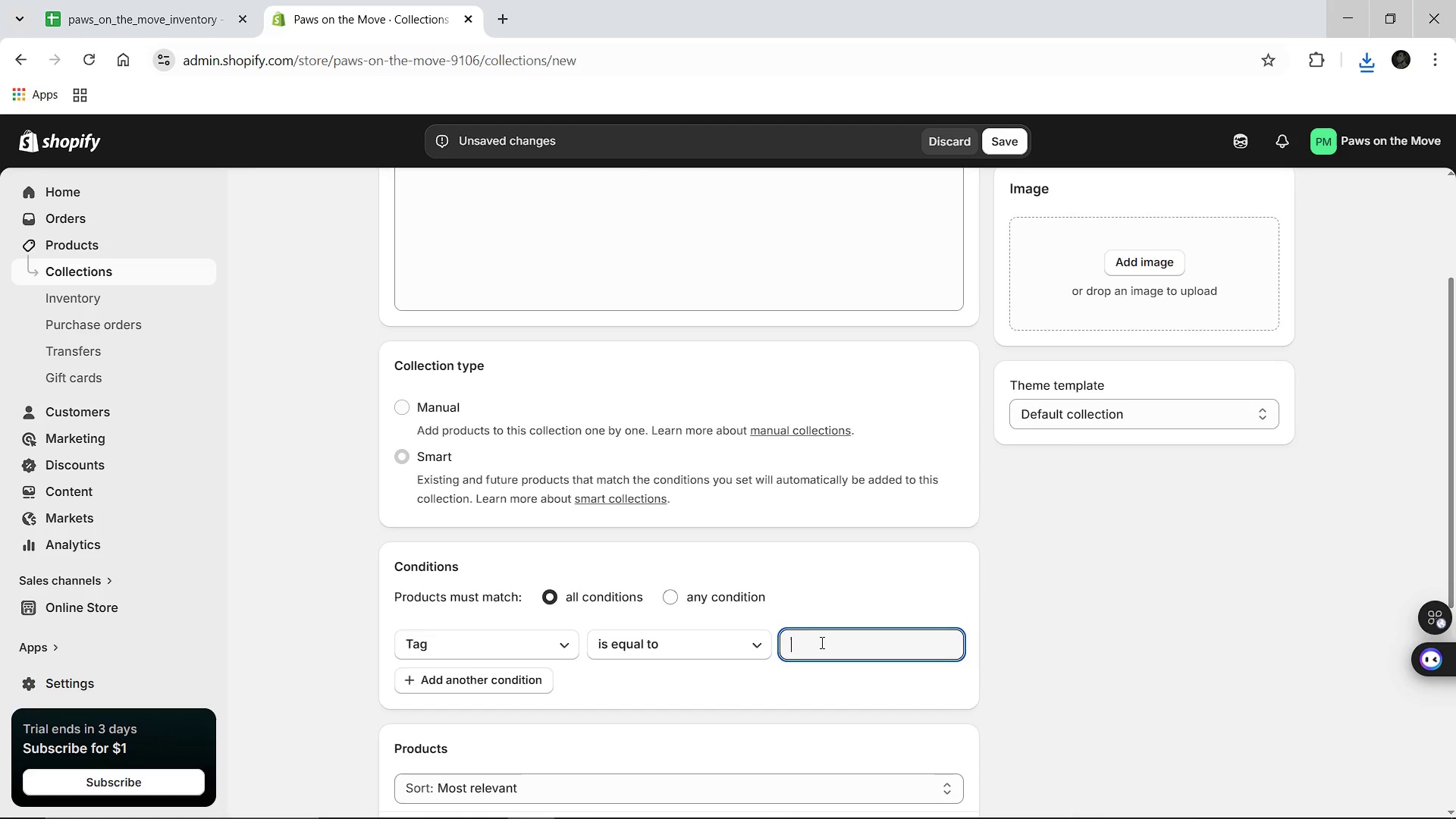 
key(Control+V)
 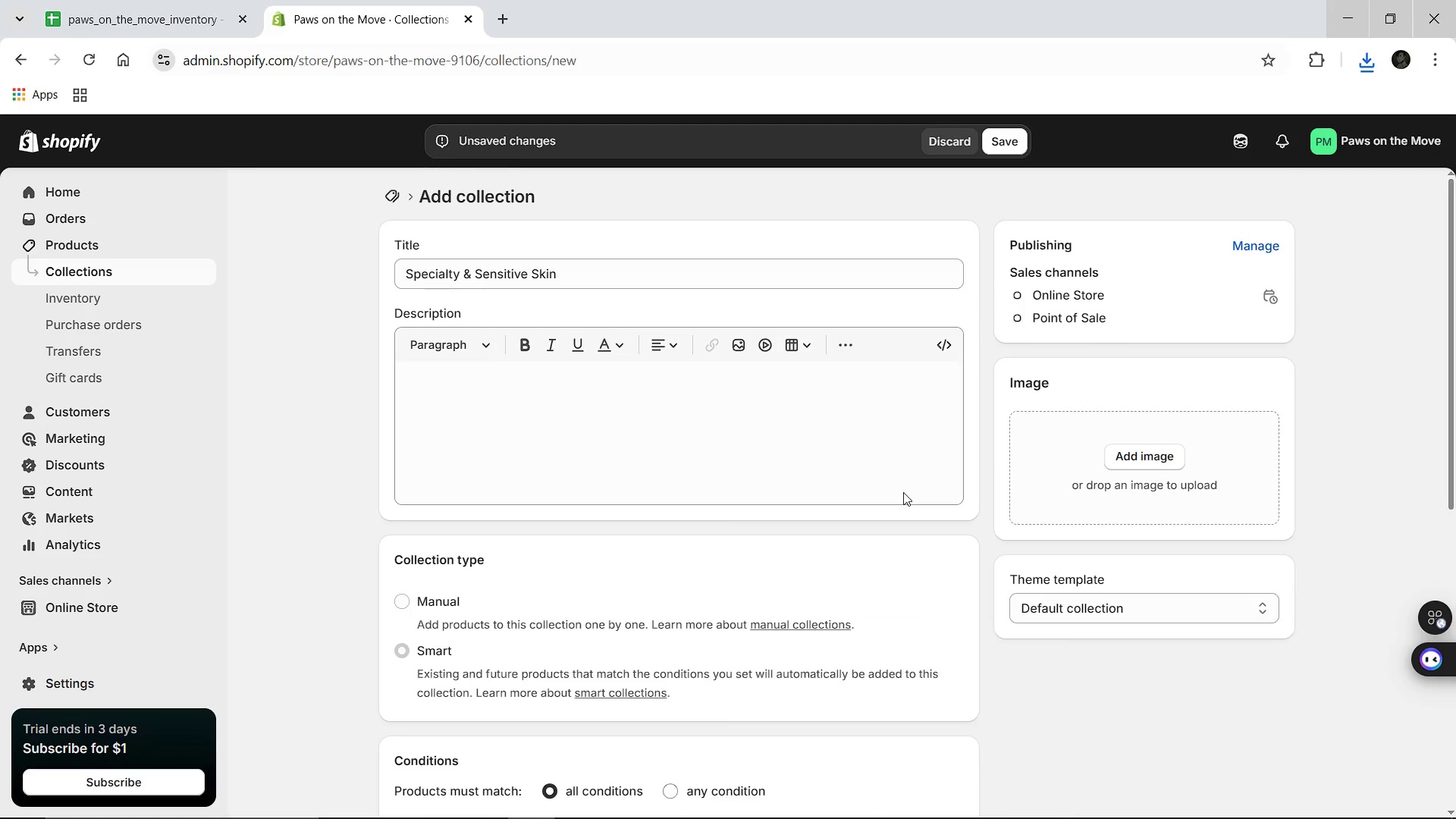 
left_click([1003, 134])
 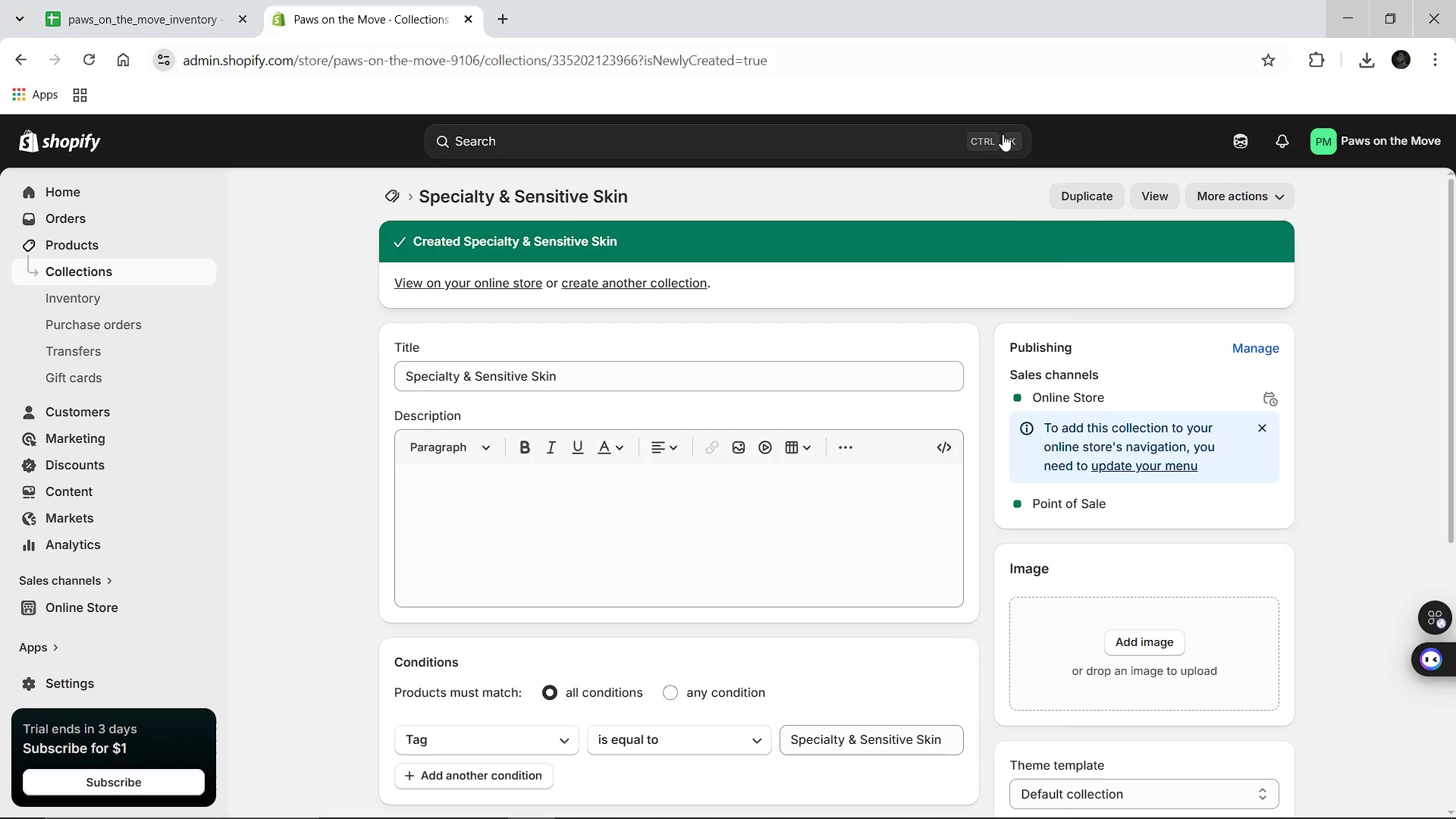 
wait(23.3)
 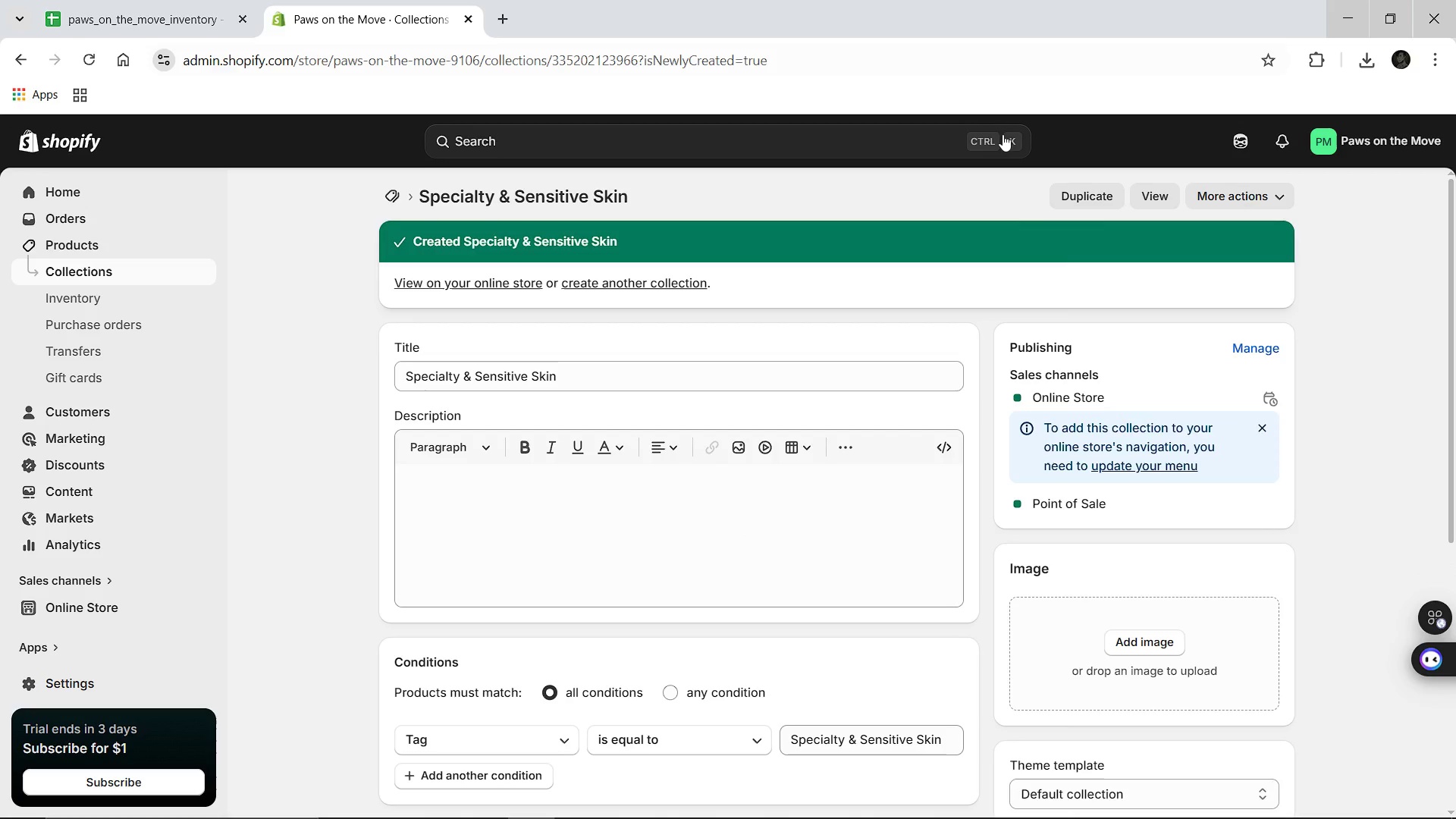 
left_click([391, 200])
 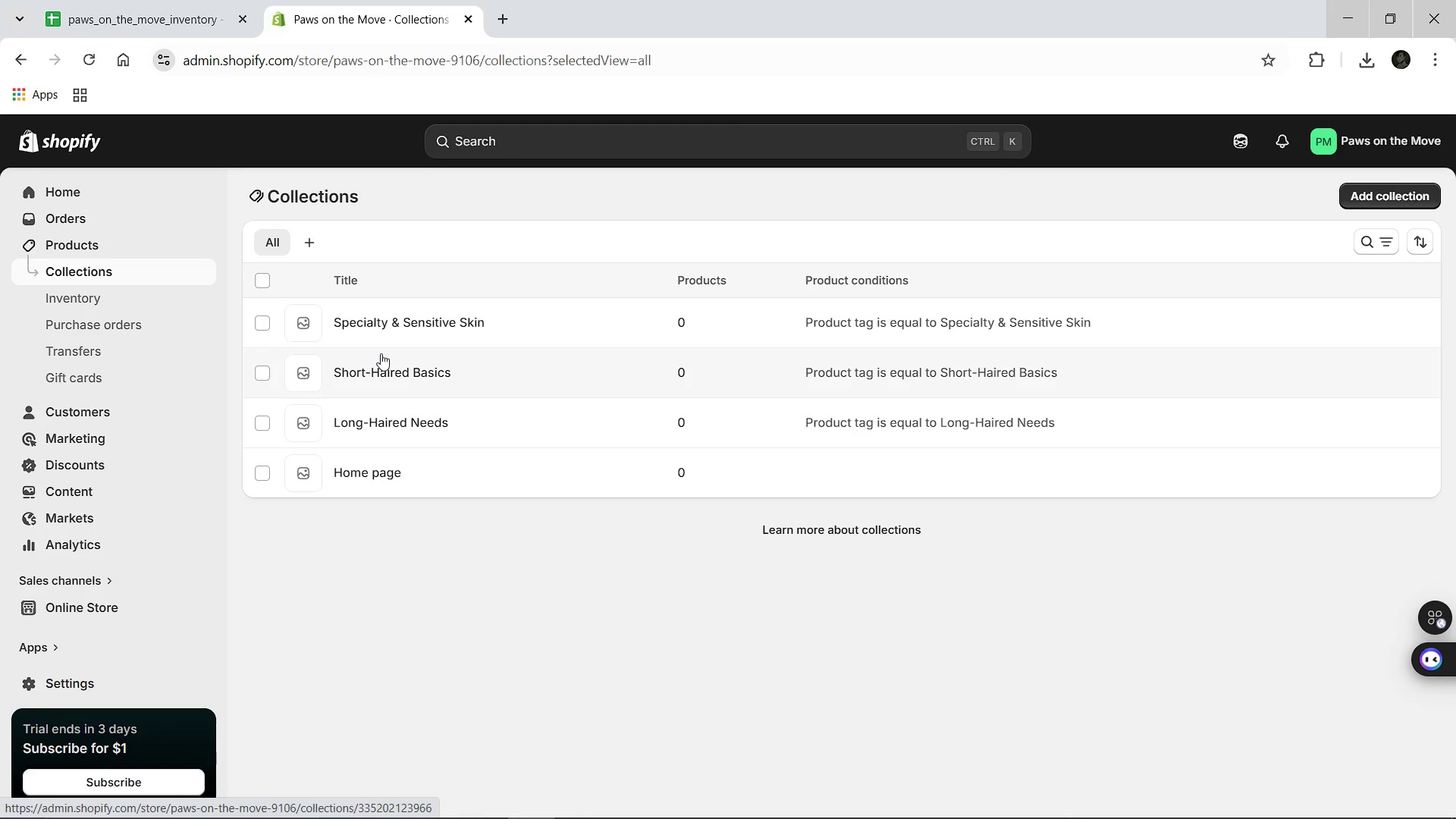 
wait(7.61)
 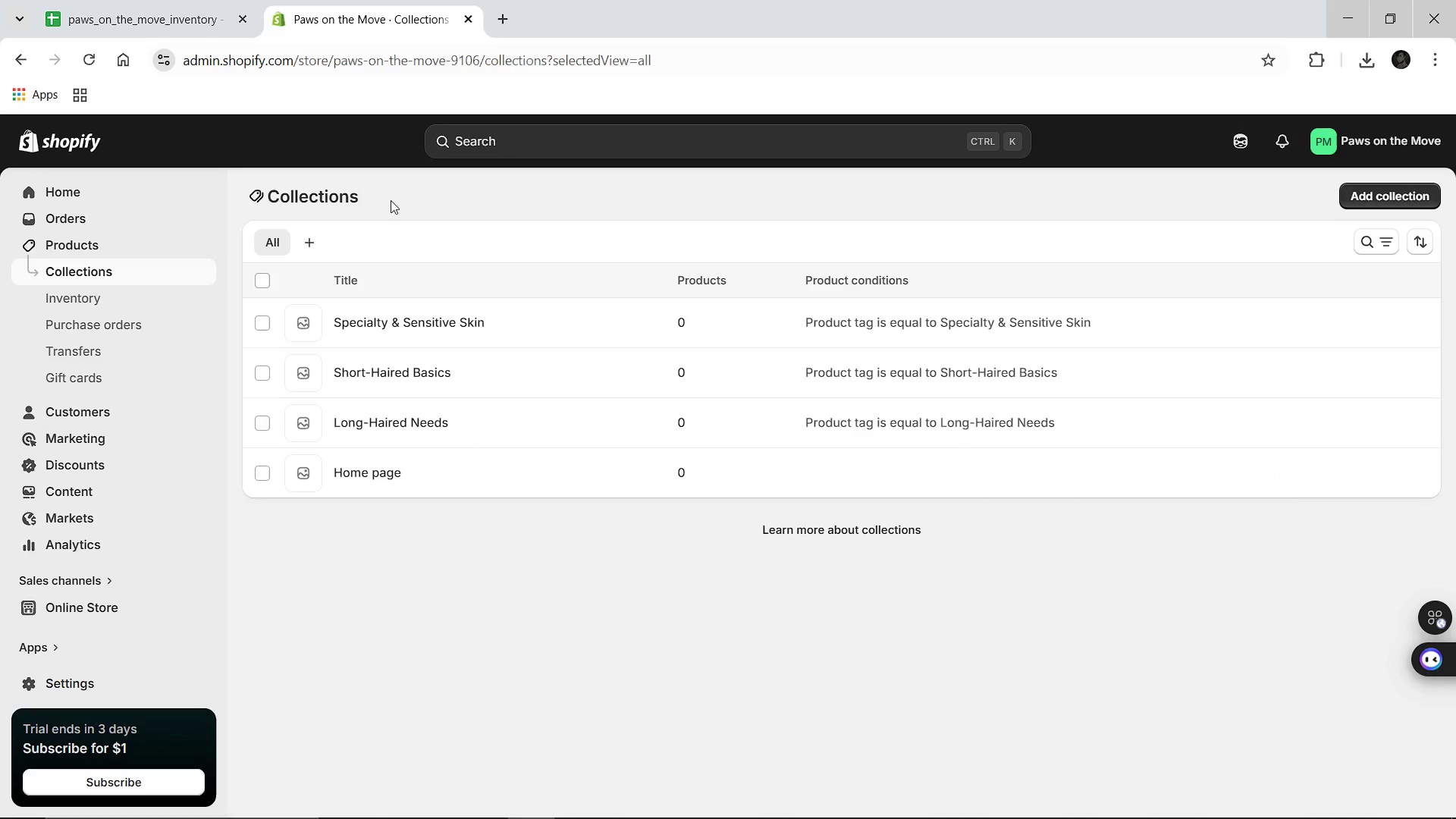 
left_click([67, 250])
 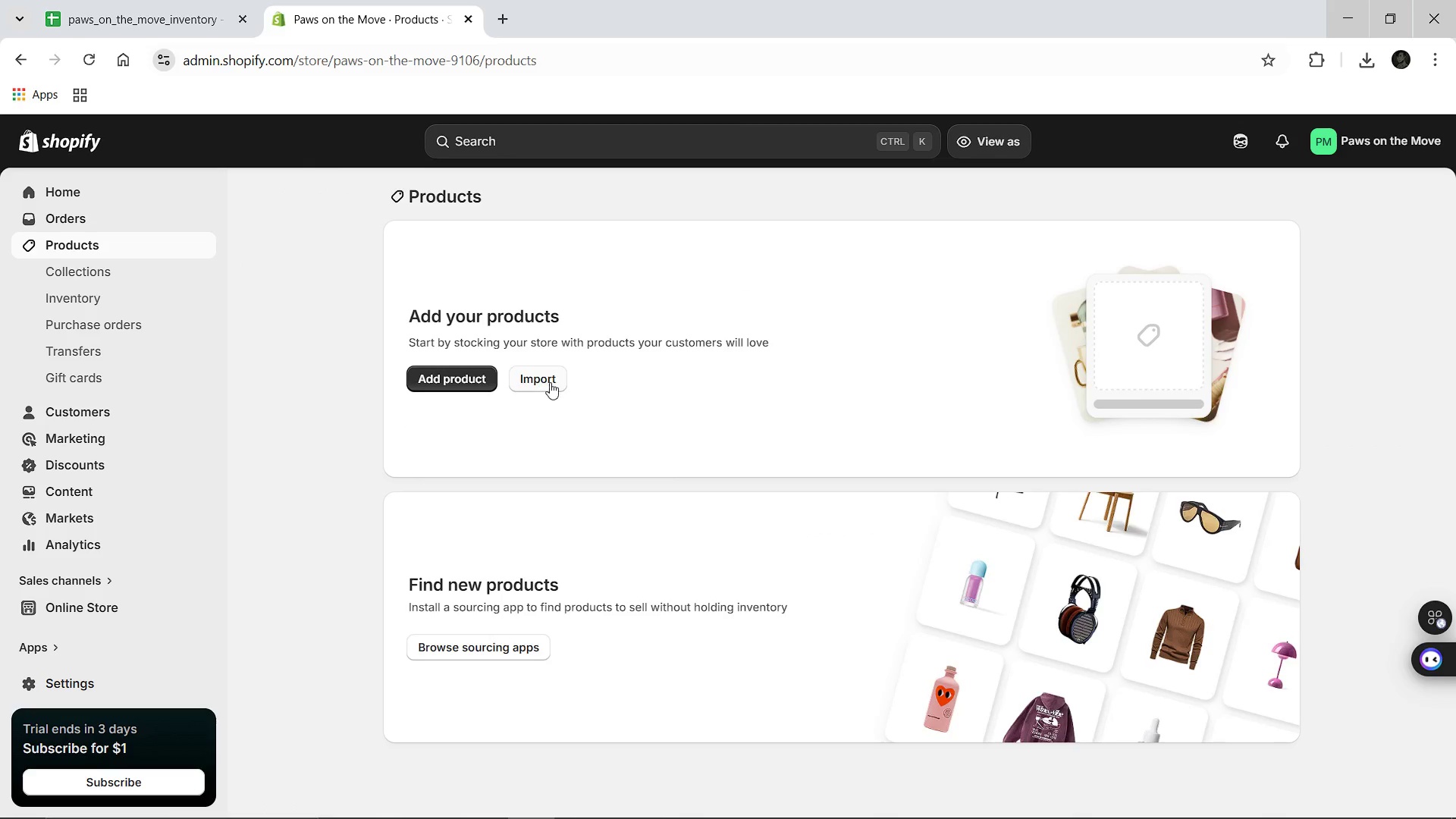 
left_click([552, 384])
 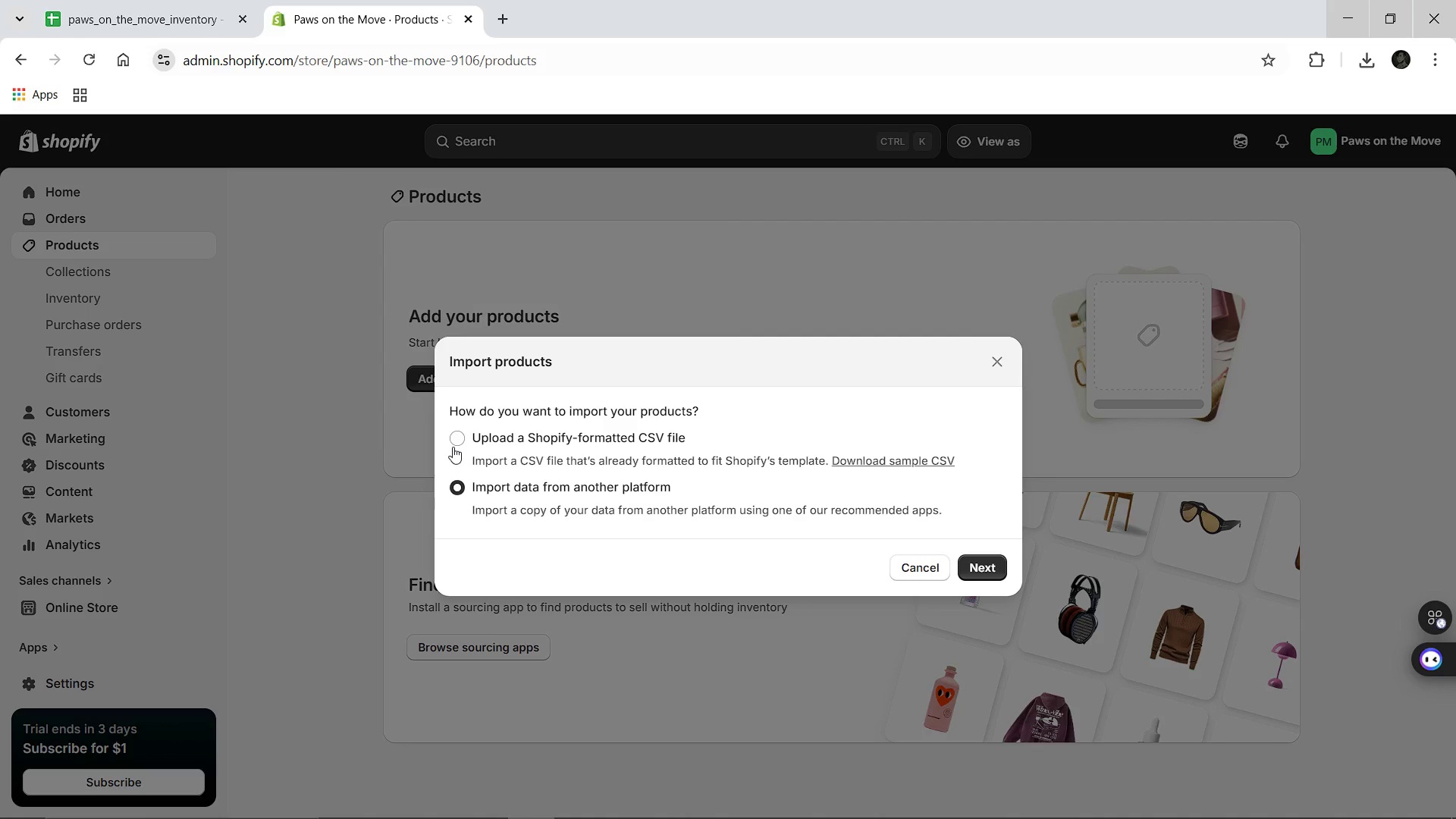 
left_click([453, 446])
 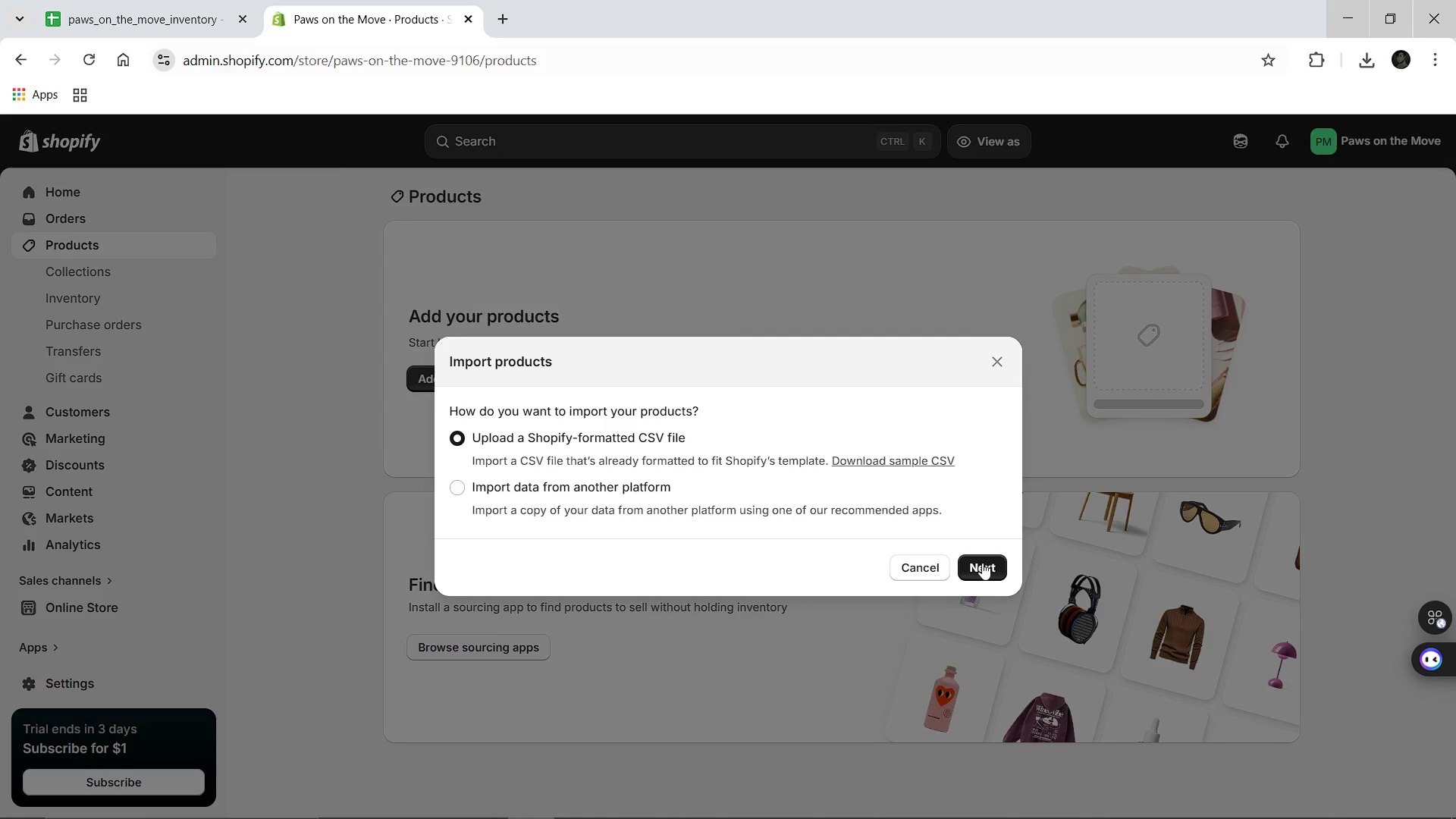 
left_click([982, 563])
 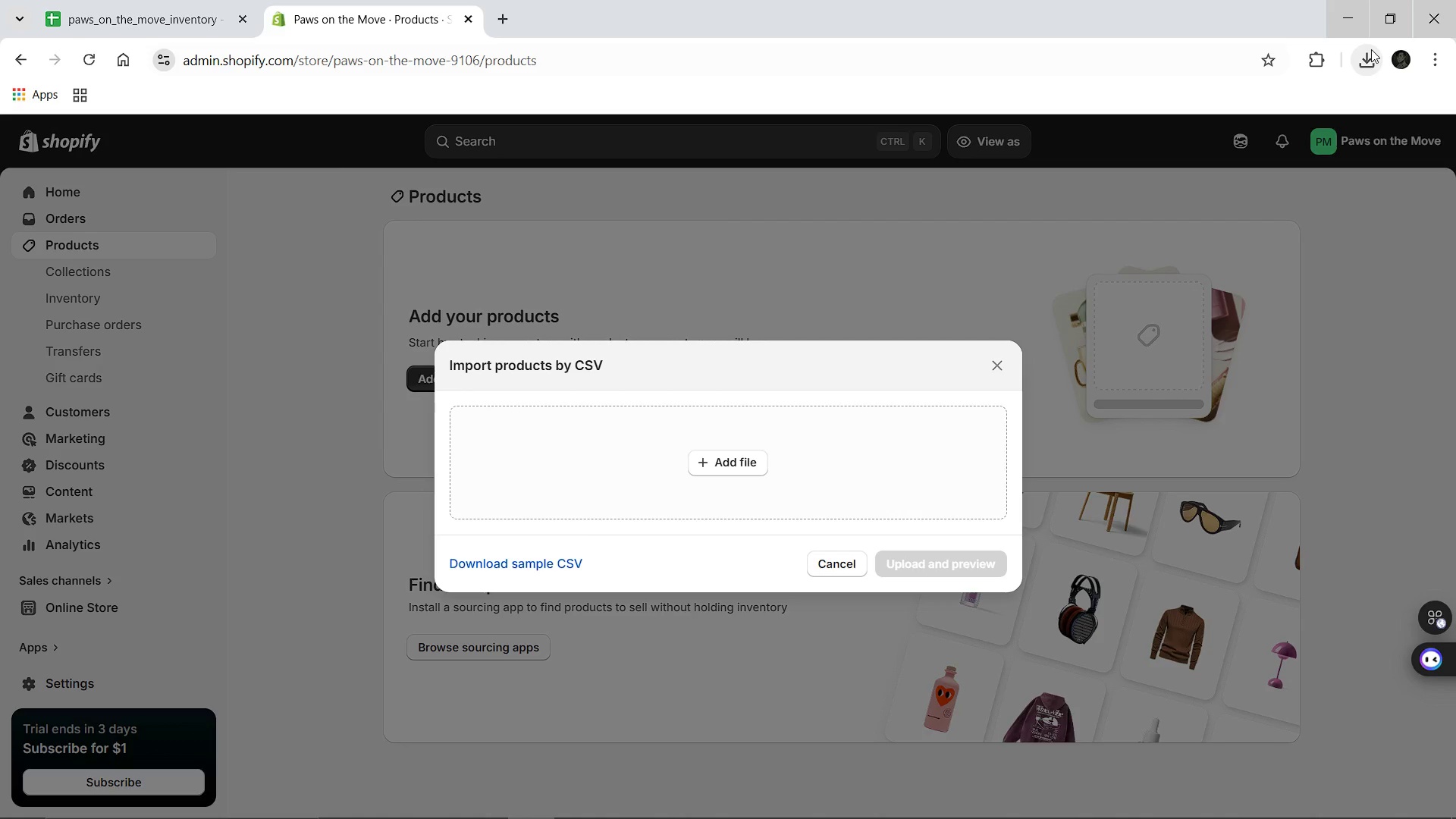 
left_click([1365, 59])
 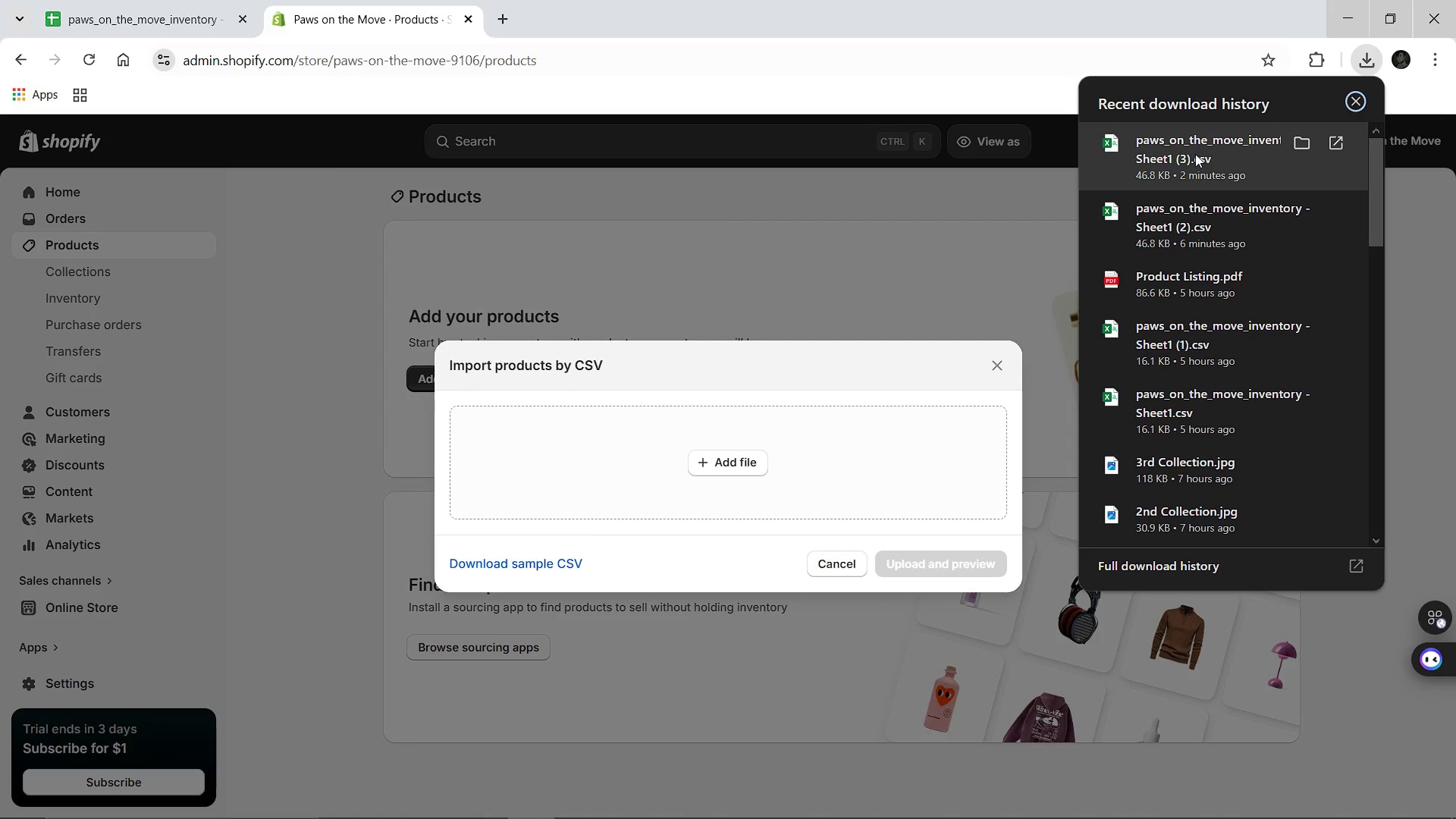 
left_click_drag(start_coordinate=[1195, 154], to_coordinate=[710, 453])
 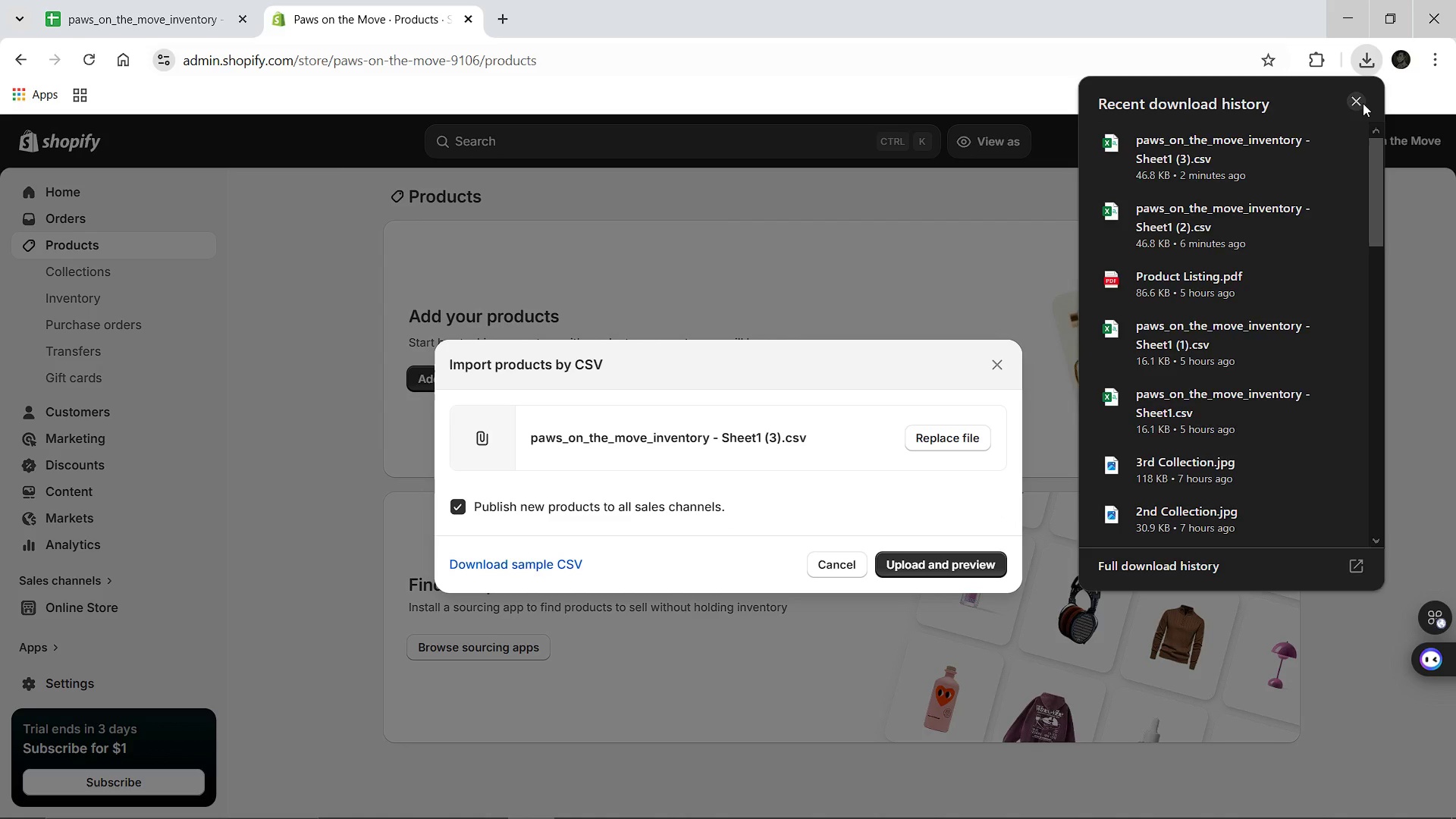 
left_click([1363, 103])
 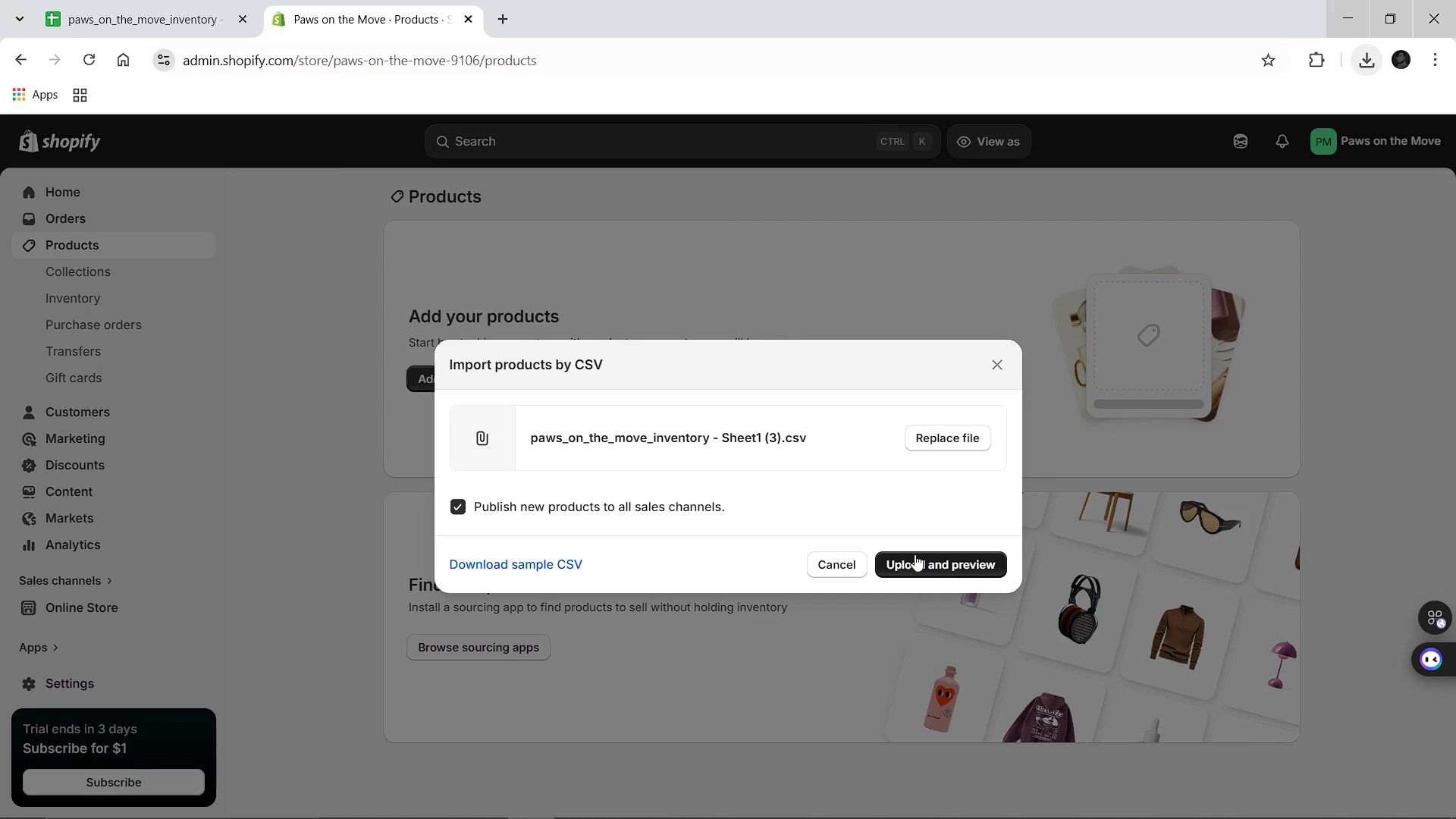 
left_click([915, 554])
 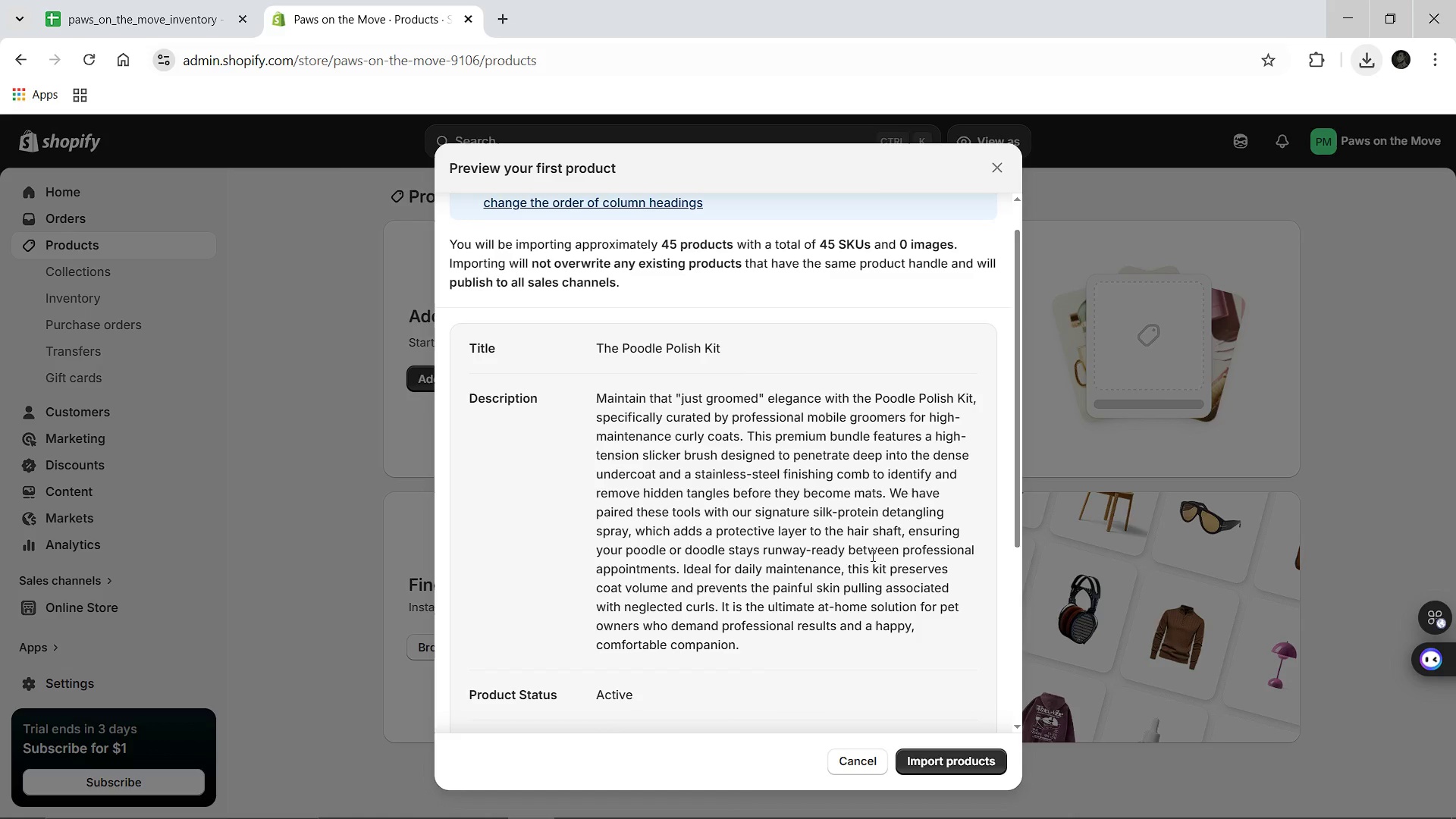 
wait(11.64)
 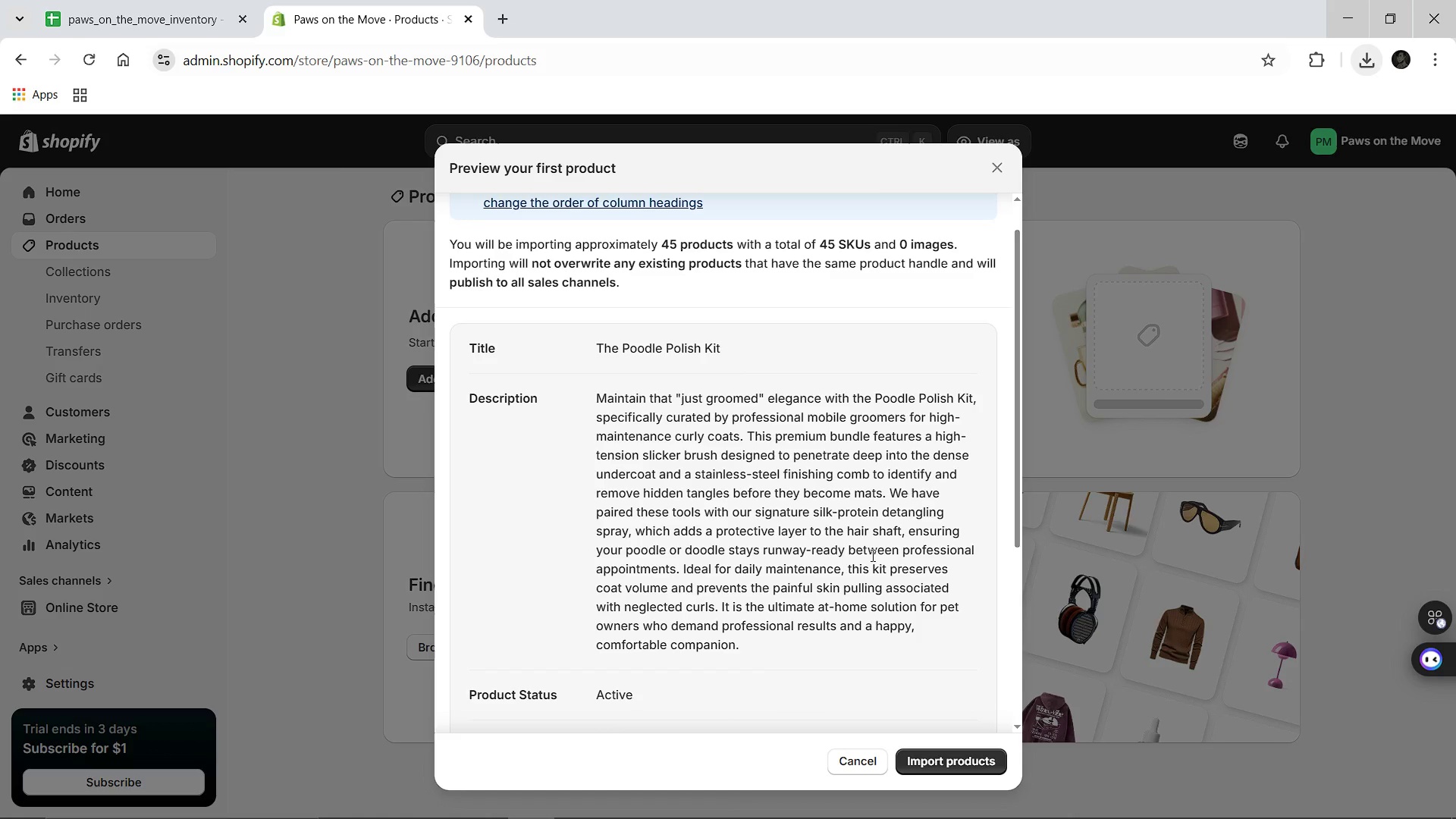 
left_click([934, 759])
 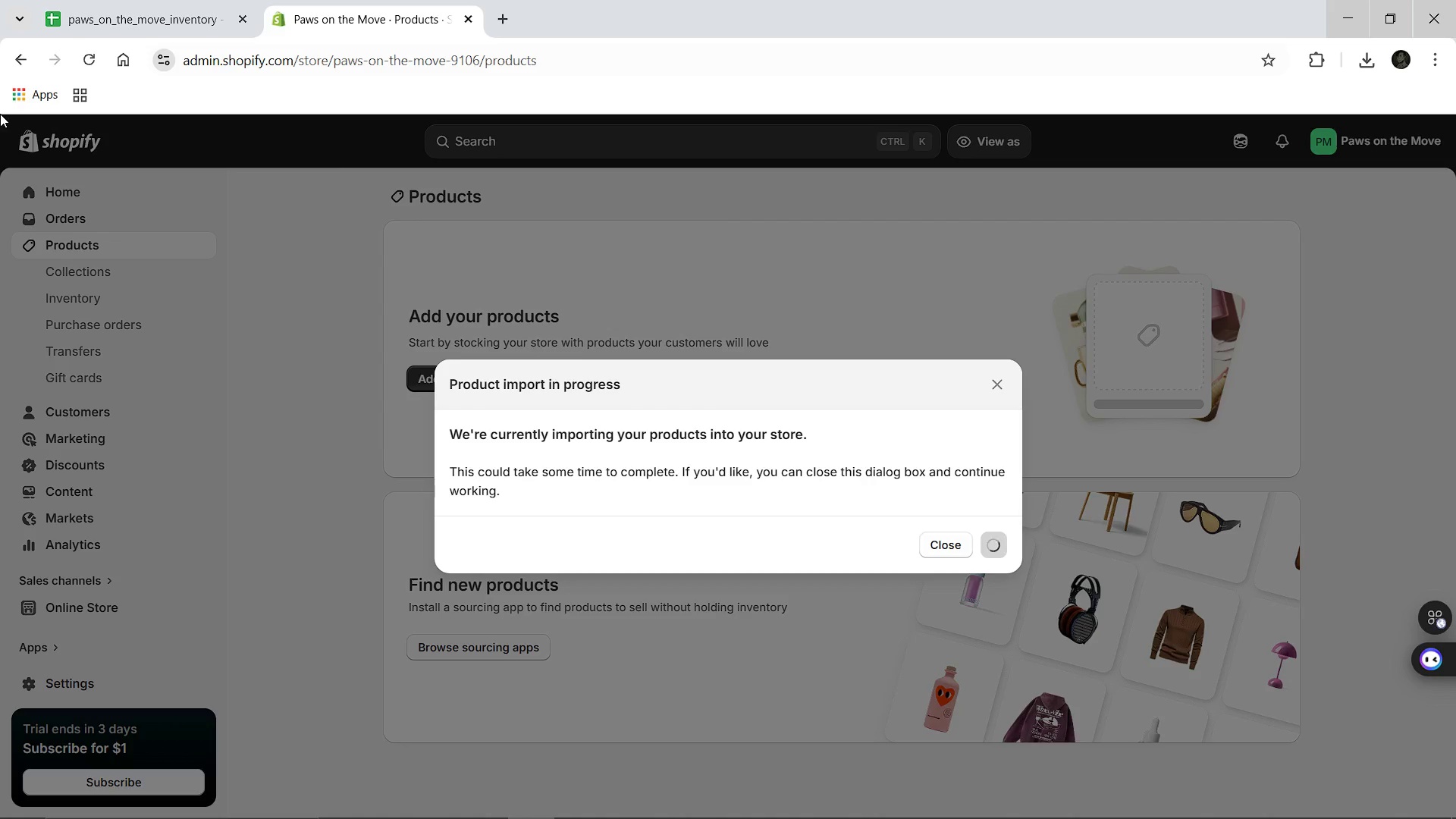 
wait(27.34)
 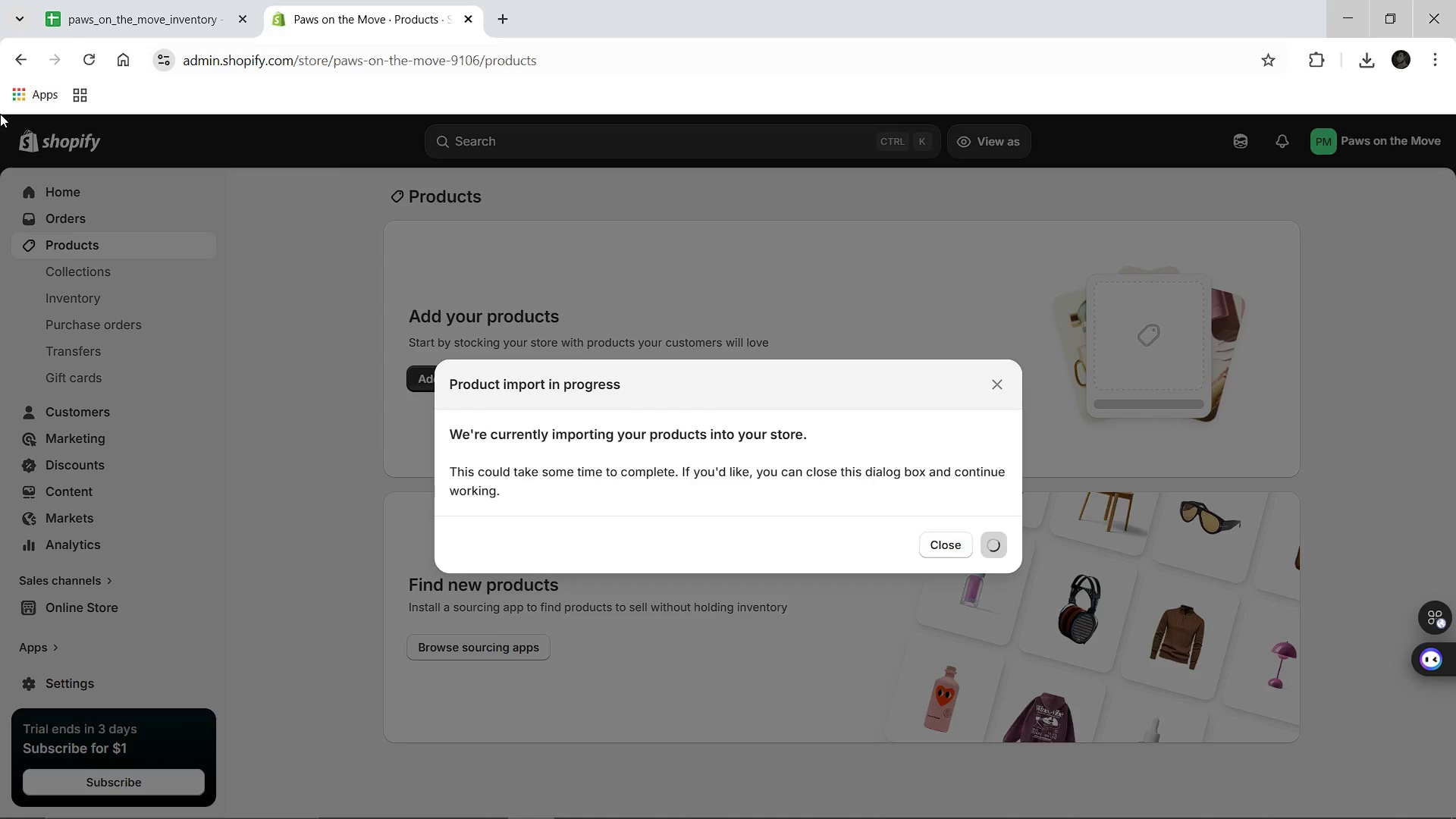 
key(Meta+Shift+ShiftLeft)
 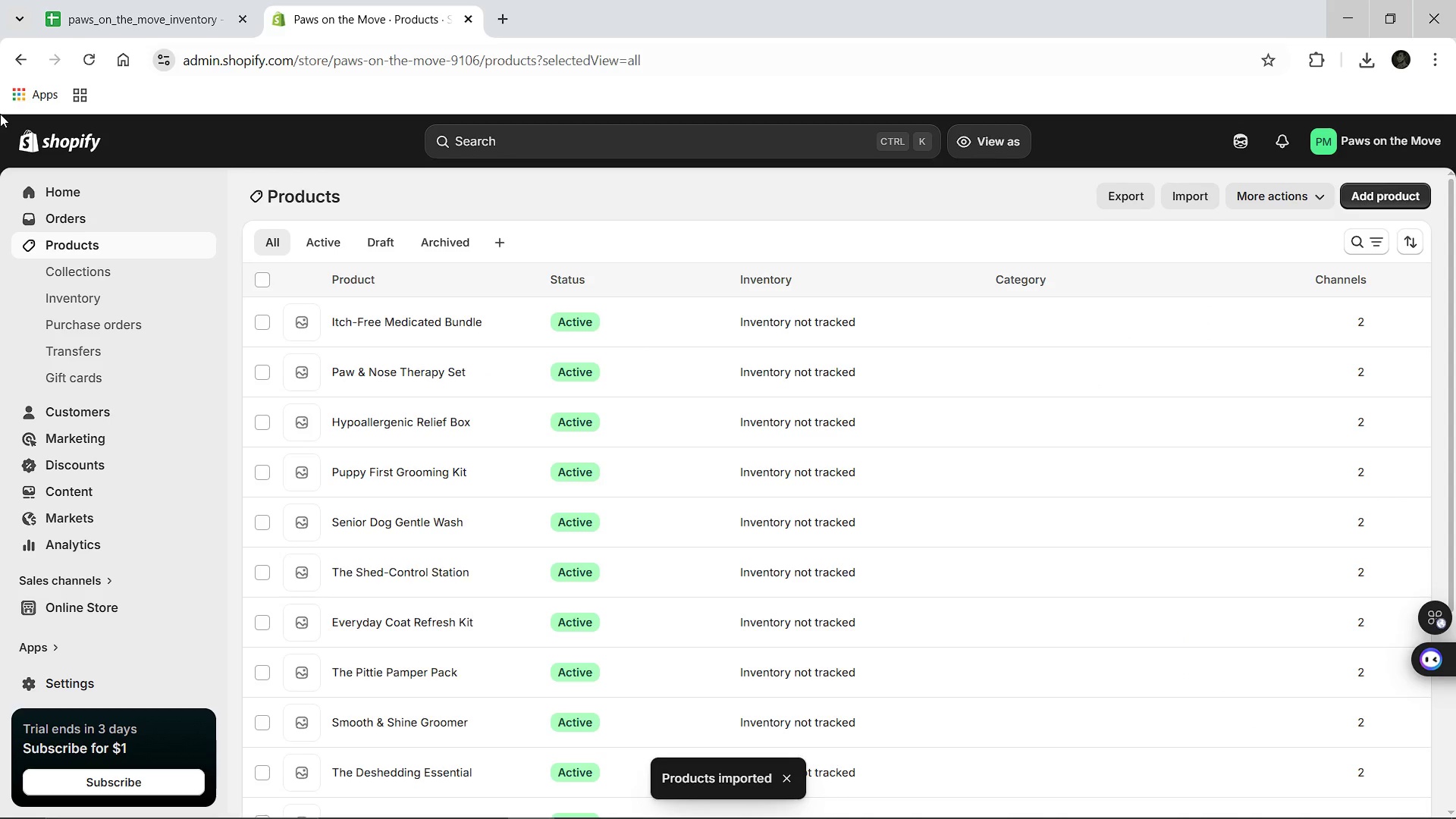 
key(Meta+Shift+S)
 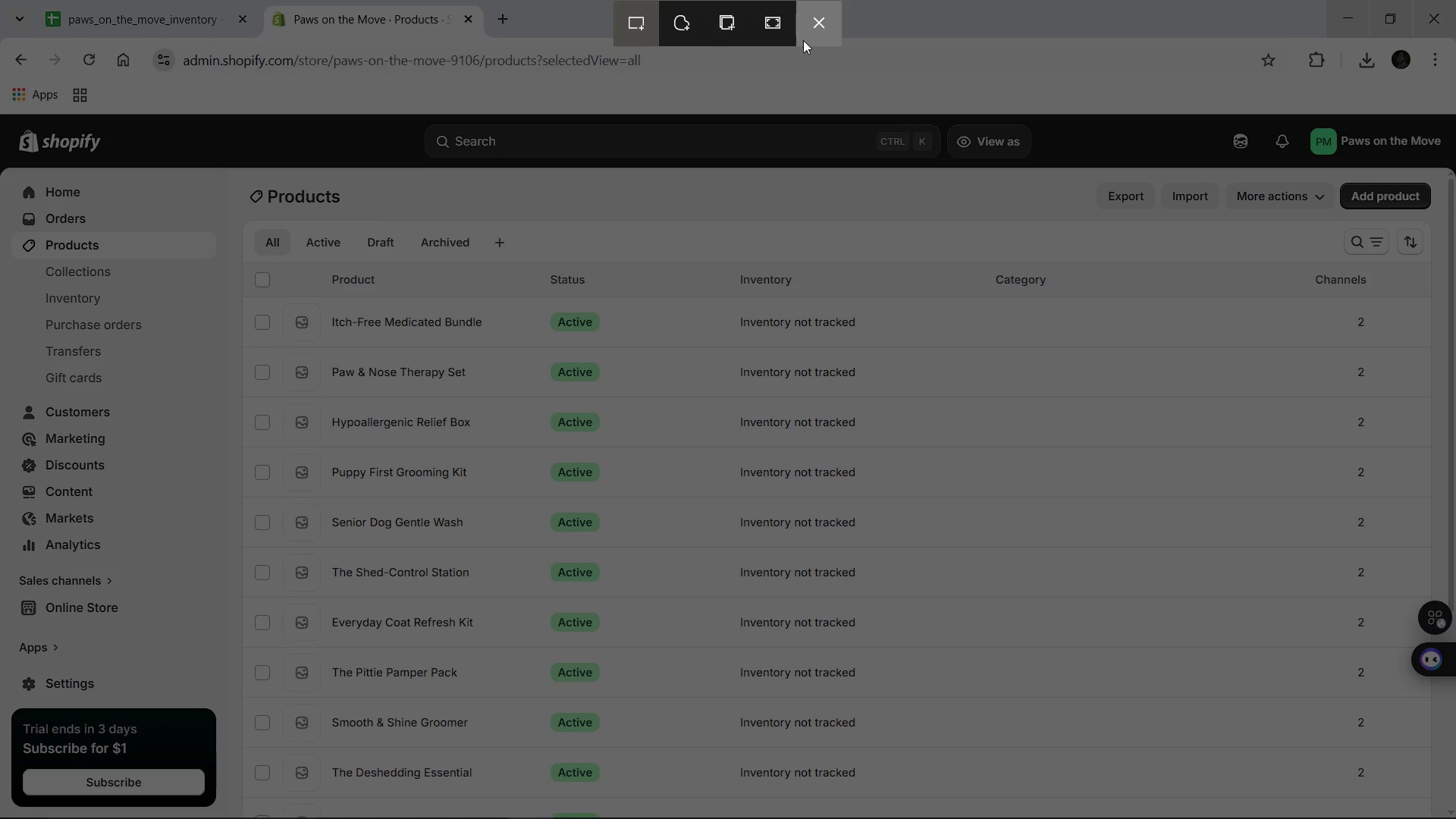 
key(Meta+MetaLeft)
 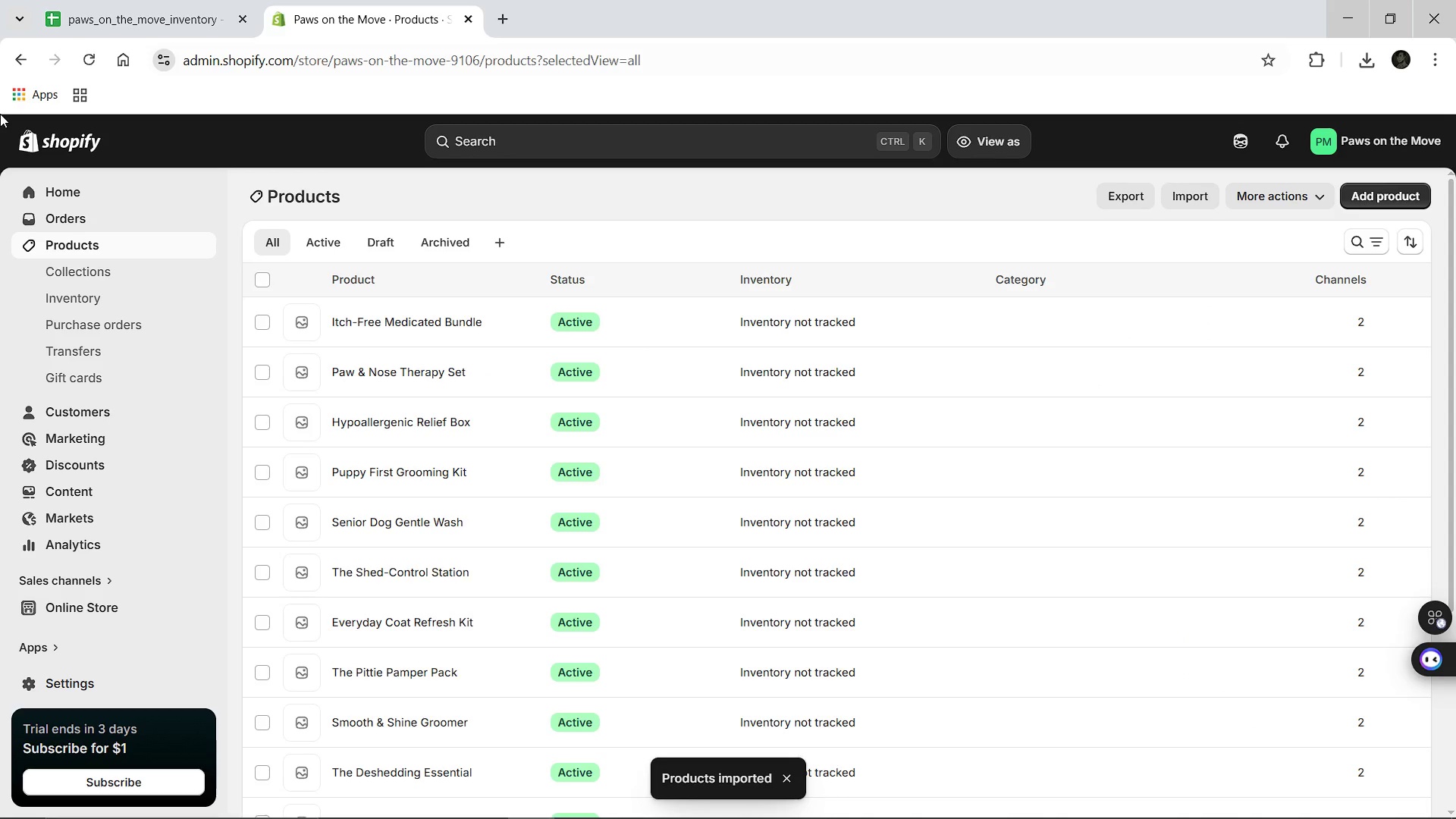 
wait(7.58)
 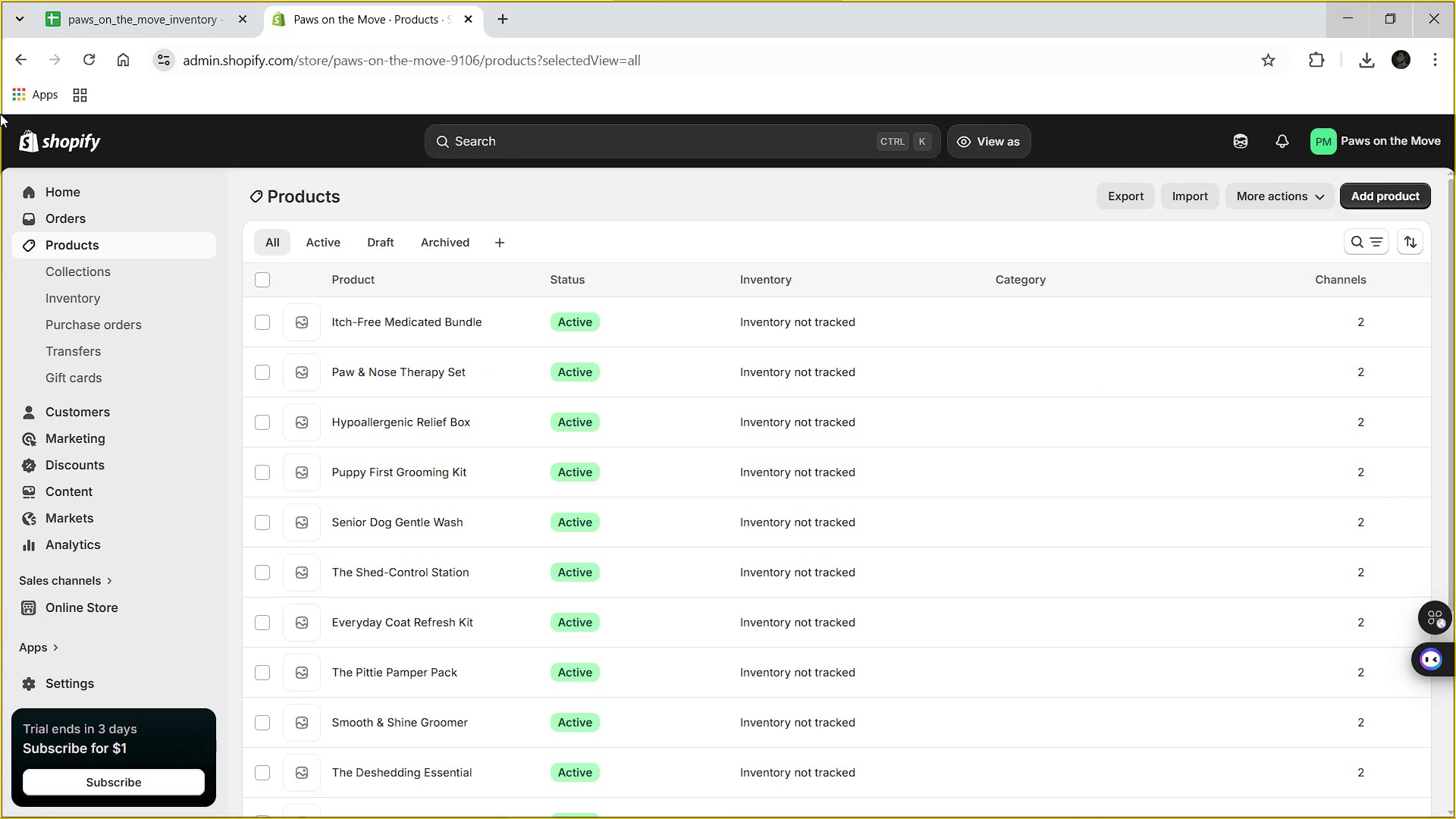 
left_click([819, 34])
 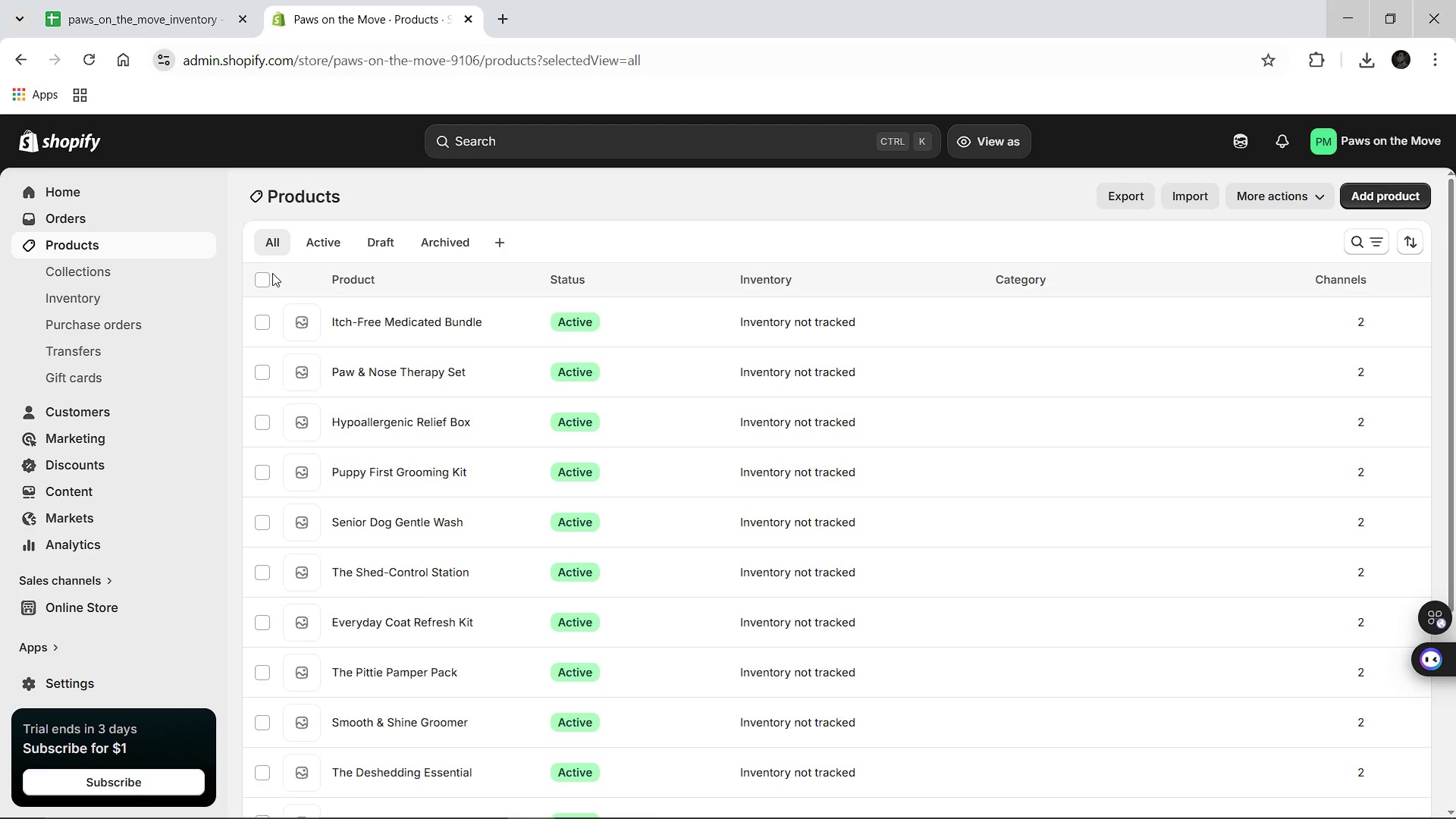 
left_click([264, 277])
 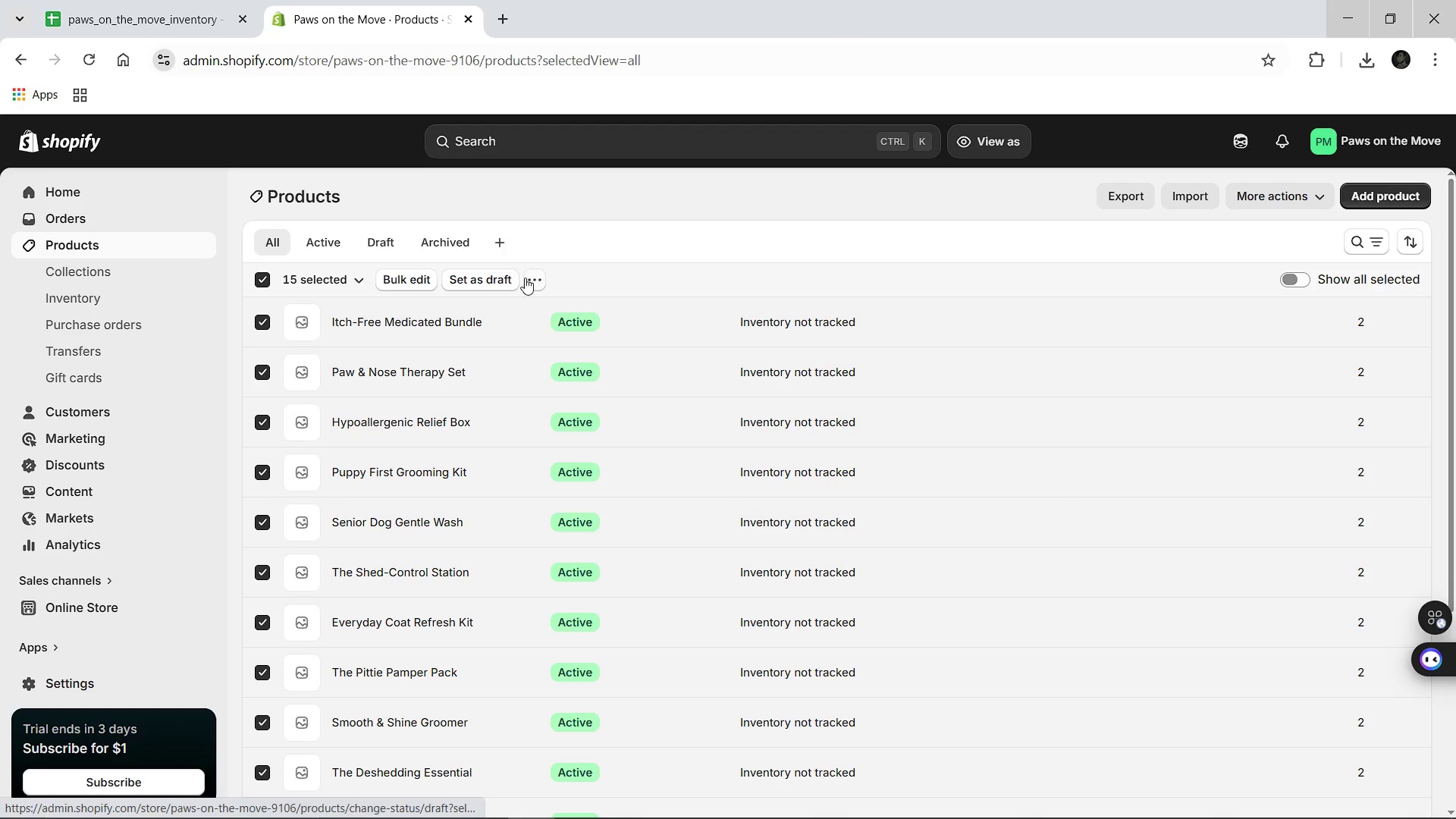 
left_click([532, 278])
 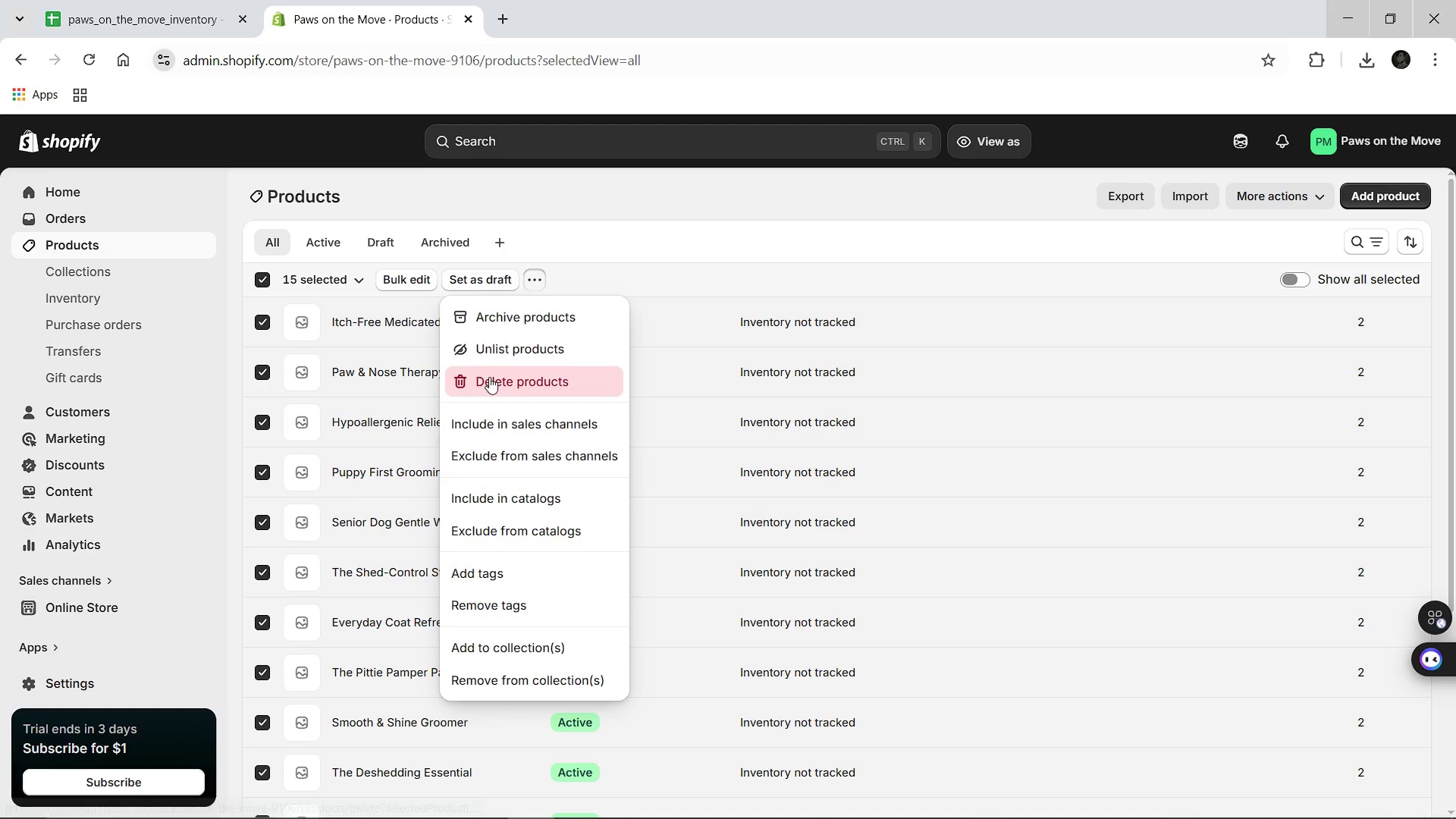 
left_click([489, 377])
 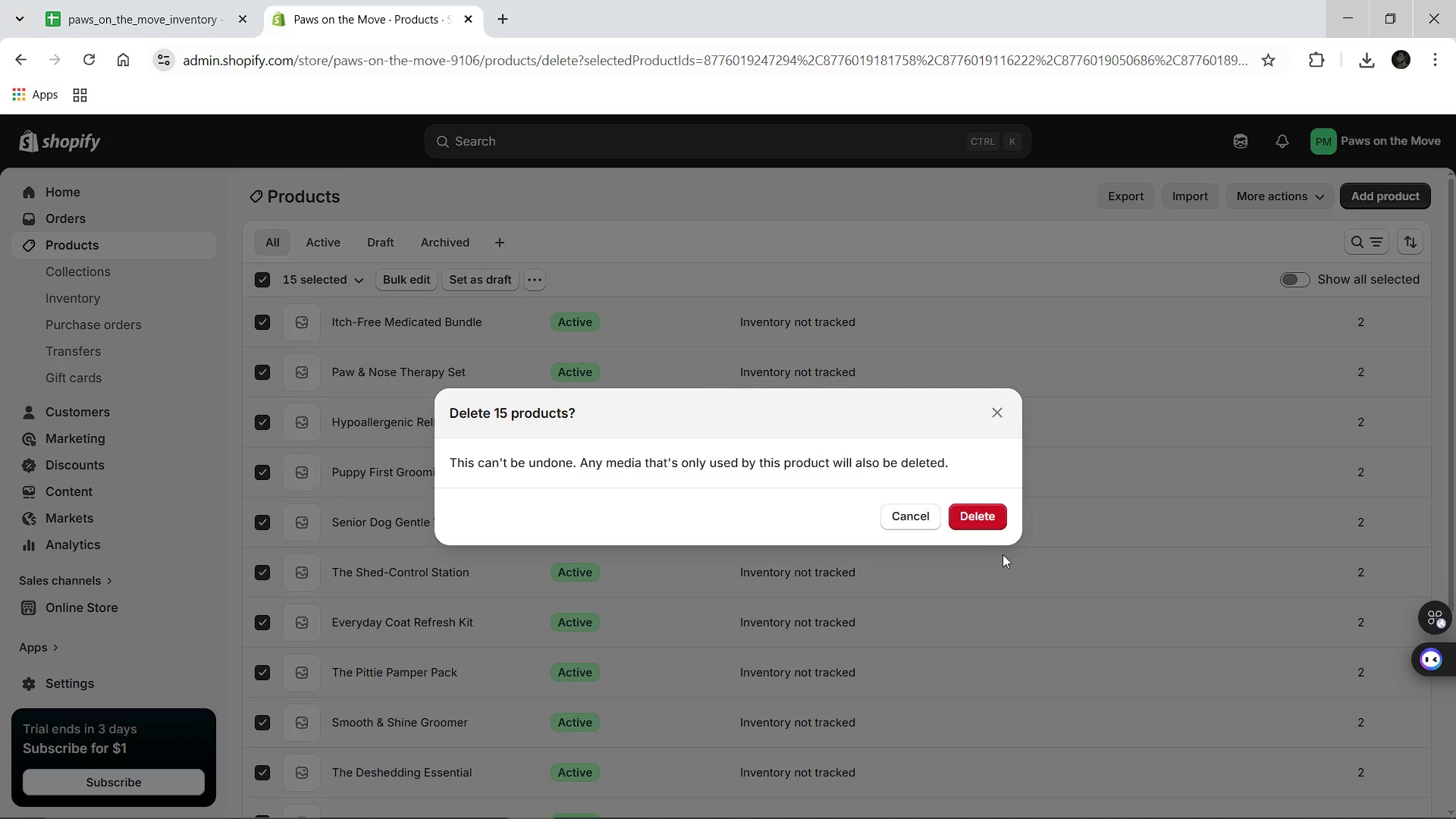 
left_click([974, 512])
 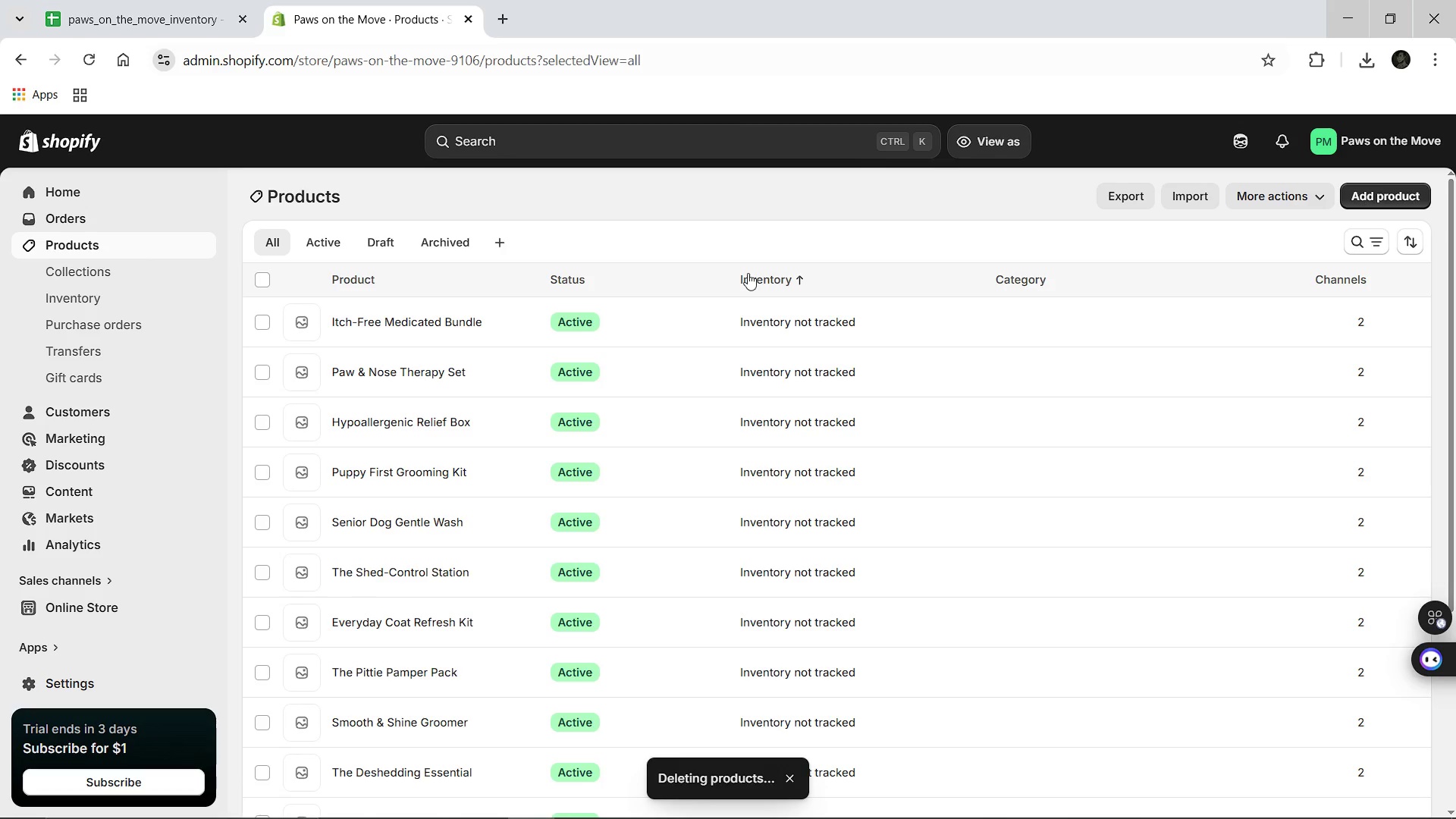 
left_click([1179, 199])
 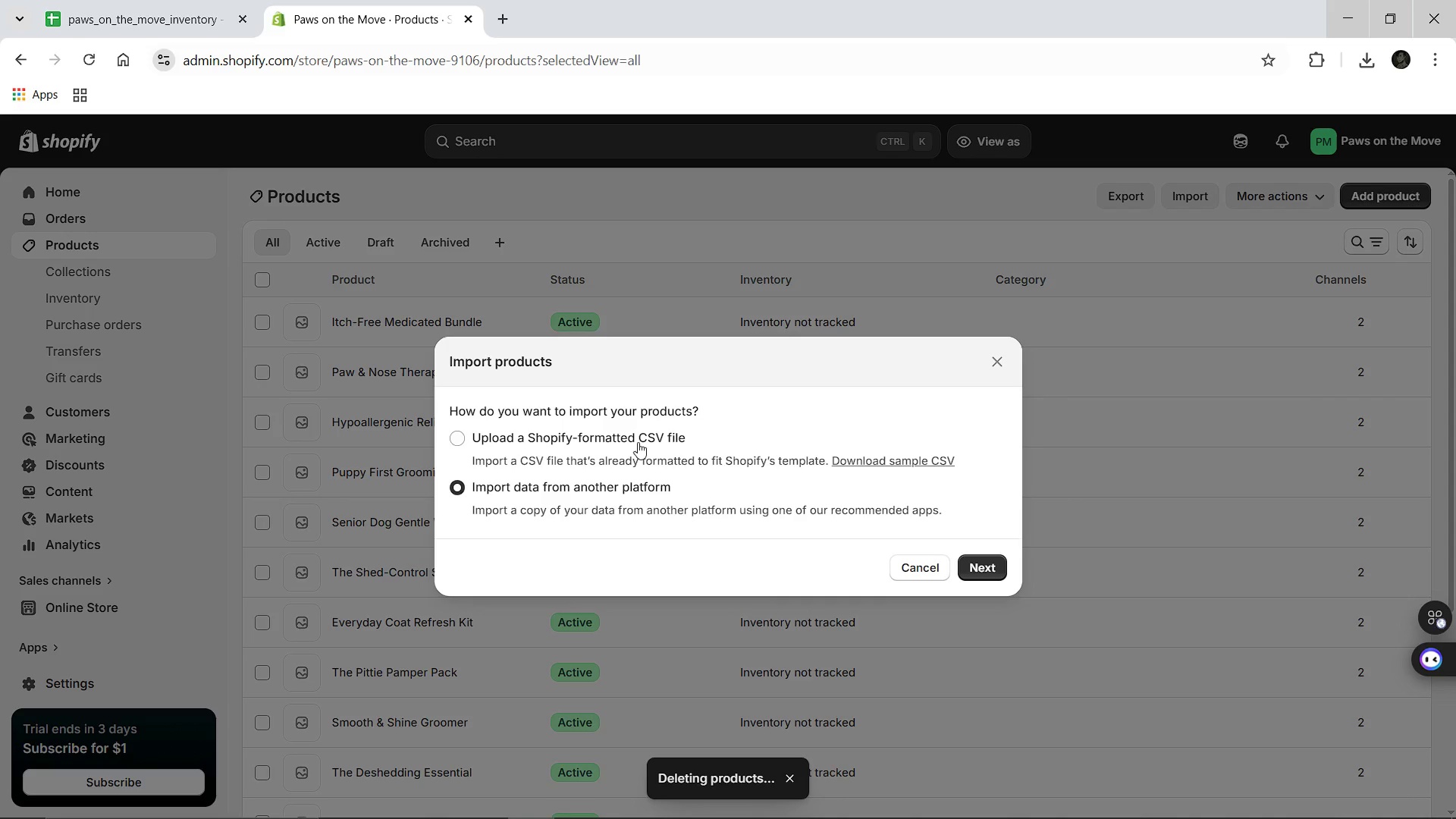 
left_click([638, 442])
 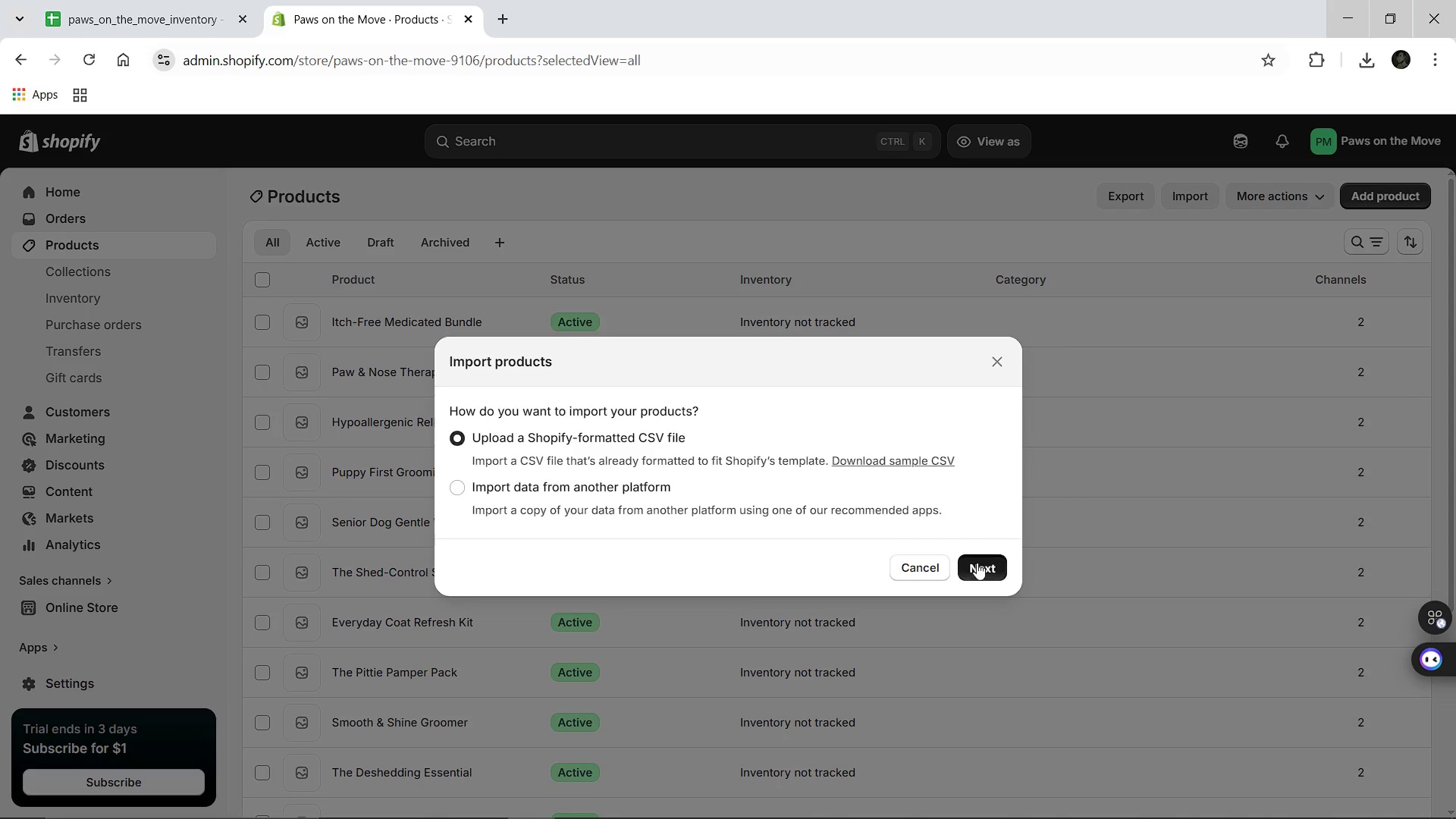 
left_click([977, 563])
 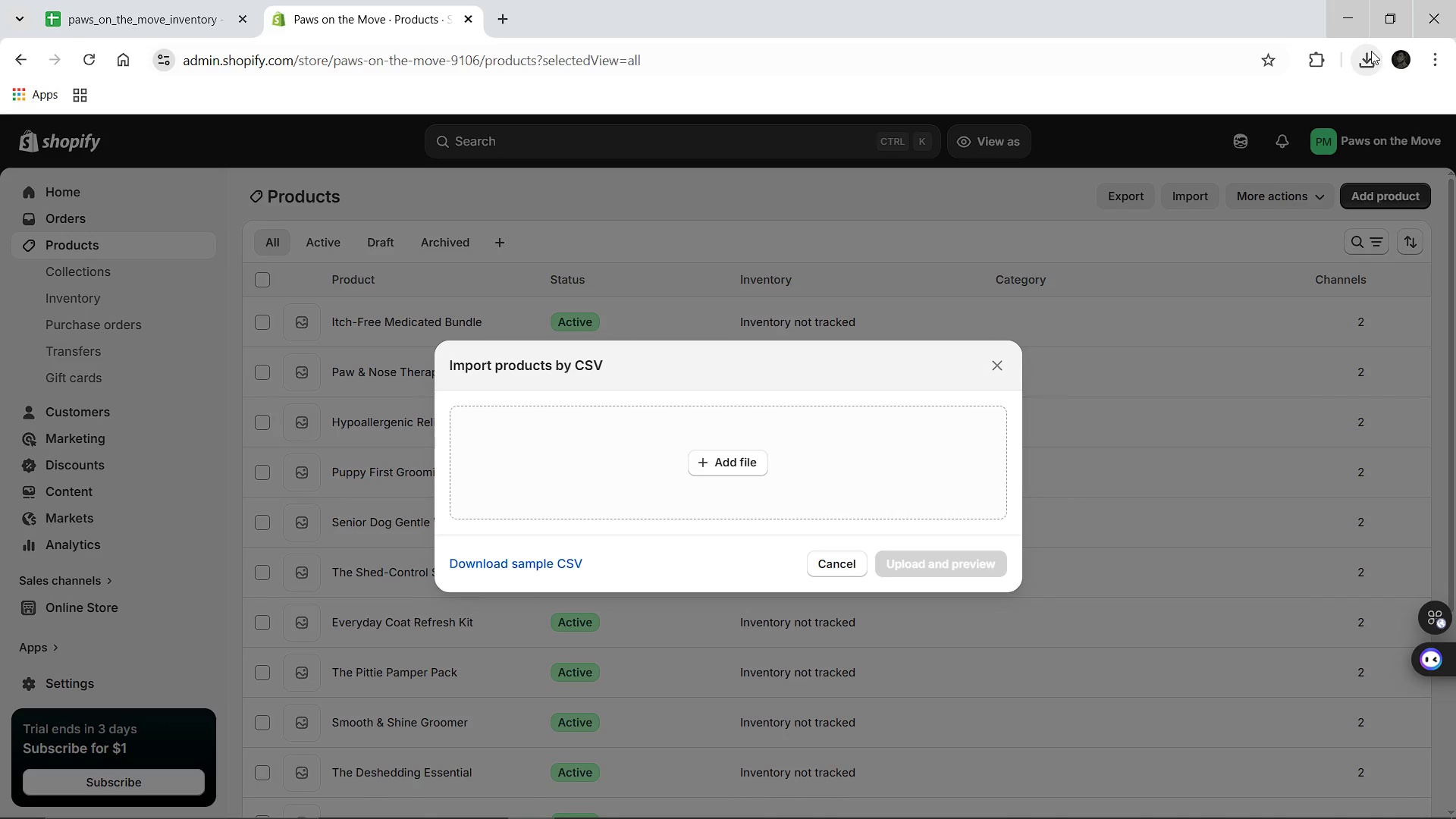 
left_click([1369, 62])
 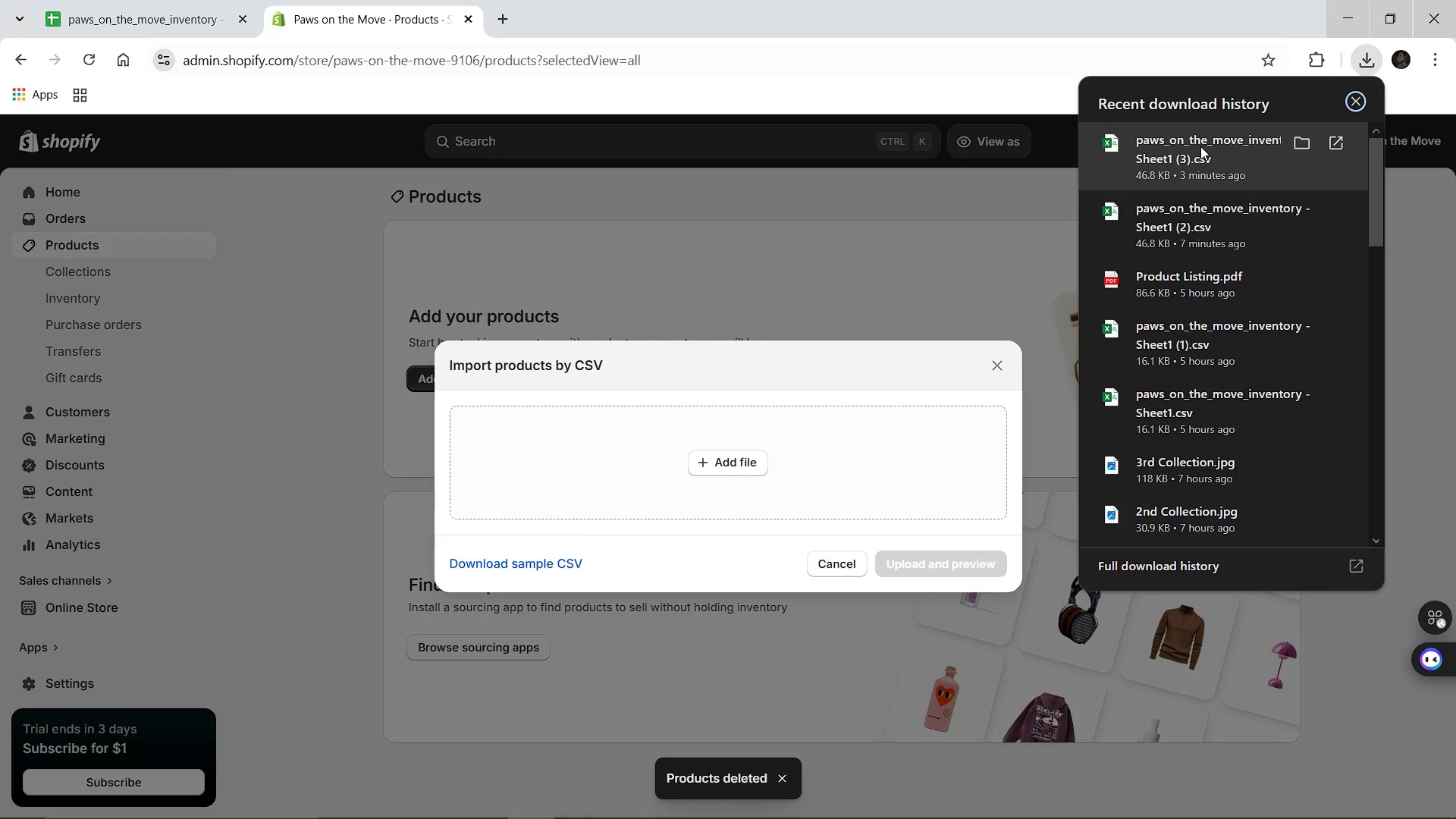 
left_click_drag(start_coordinate=[1200, 146], to_coordinate=[764, 447])
 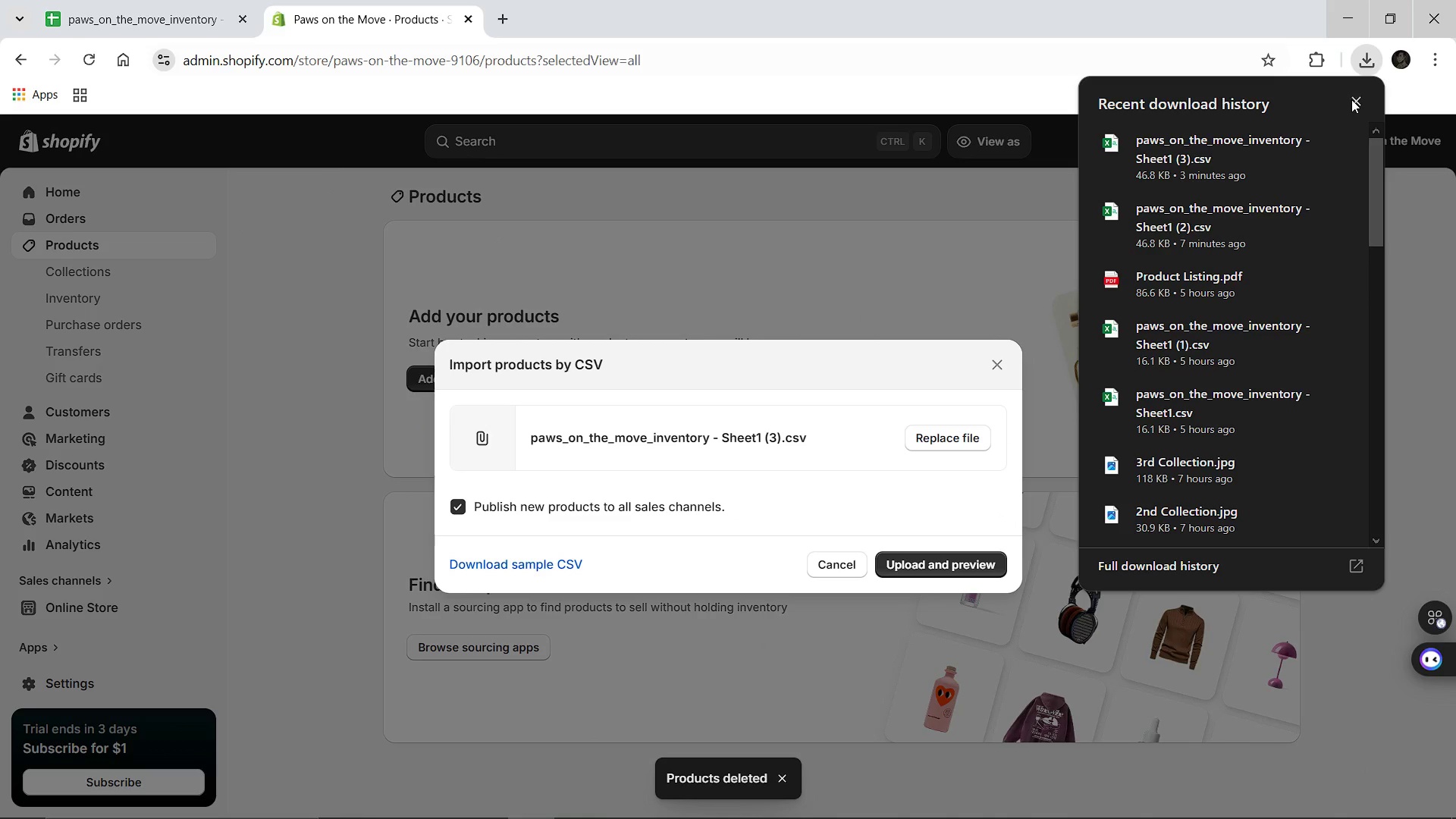 
left_click([1355, 100])
 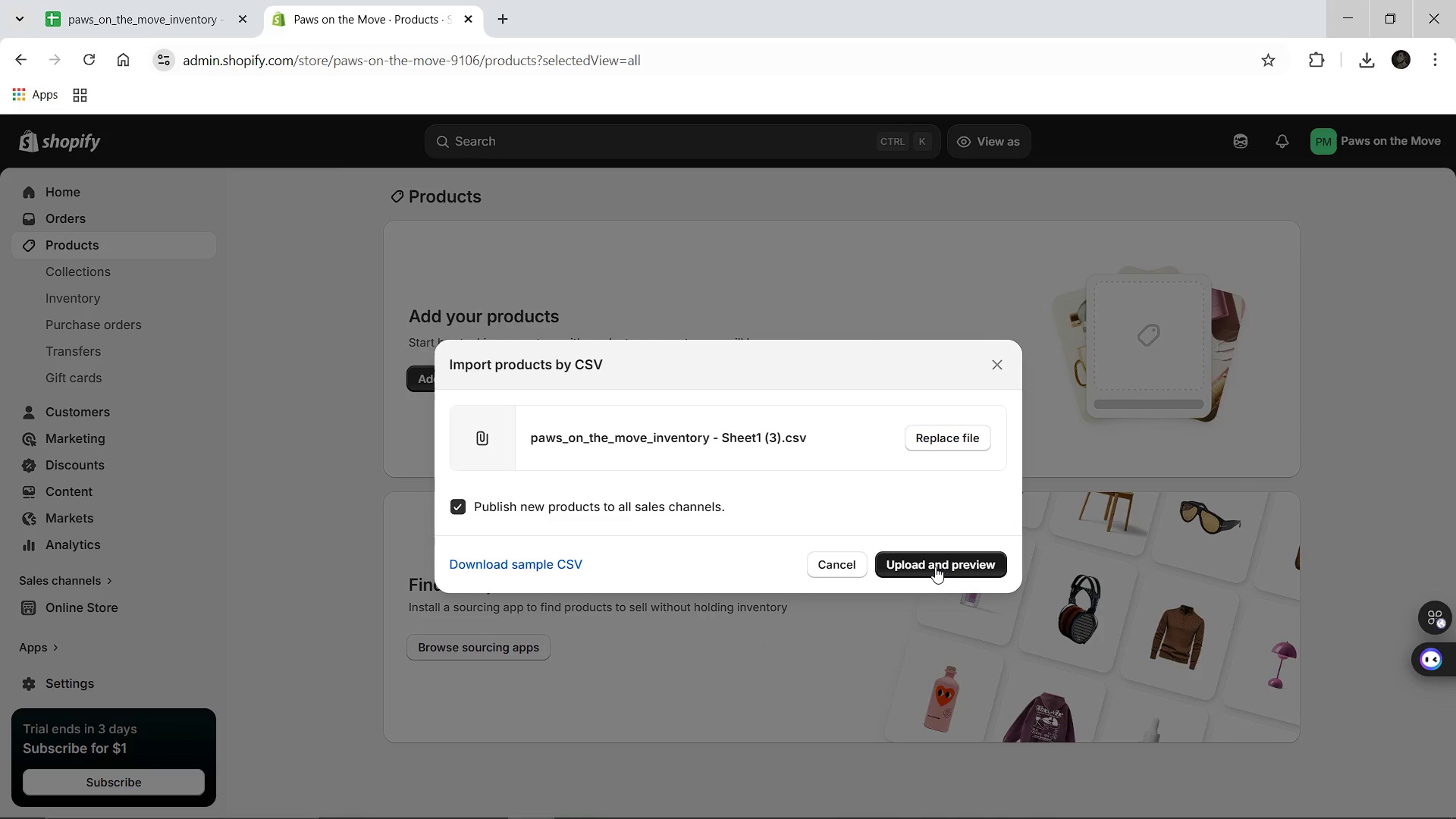 
left_click([935, 566])
 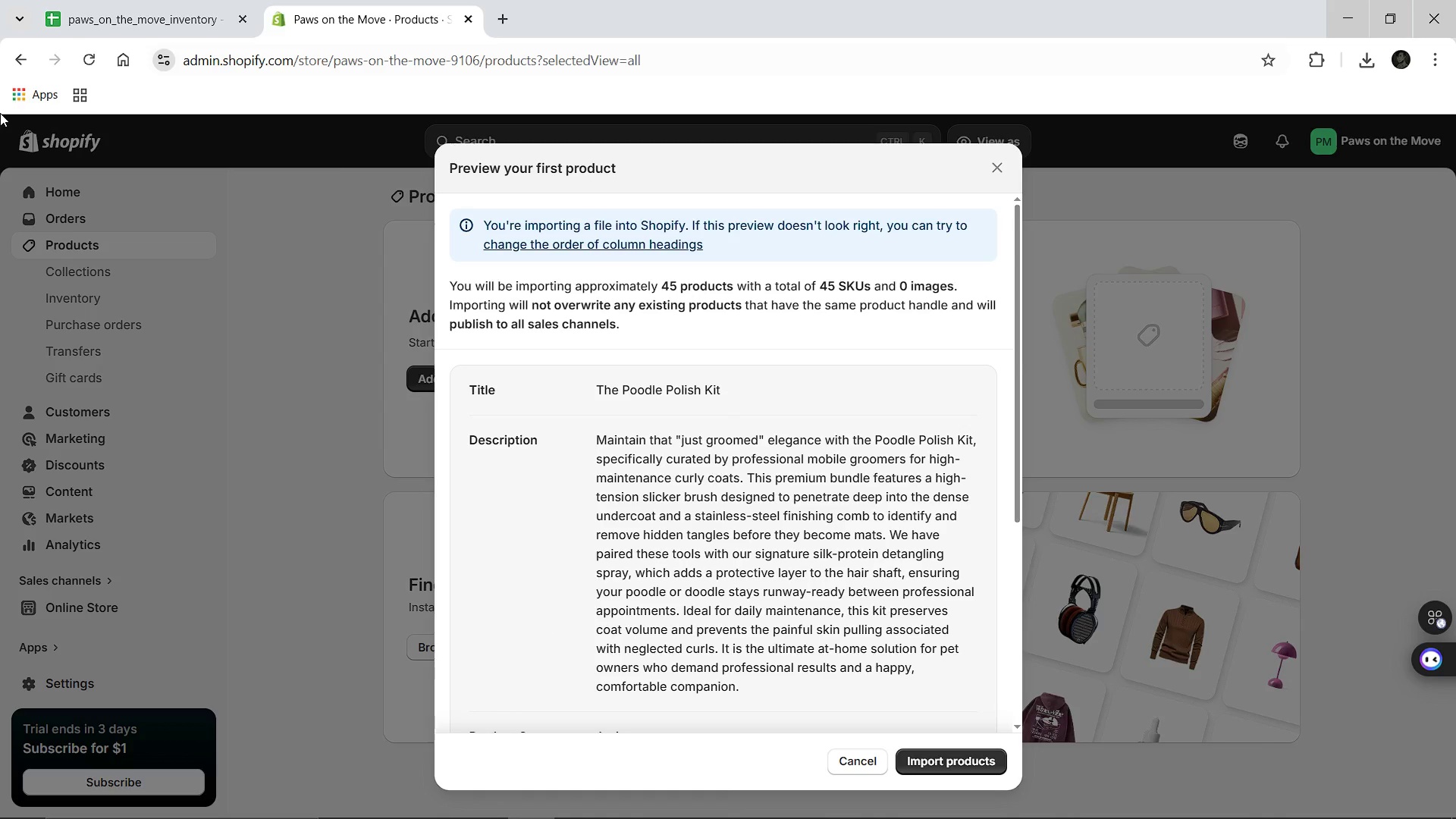 
wait(6.22)
 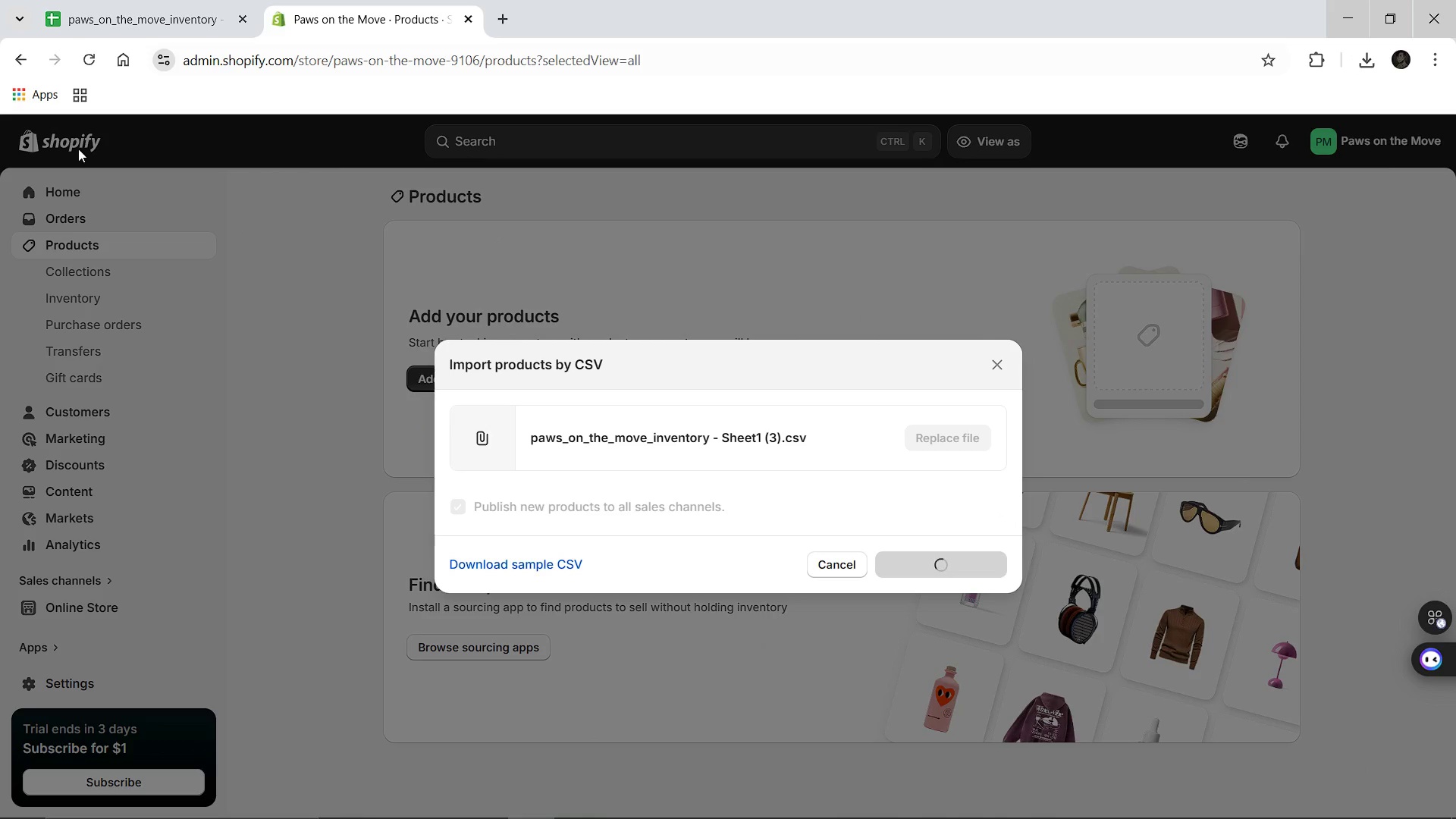 
left_click([947, 755])
 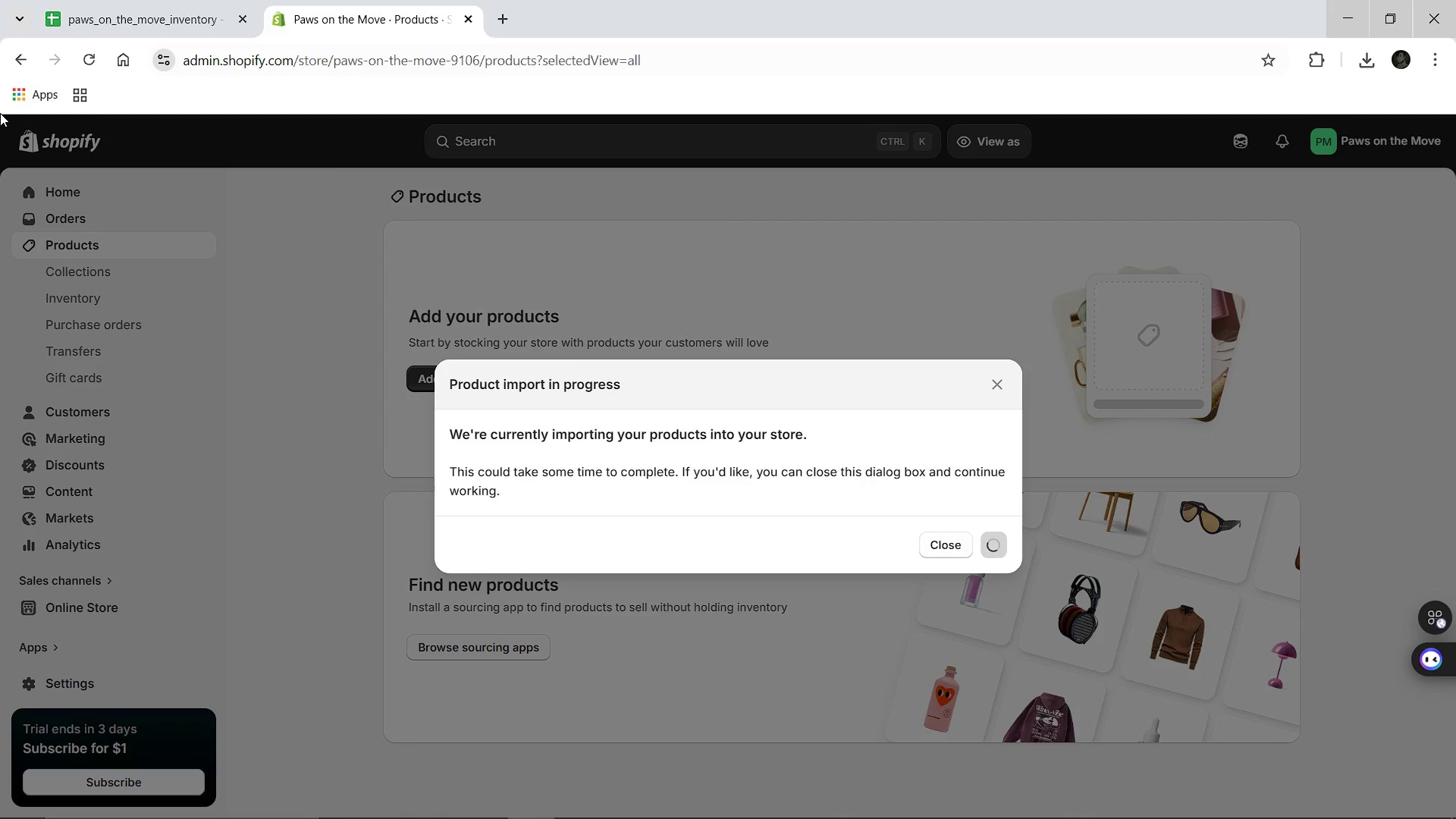 
wait(14.42)
 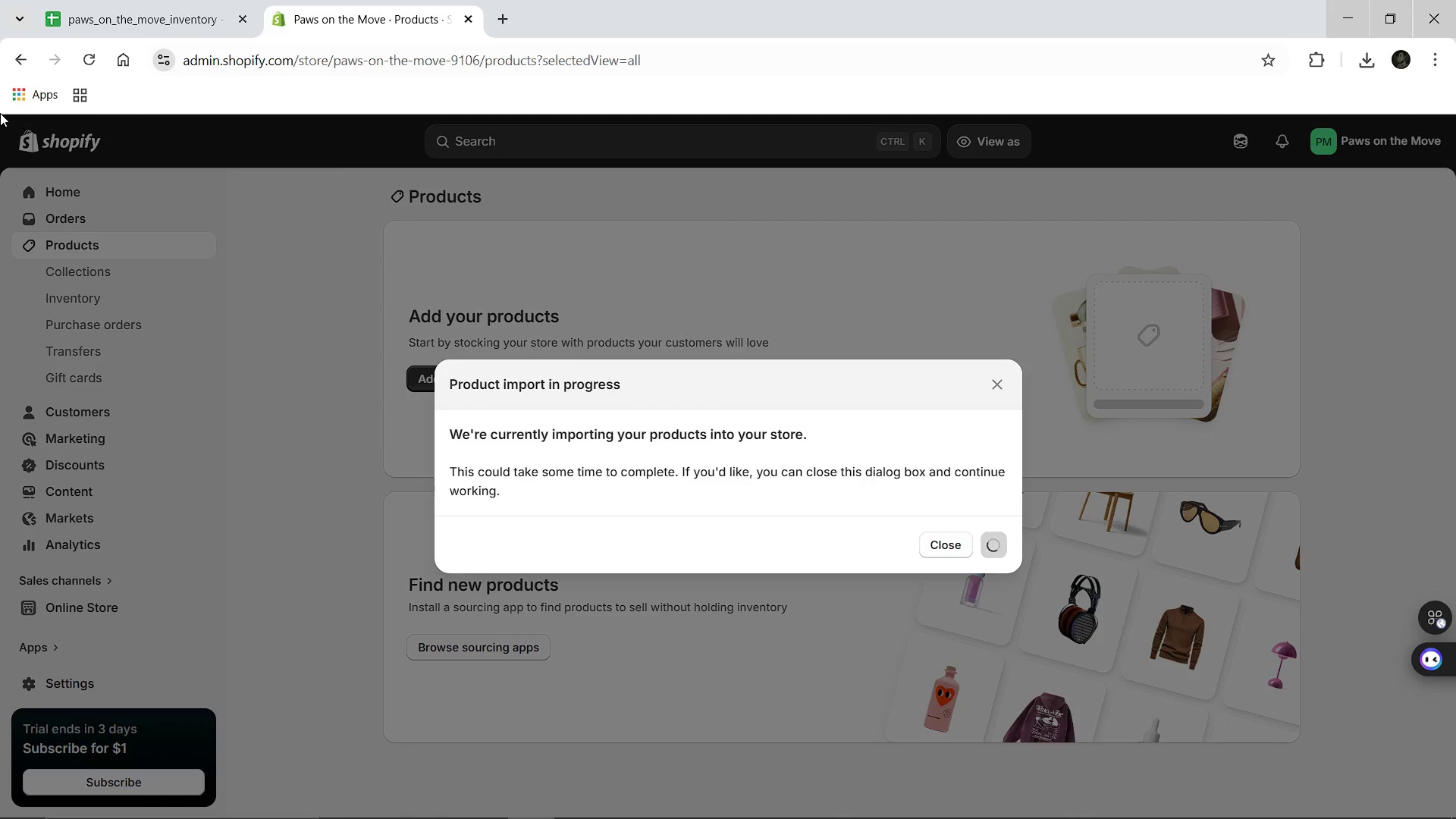 
key(Meta+MetaLeft)
 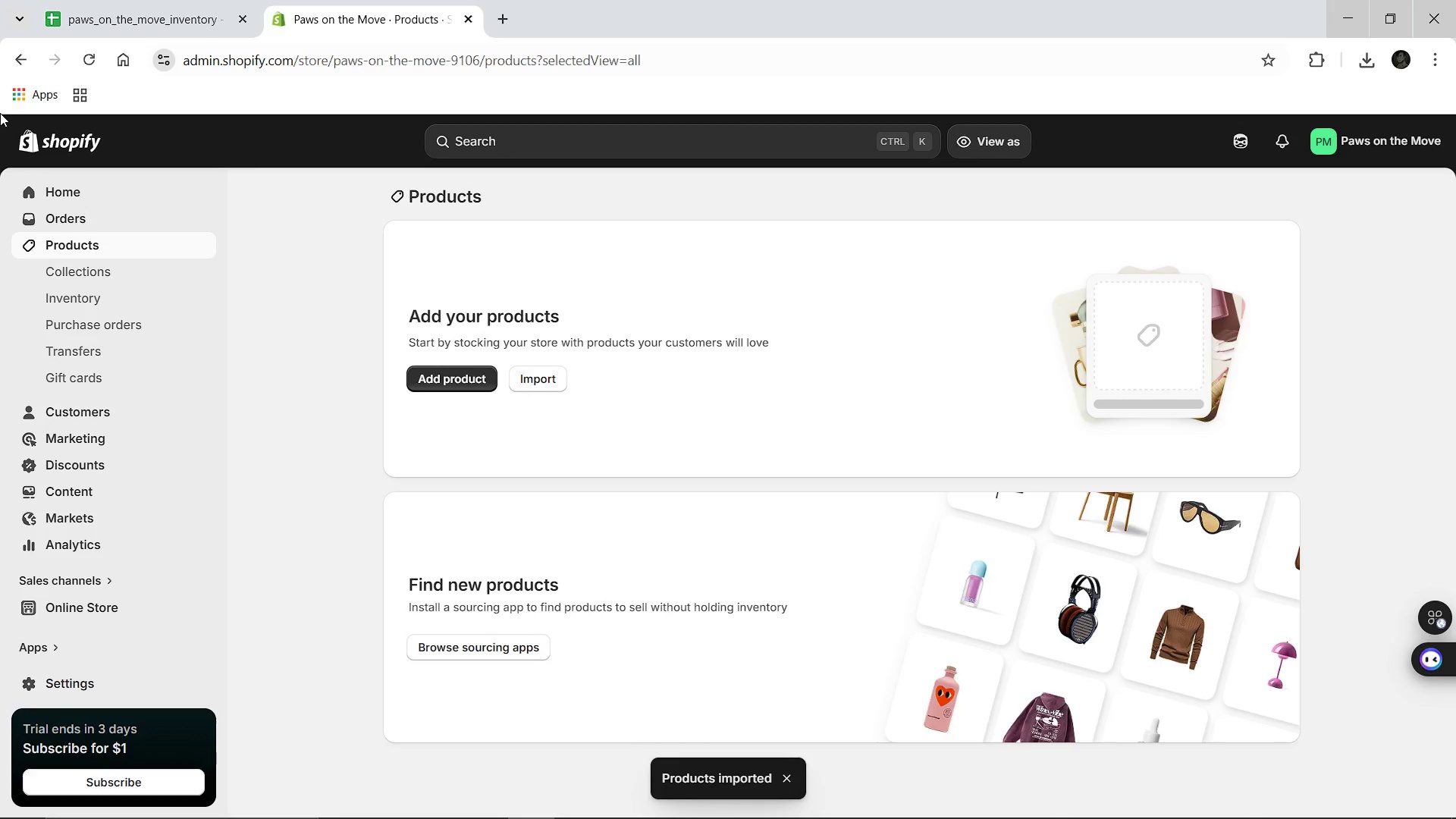 
left_click_drag(start_coordinate=[0, 113], to_coordinate=[1455, 818])
 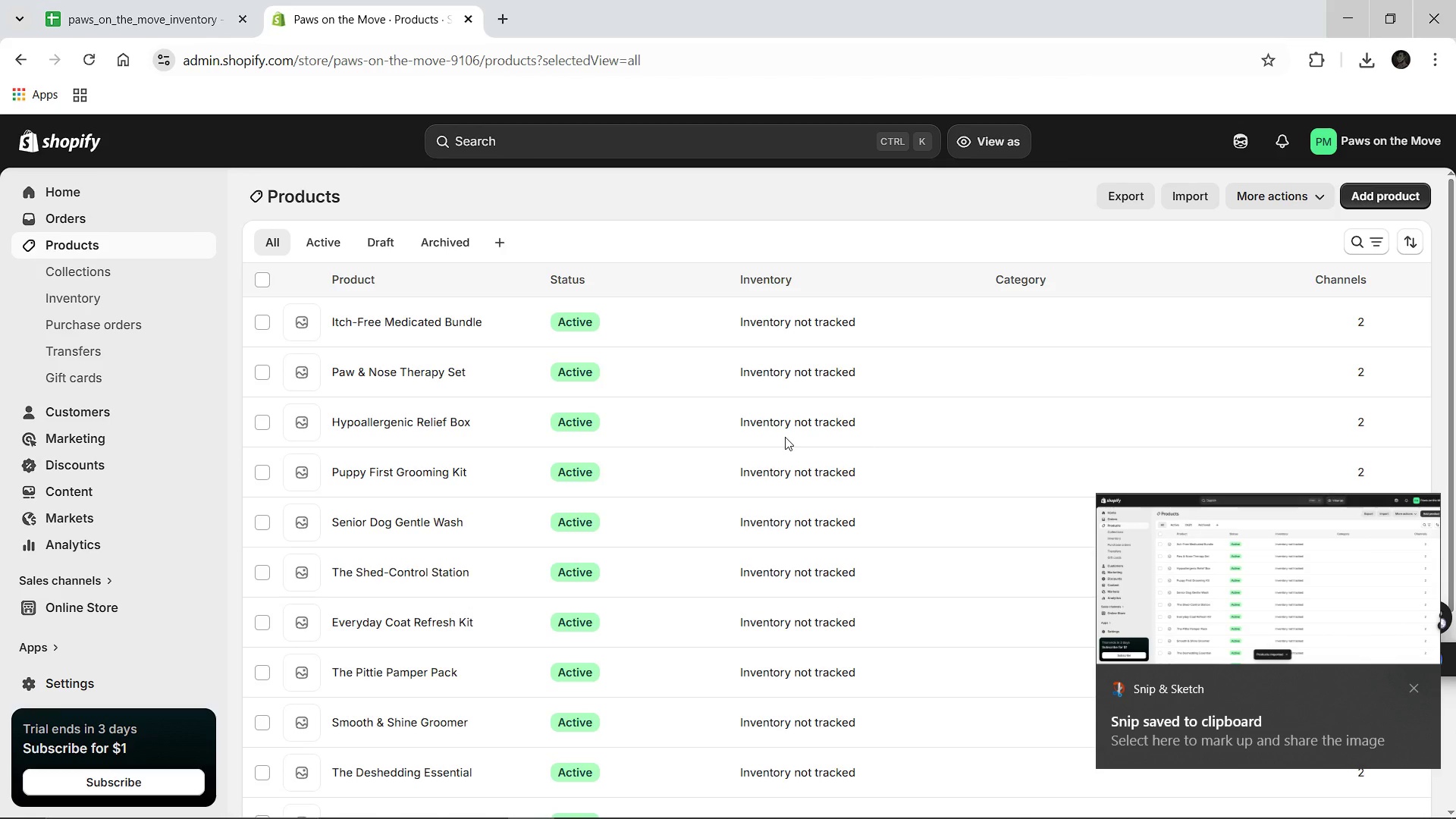 
wait(5.95)
 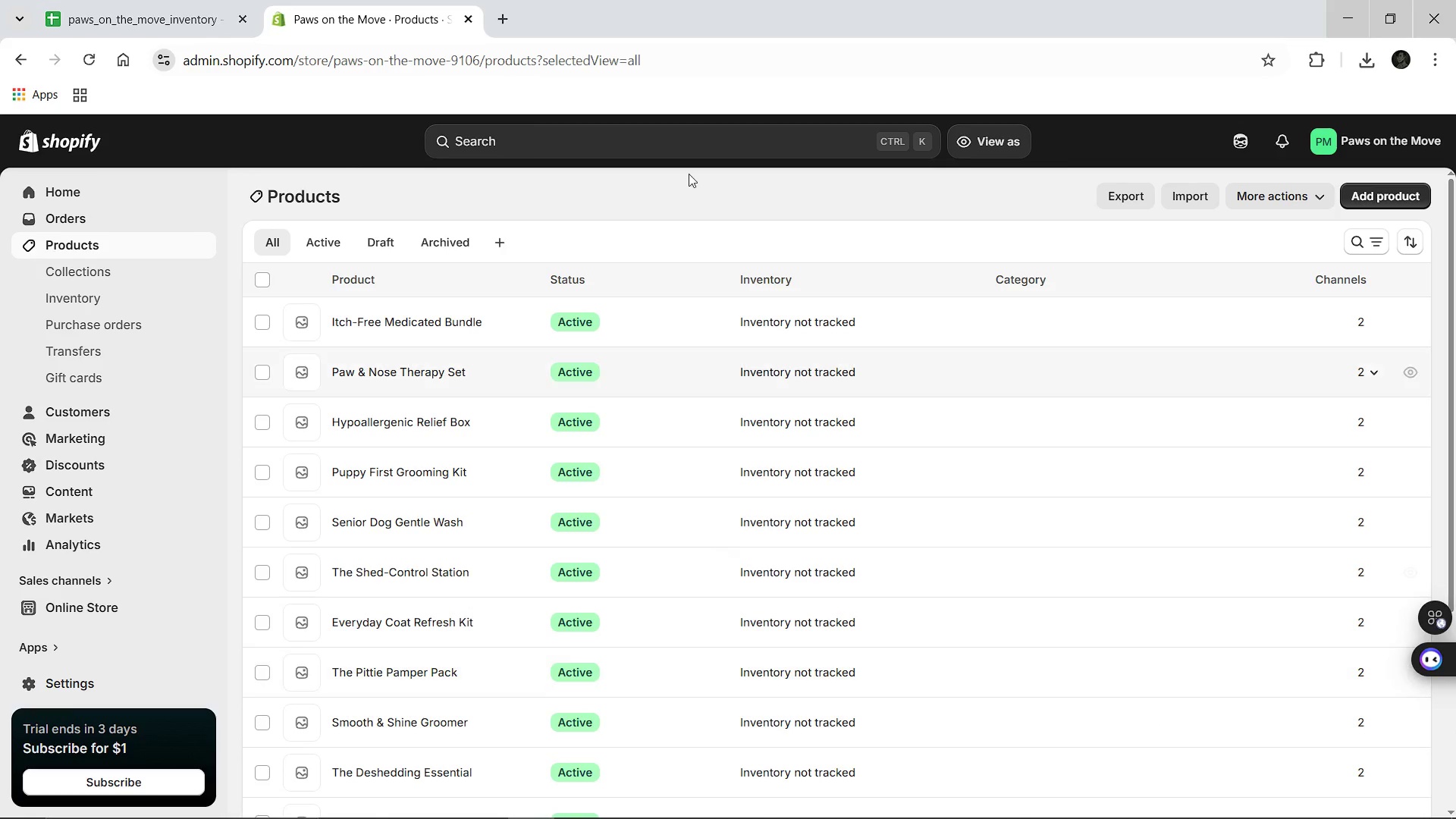 
left_click([834, 0])
 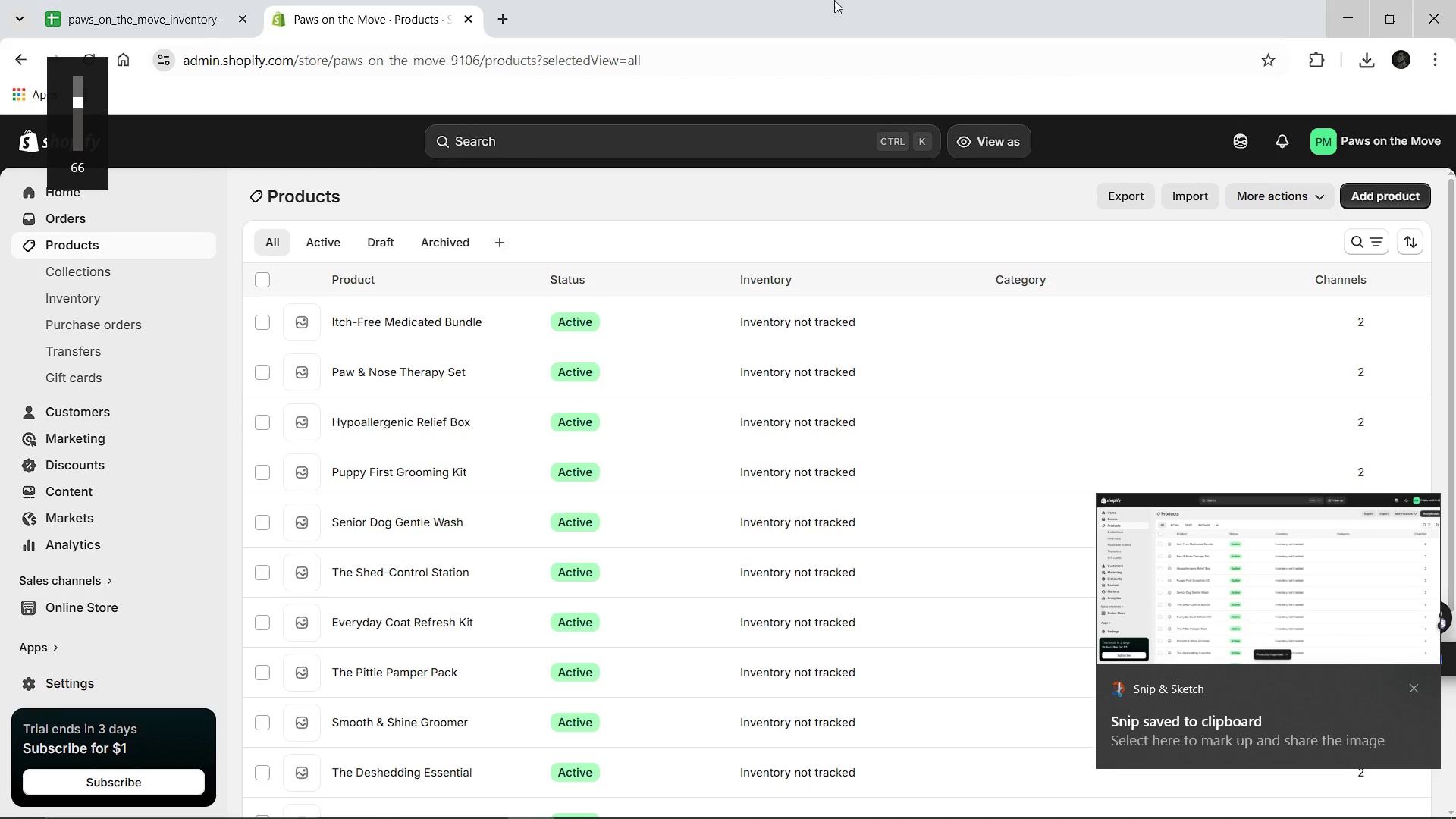 
key(VolumeDown)
 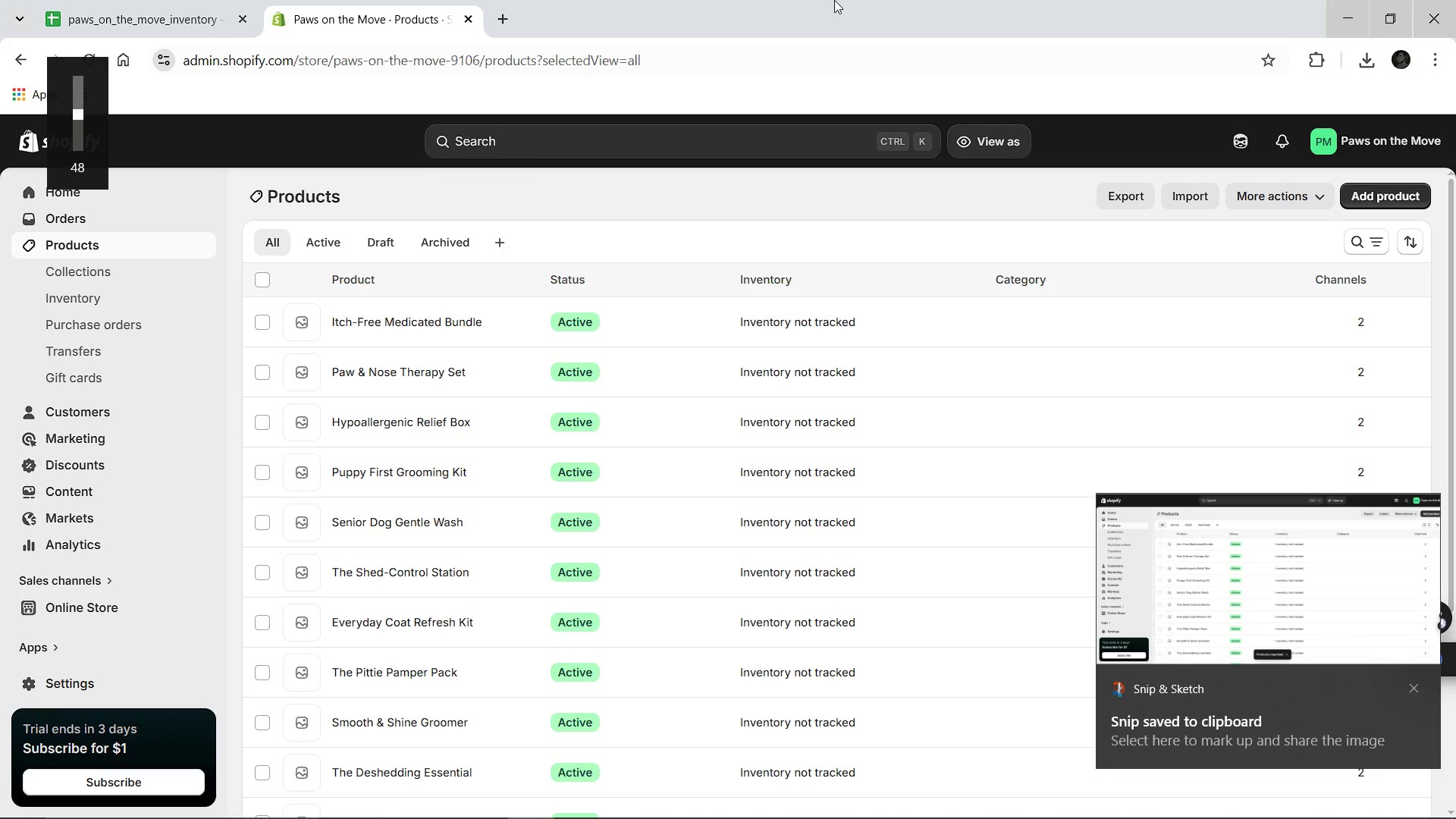 
key(VolumeDown)
 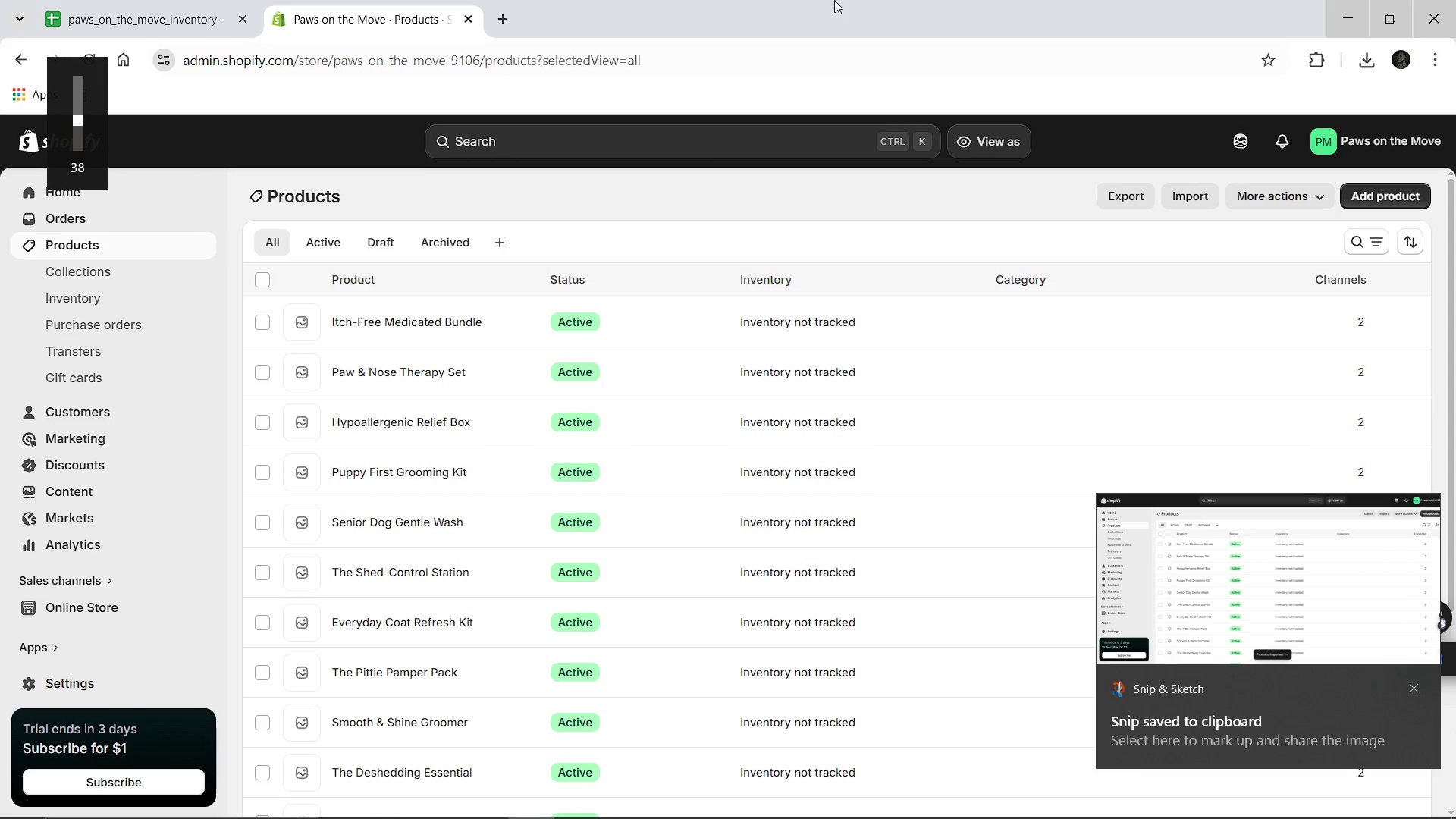 
key(VolumeDown)
 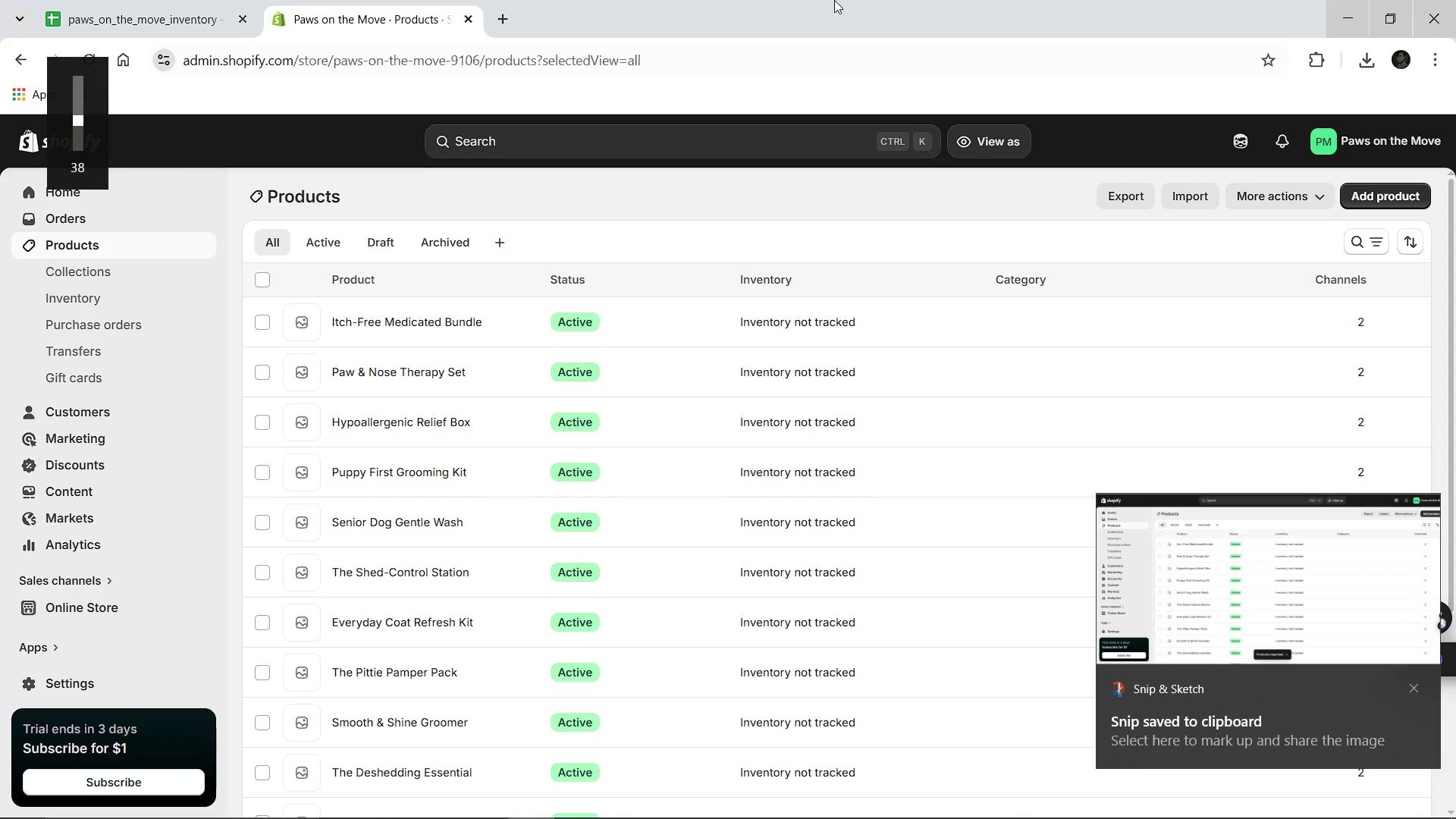 
key(VolumeDown)
 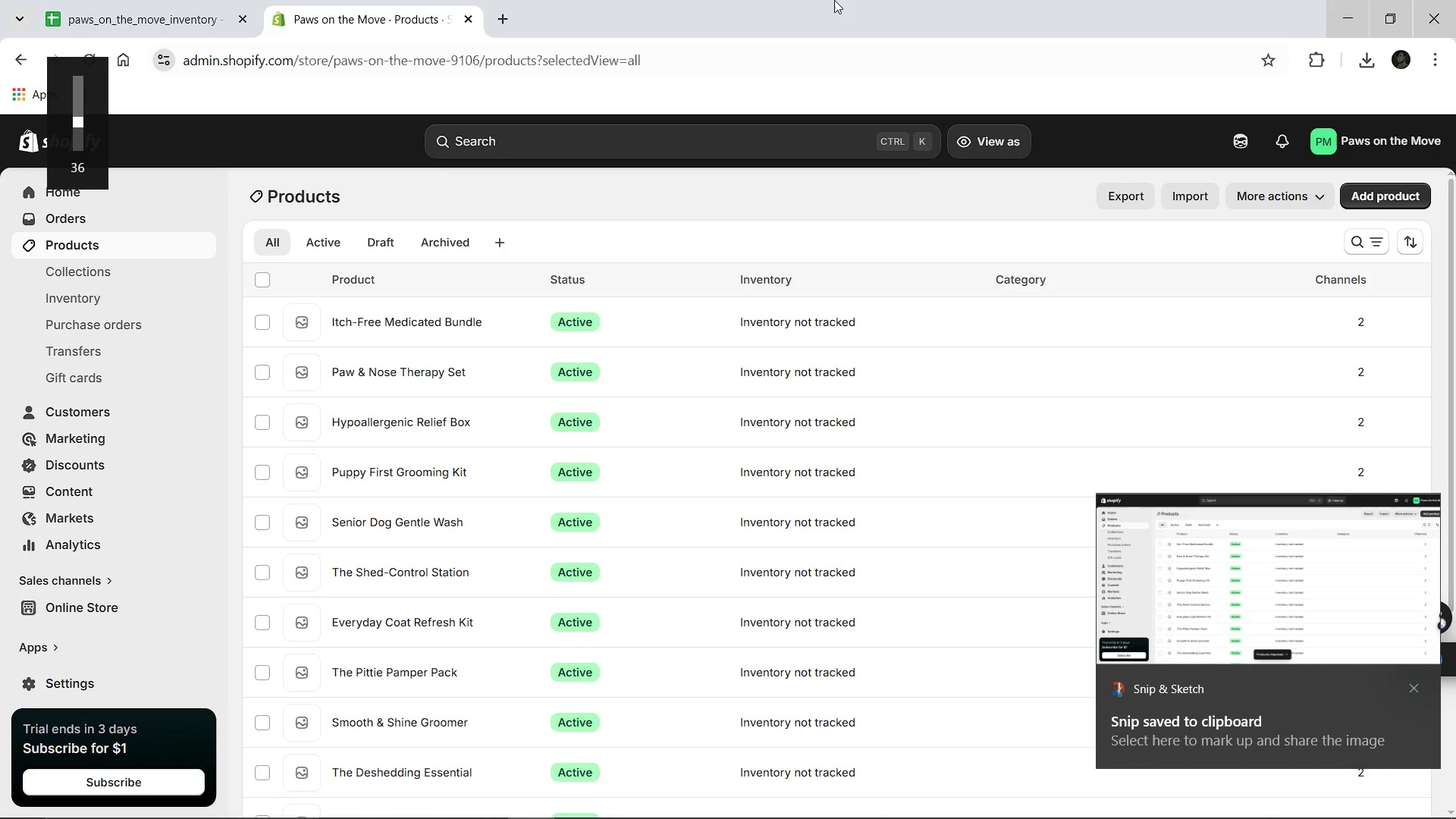 
key(VolumeDown)
 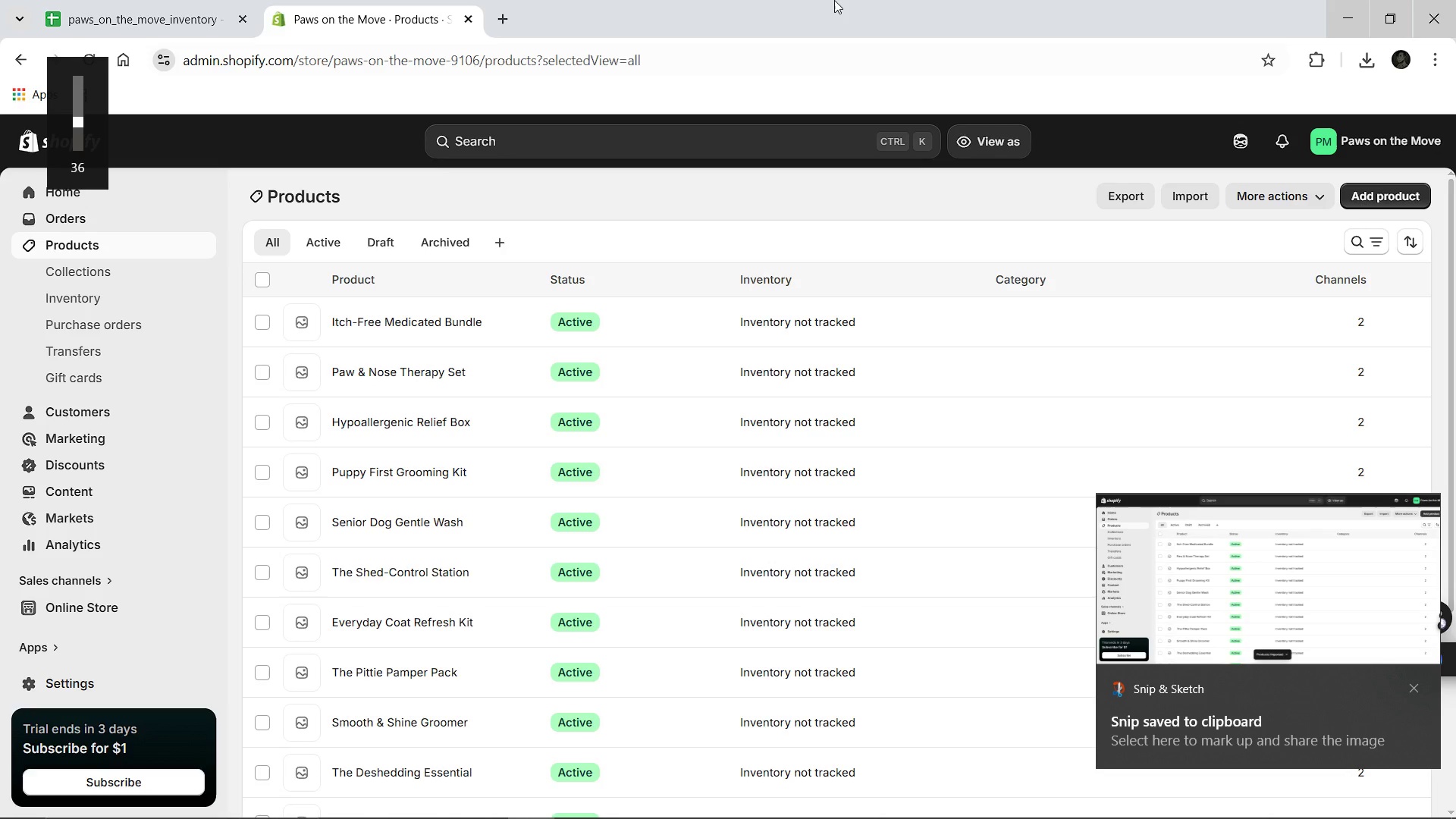 
key(VolumeDown)
 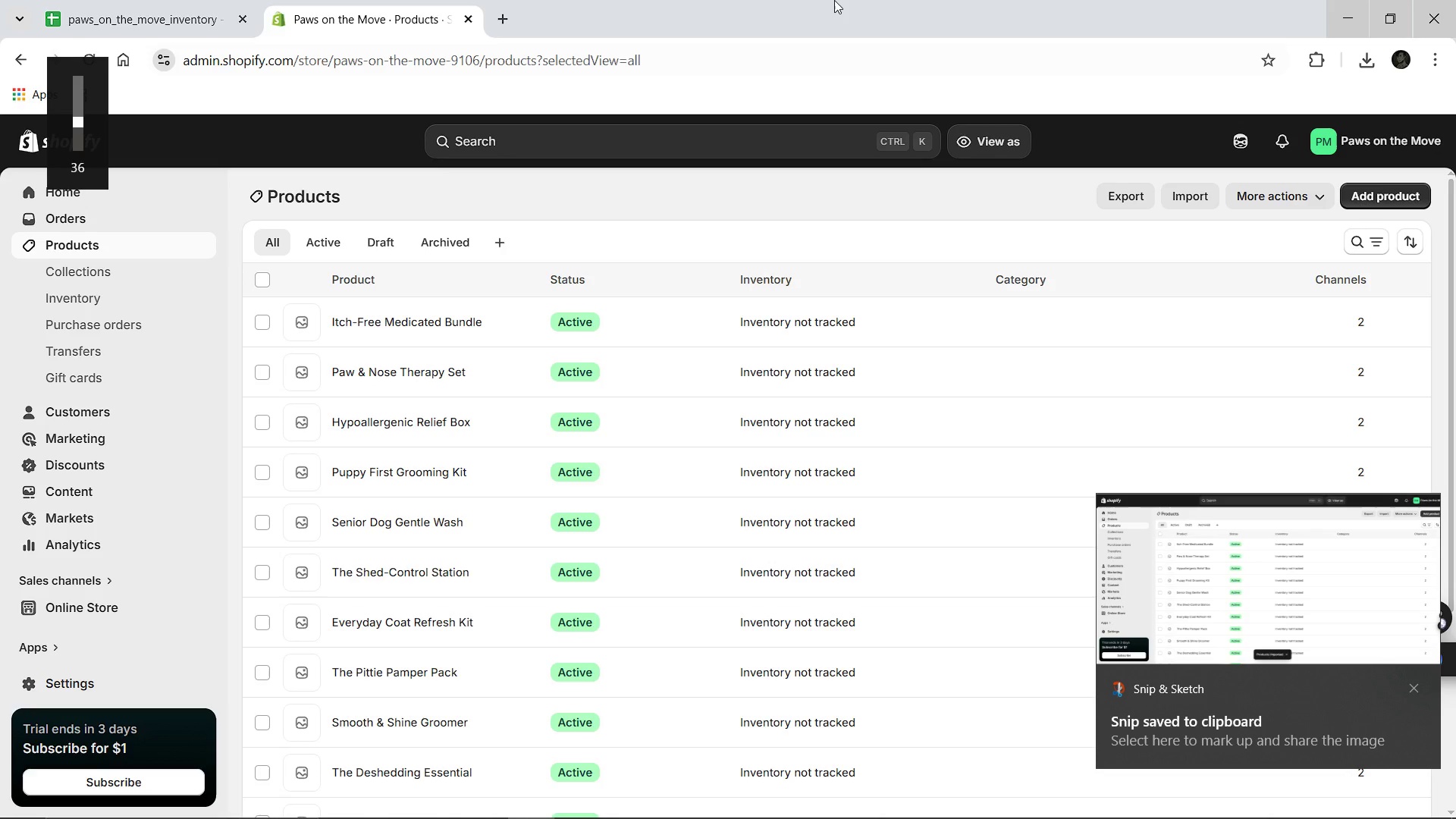 
key(VolumeDown)
 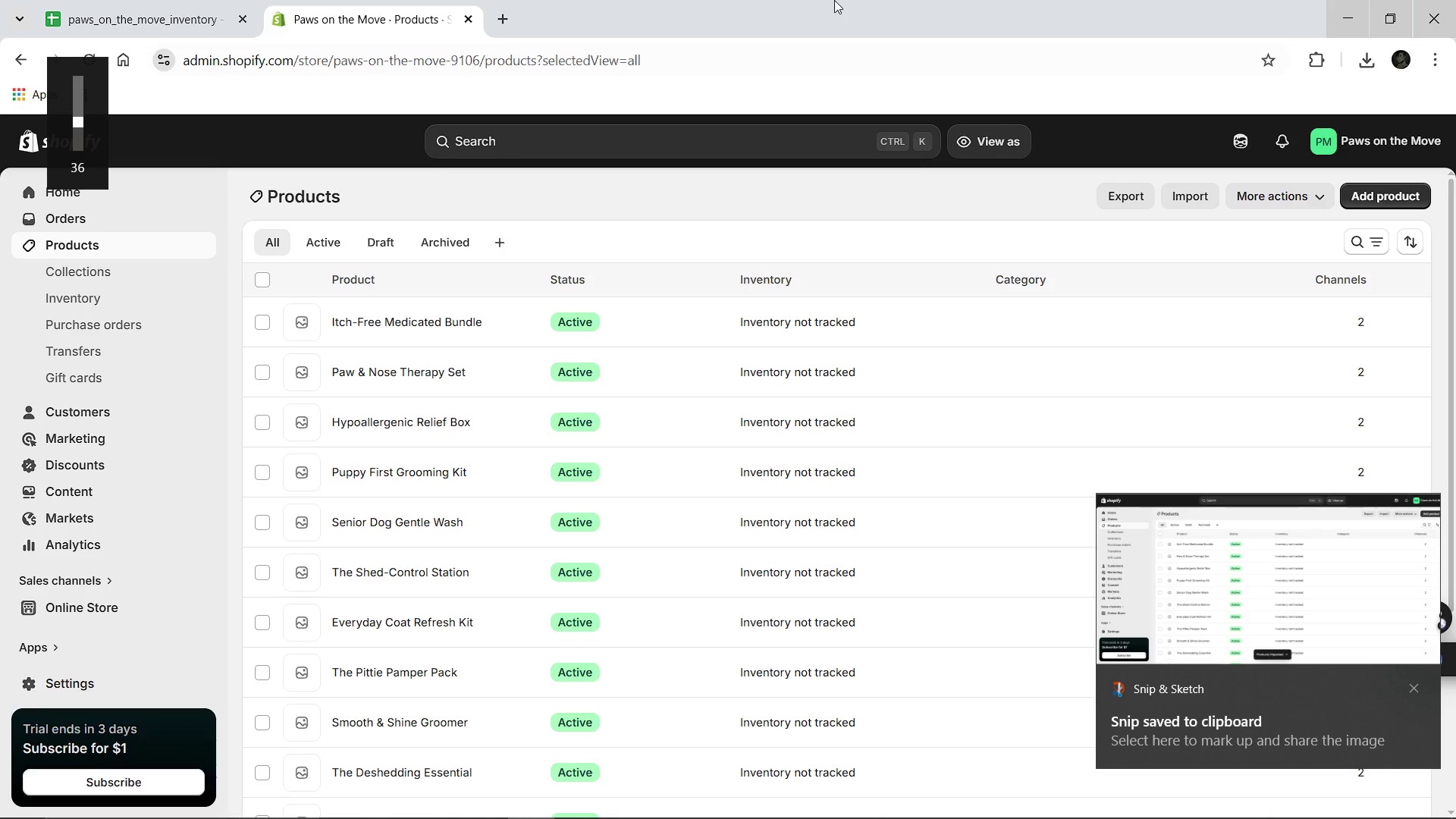 
key(VolumeDown)
 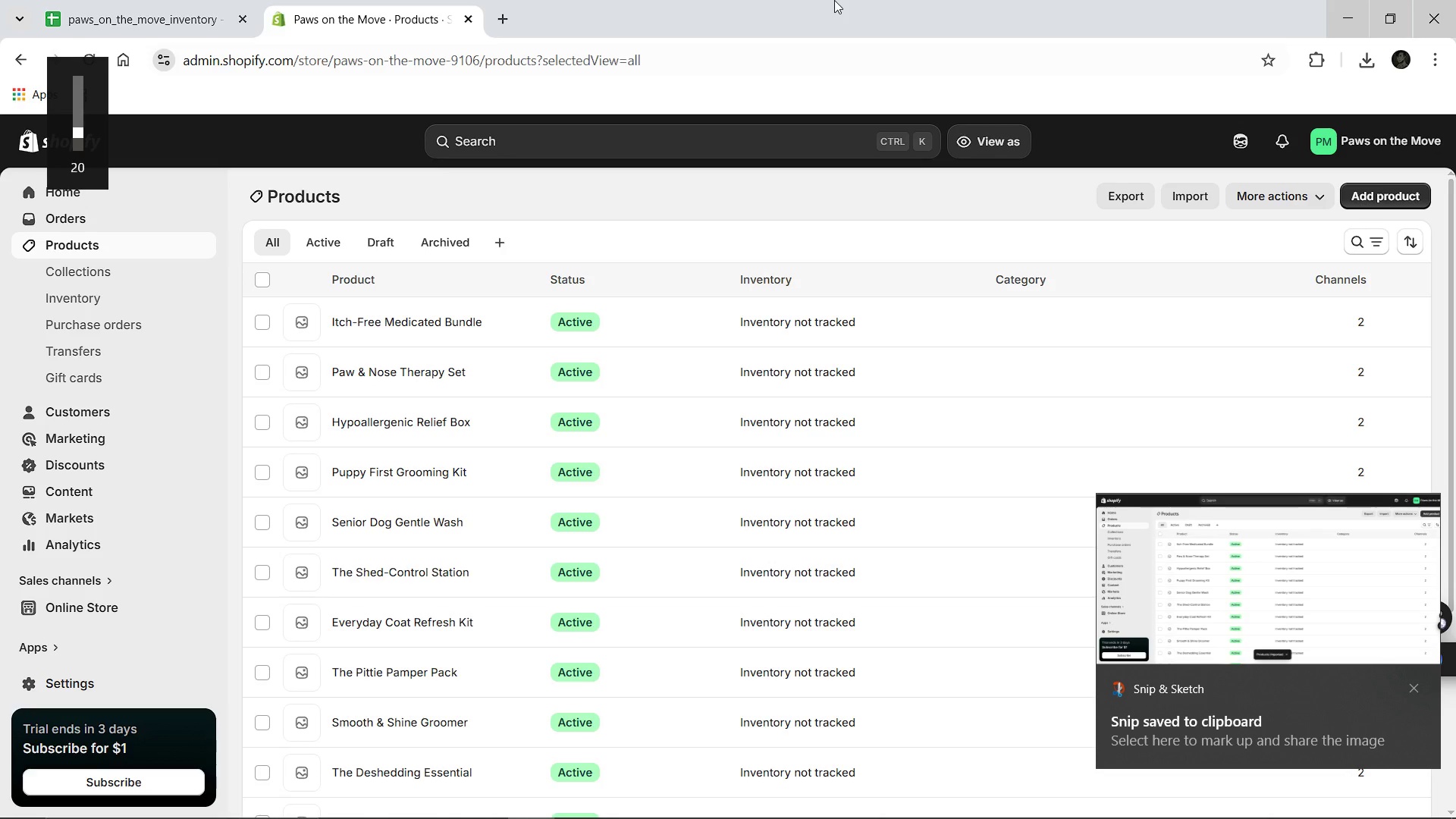 
key(VolumeDown)
 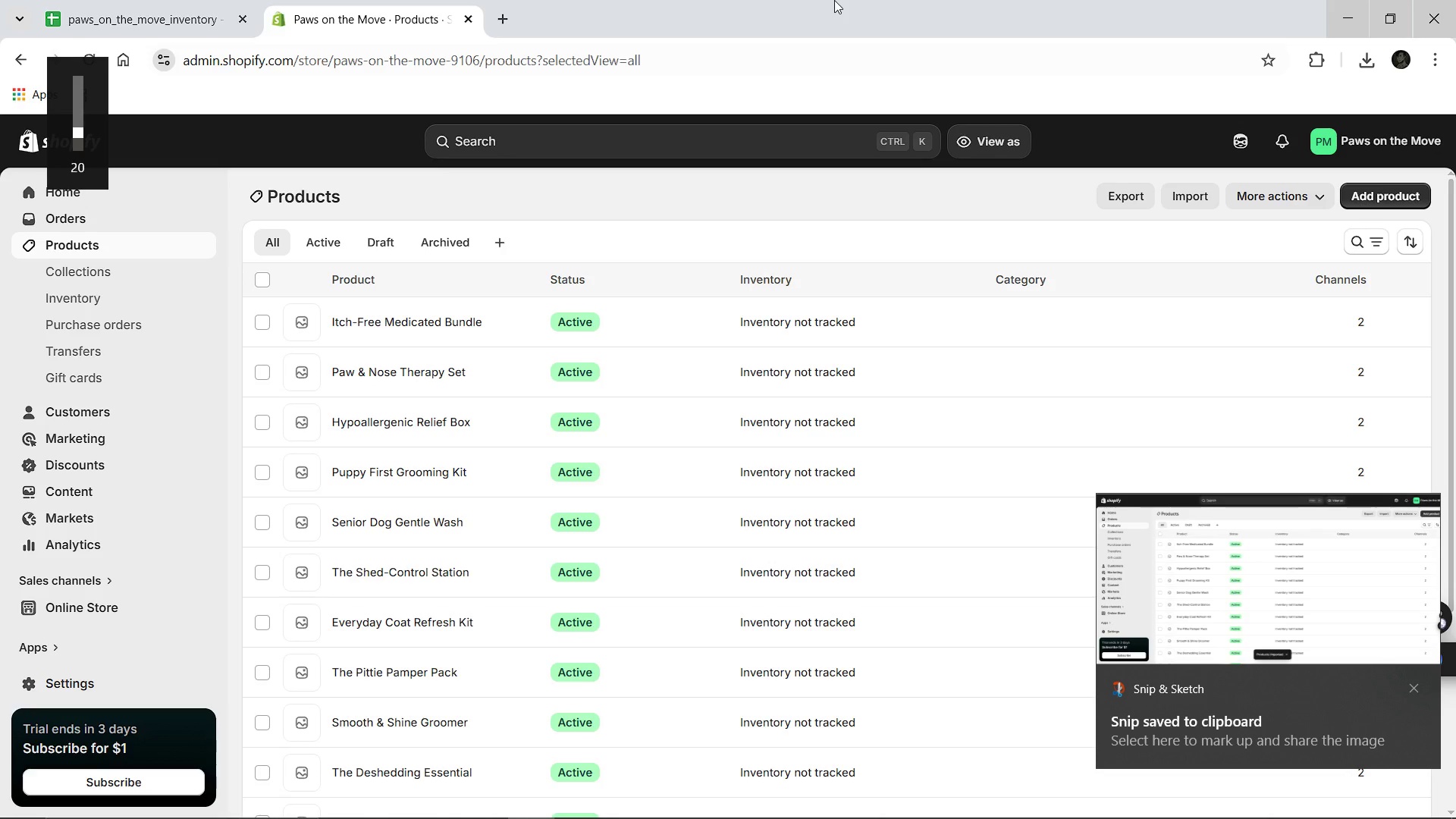 
key(VolumeDown)
 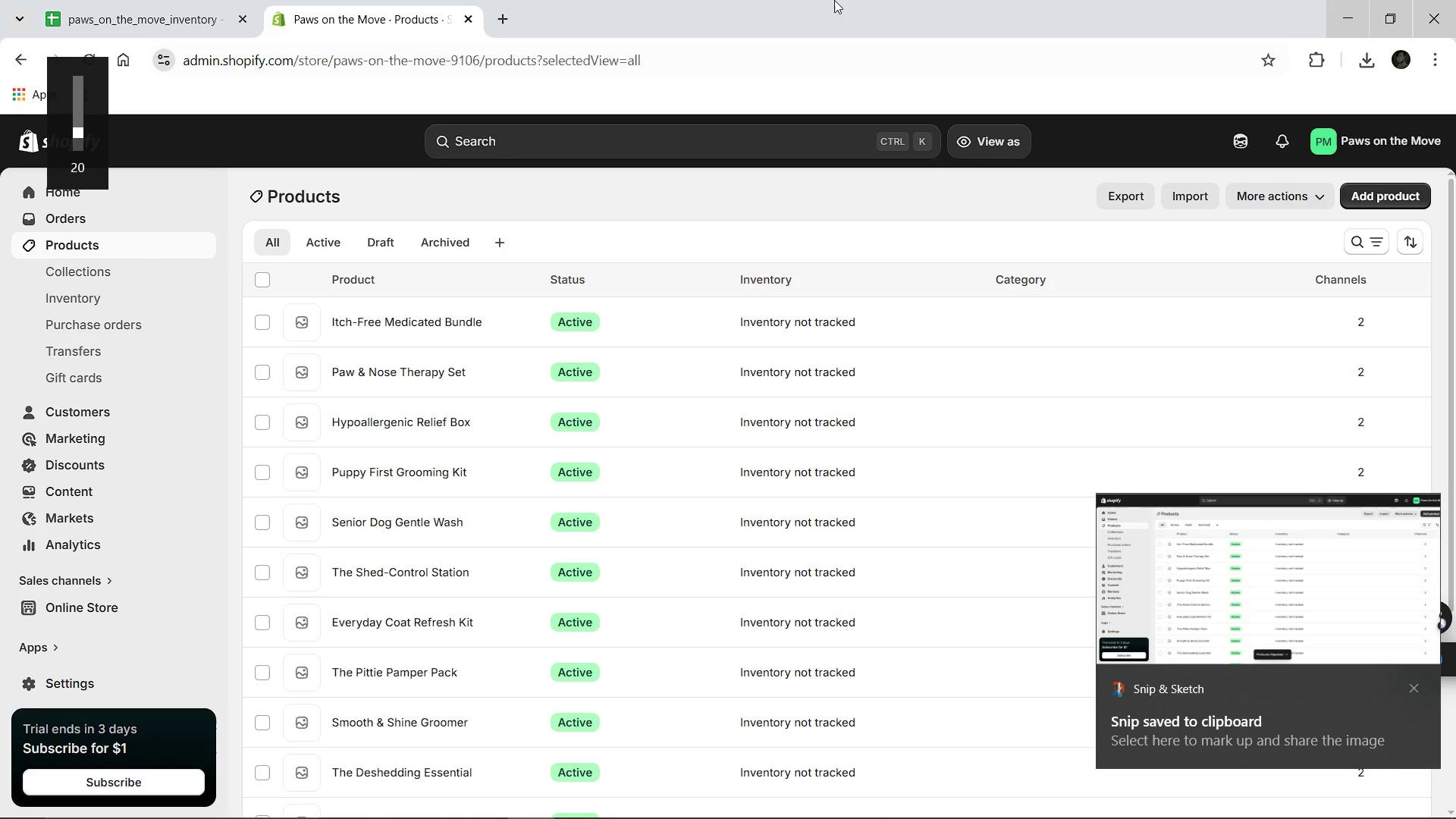 
key(VolumeDown)
 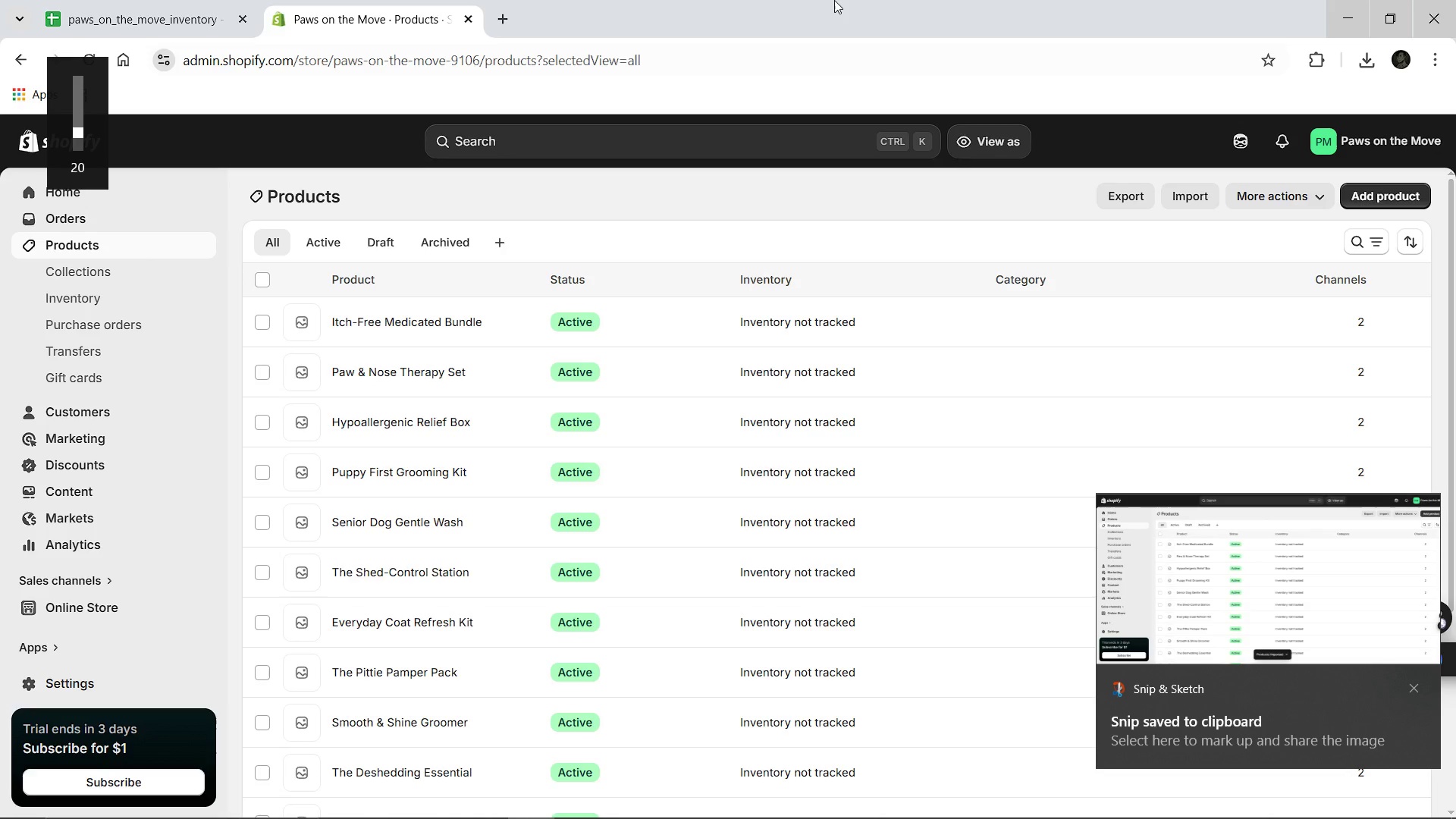 
key(VolumeDown)
 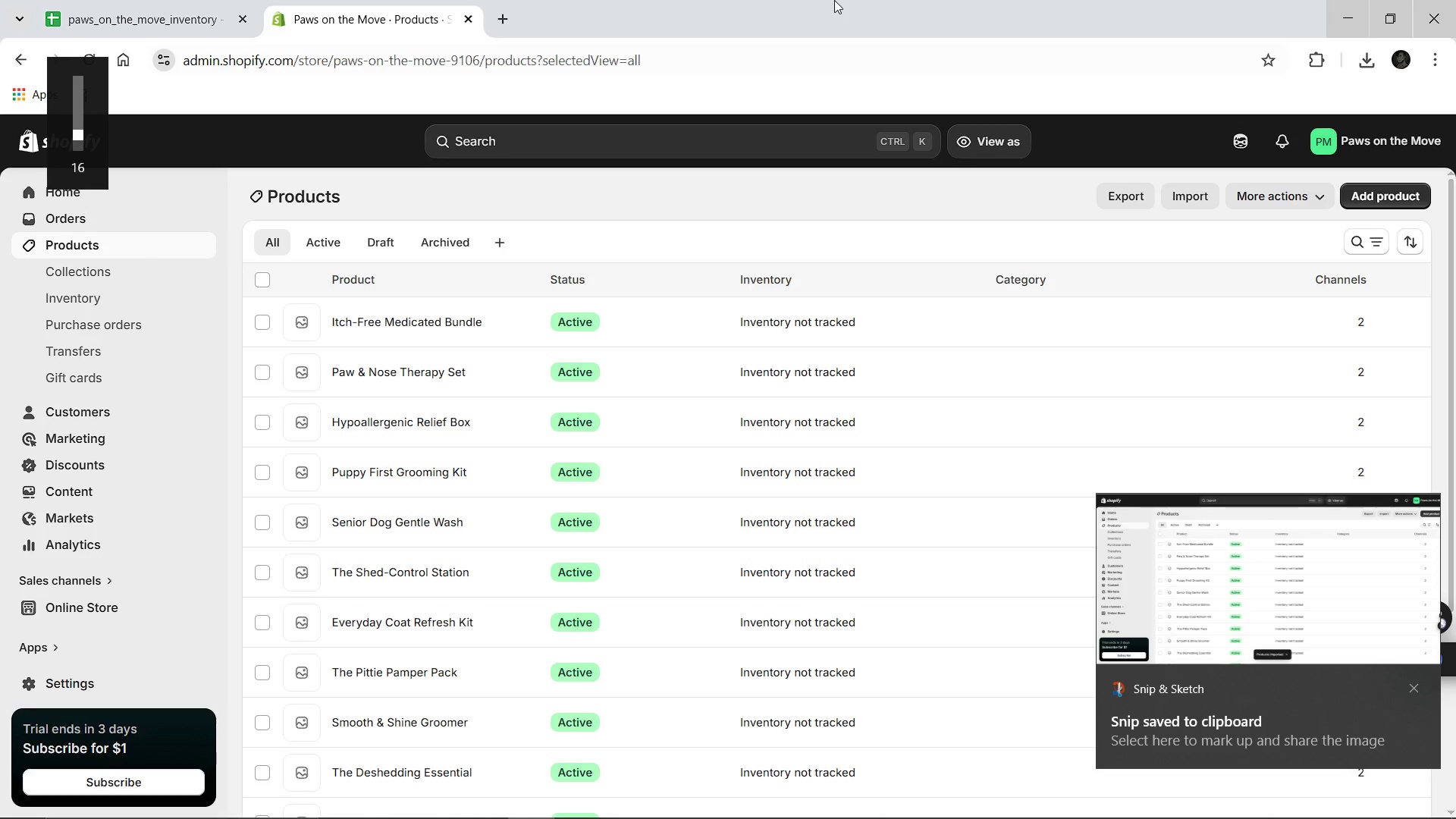 
key(VolumeDown)
 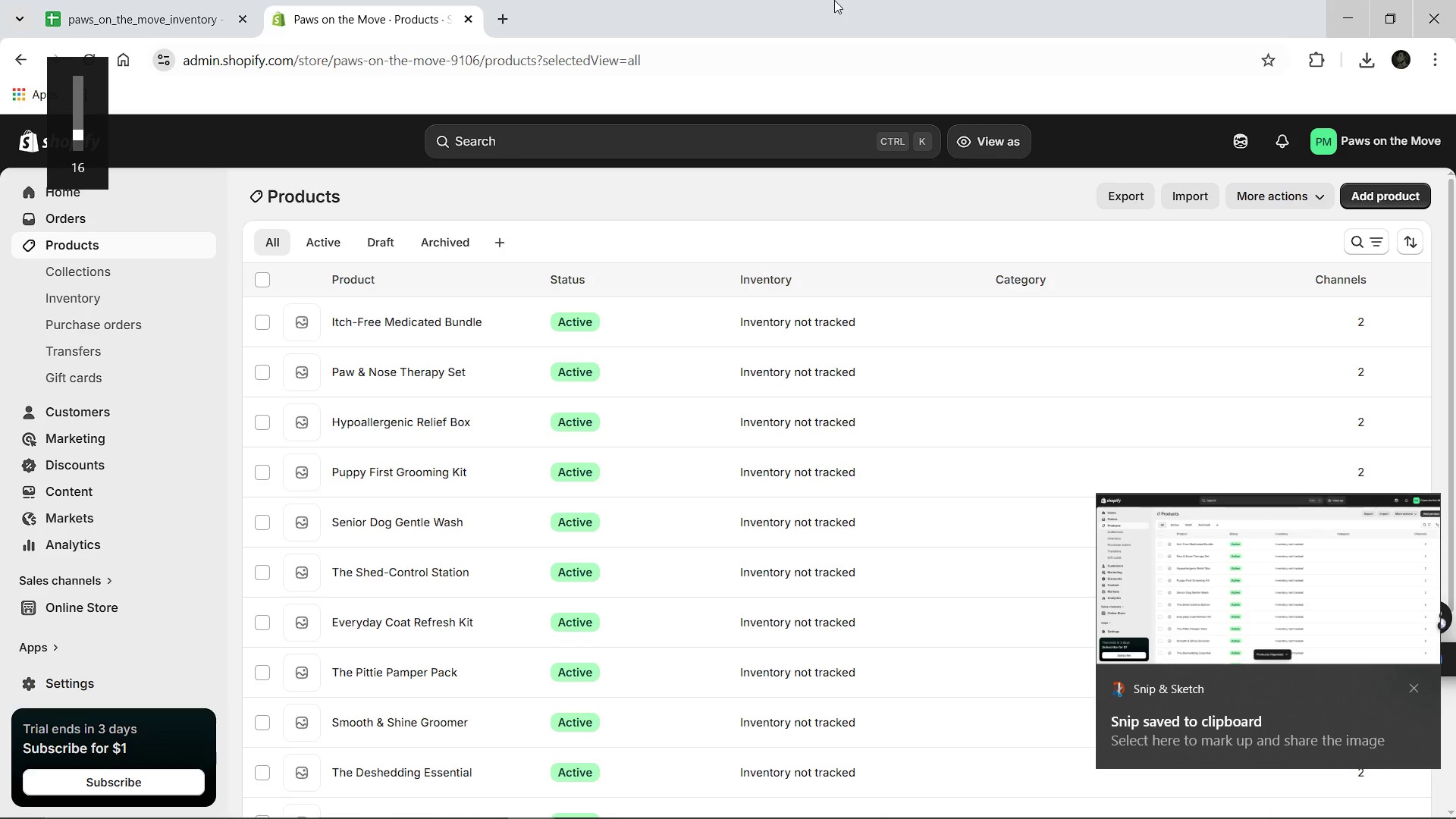 
key(VolumeDown)
 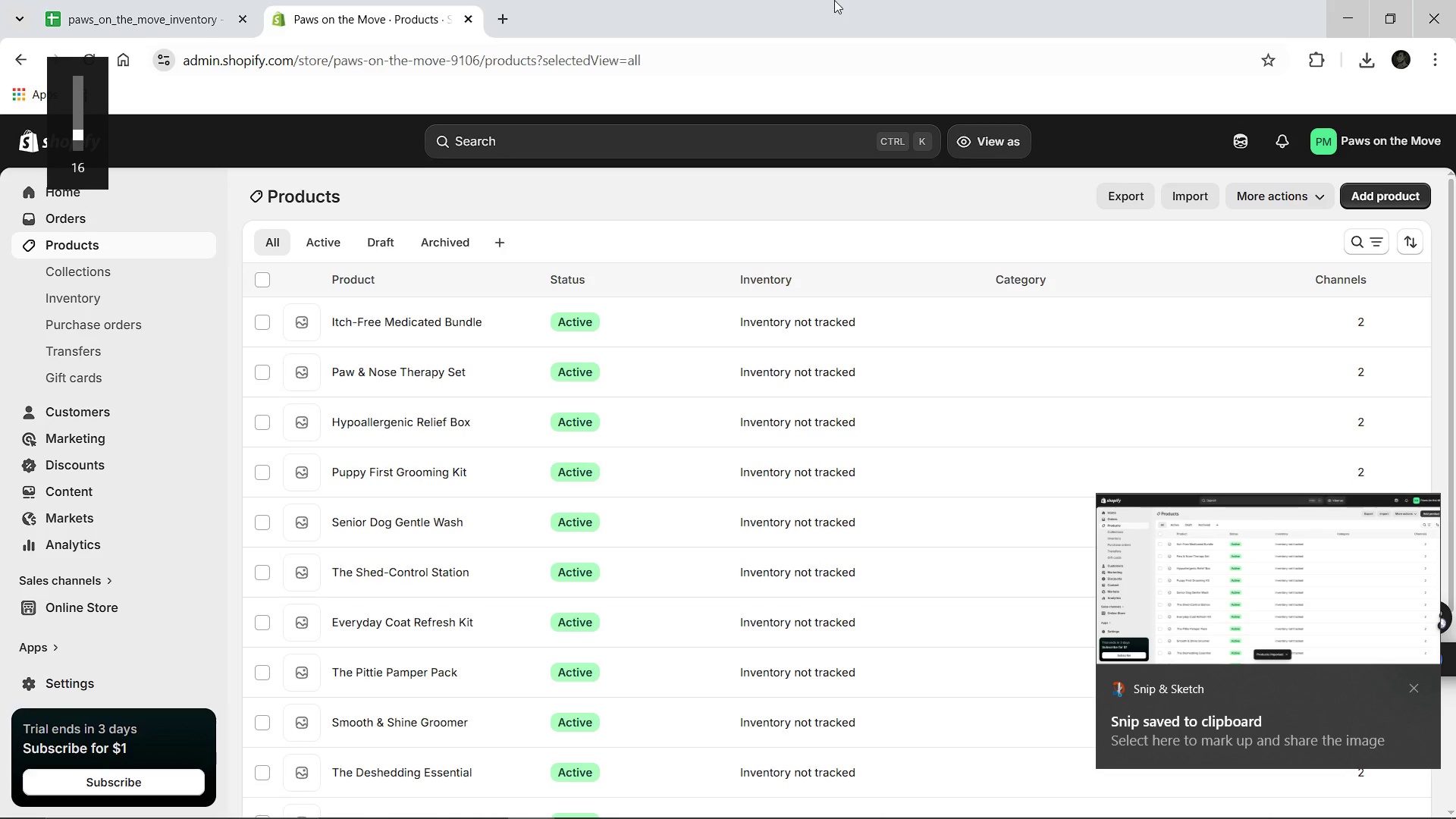 
key(VolumeDown)
 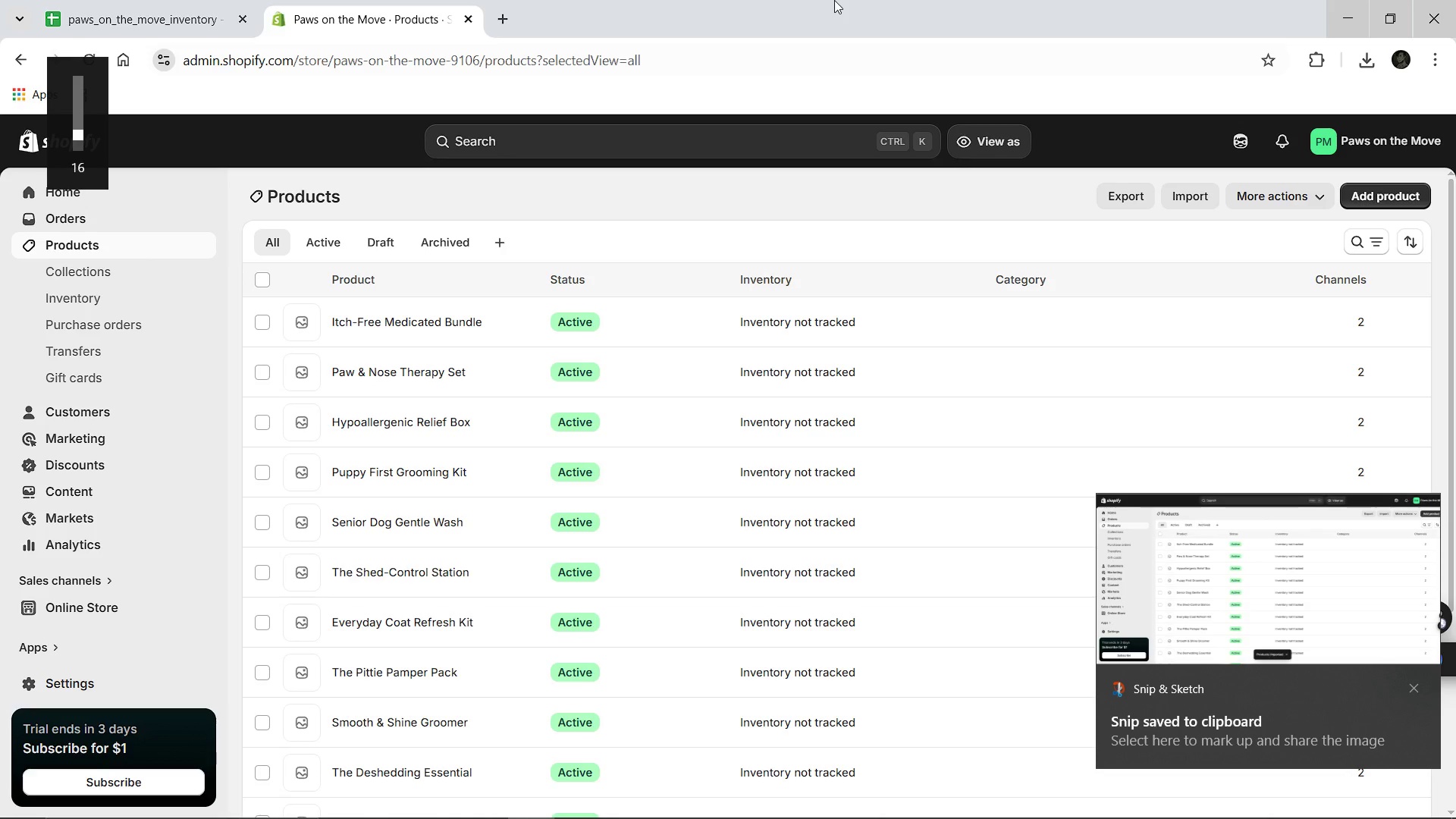 
key(VolumeDown)
 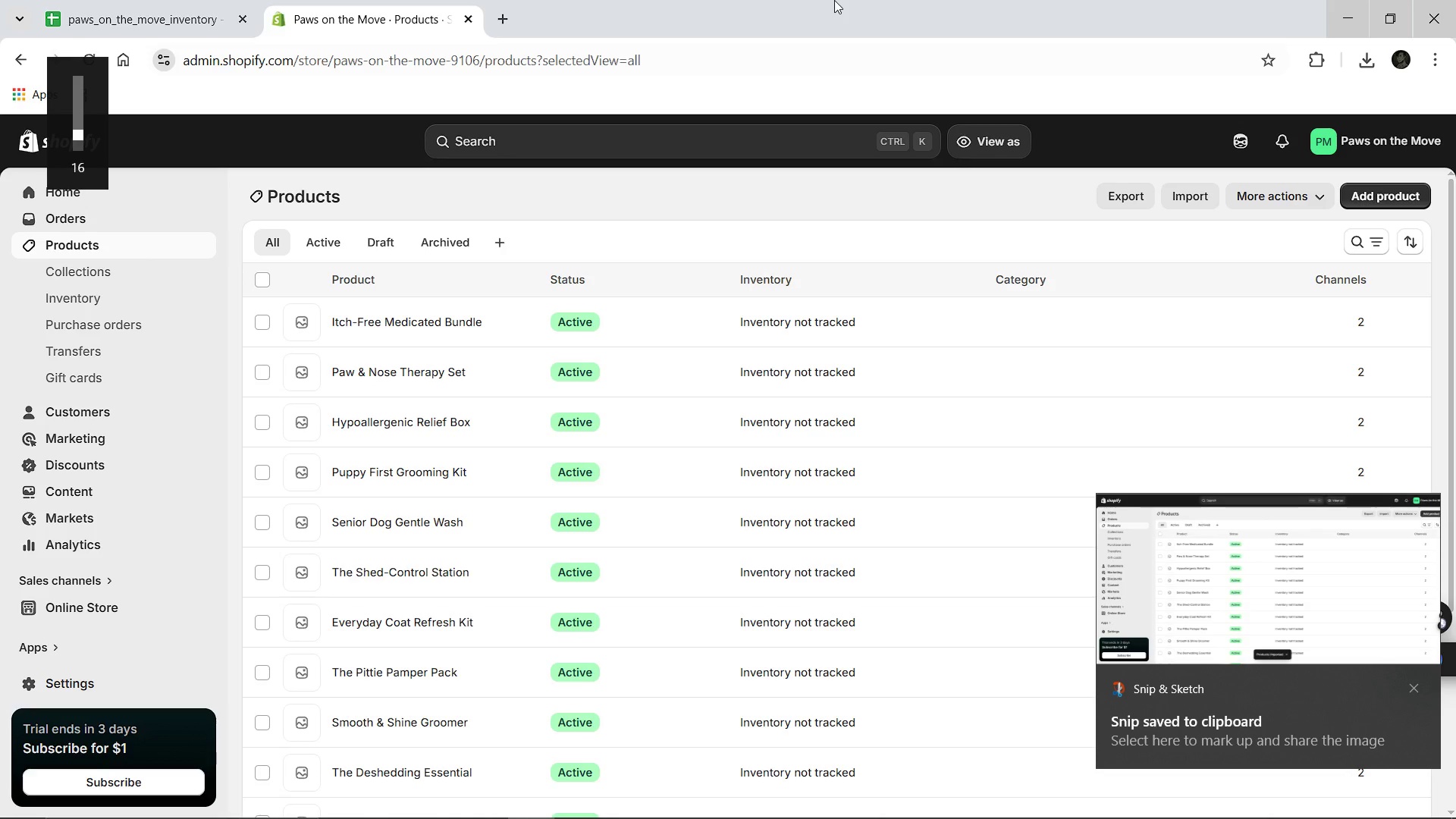 
key(VolumeDown)
 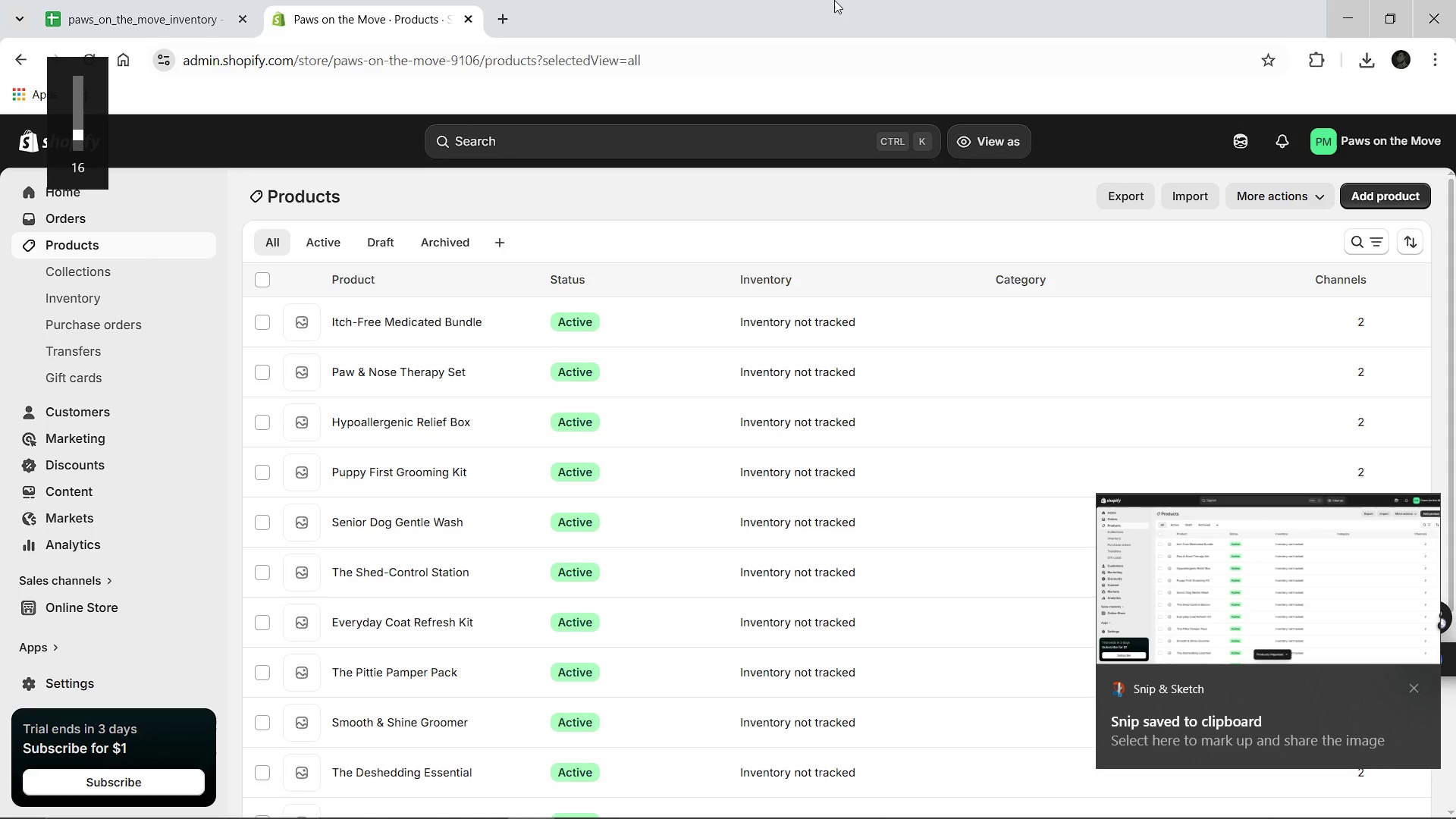 
key(VolumeDown)
 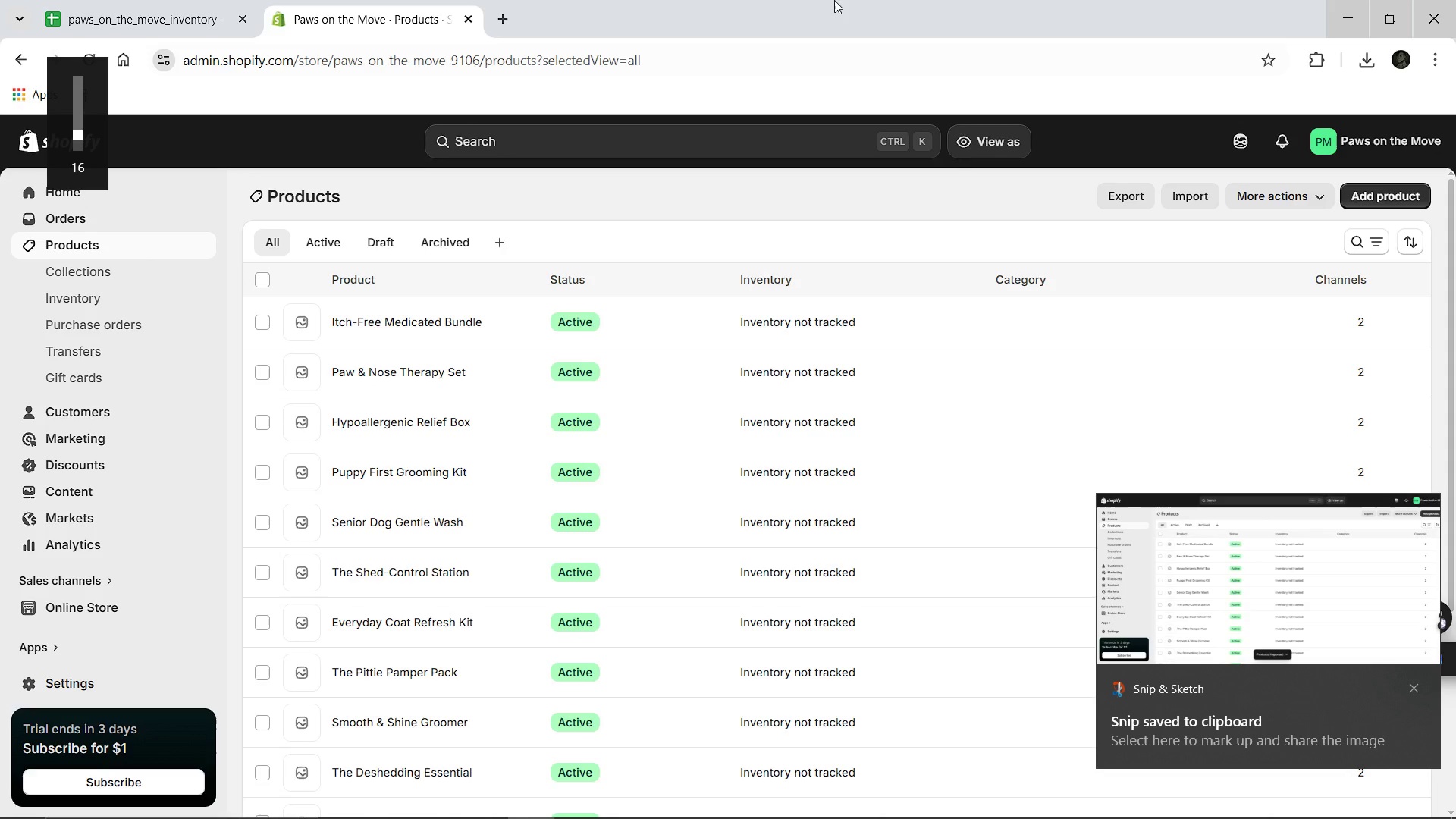 
key(VolumeDown)
 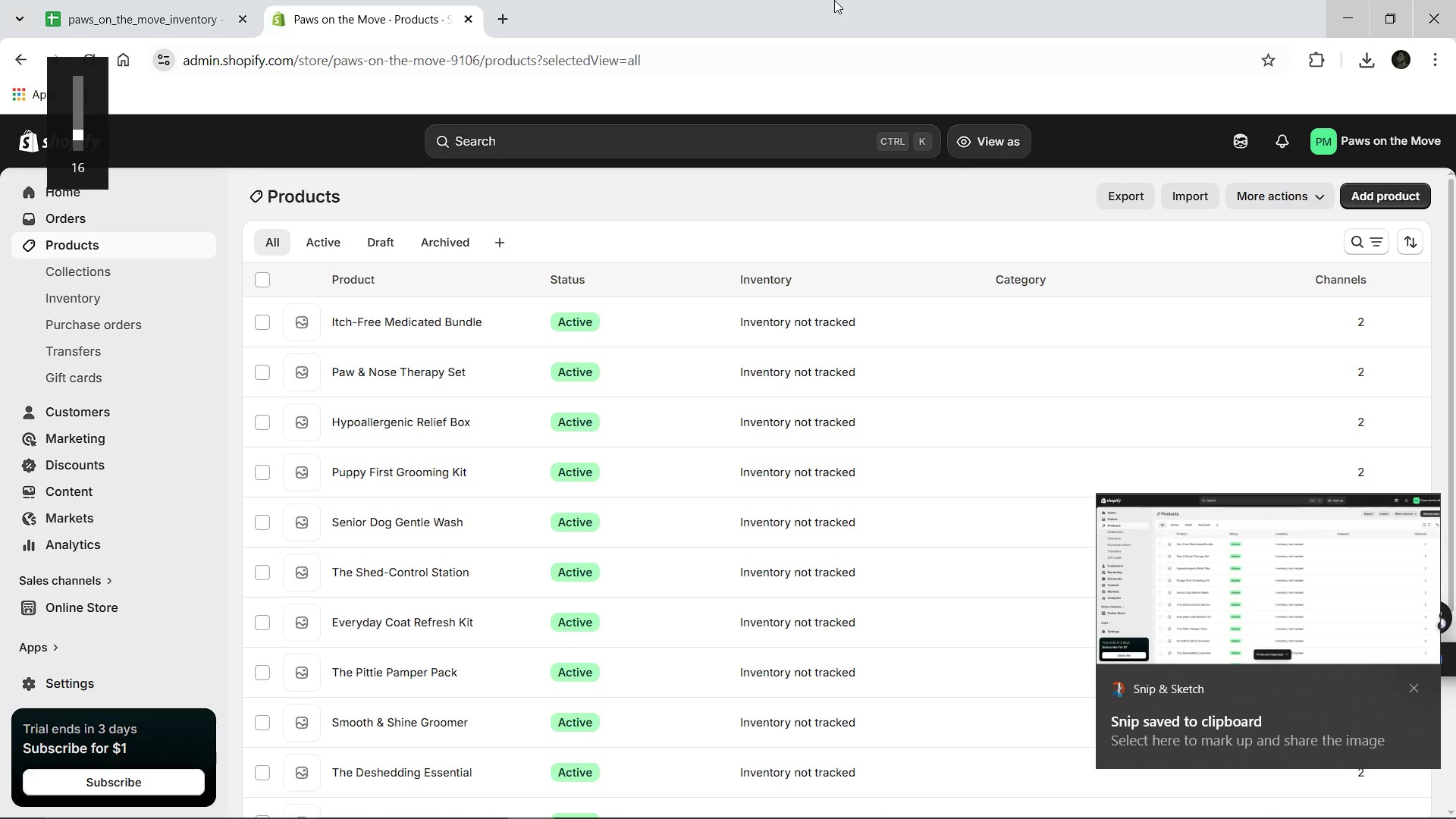 
key(VolumeDown)
 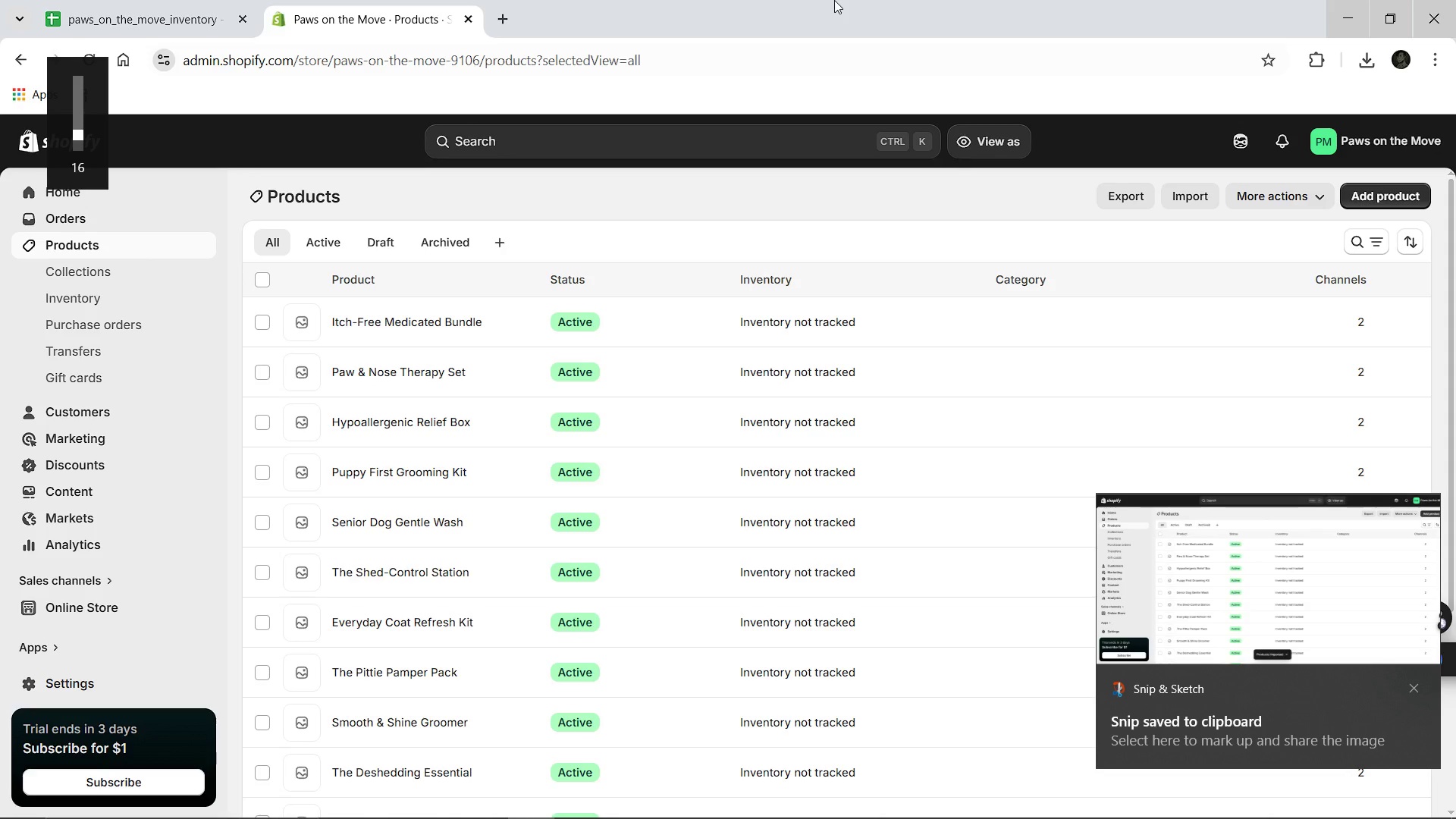 
key(VolumeDown)
 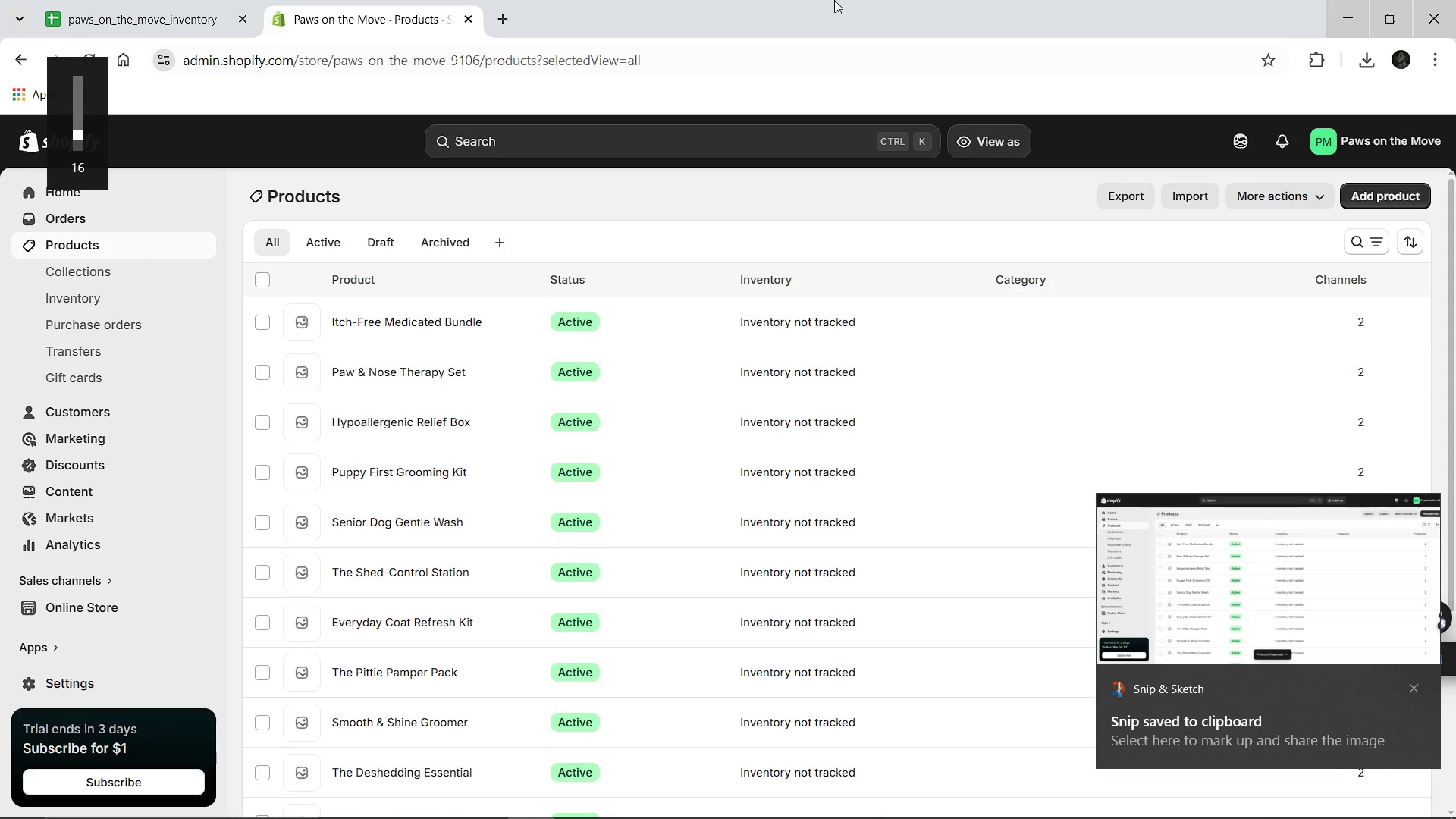 
key(VolumeDown)
 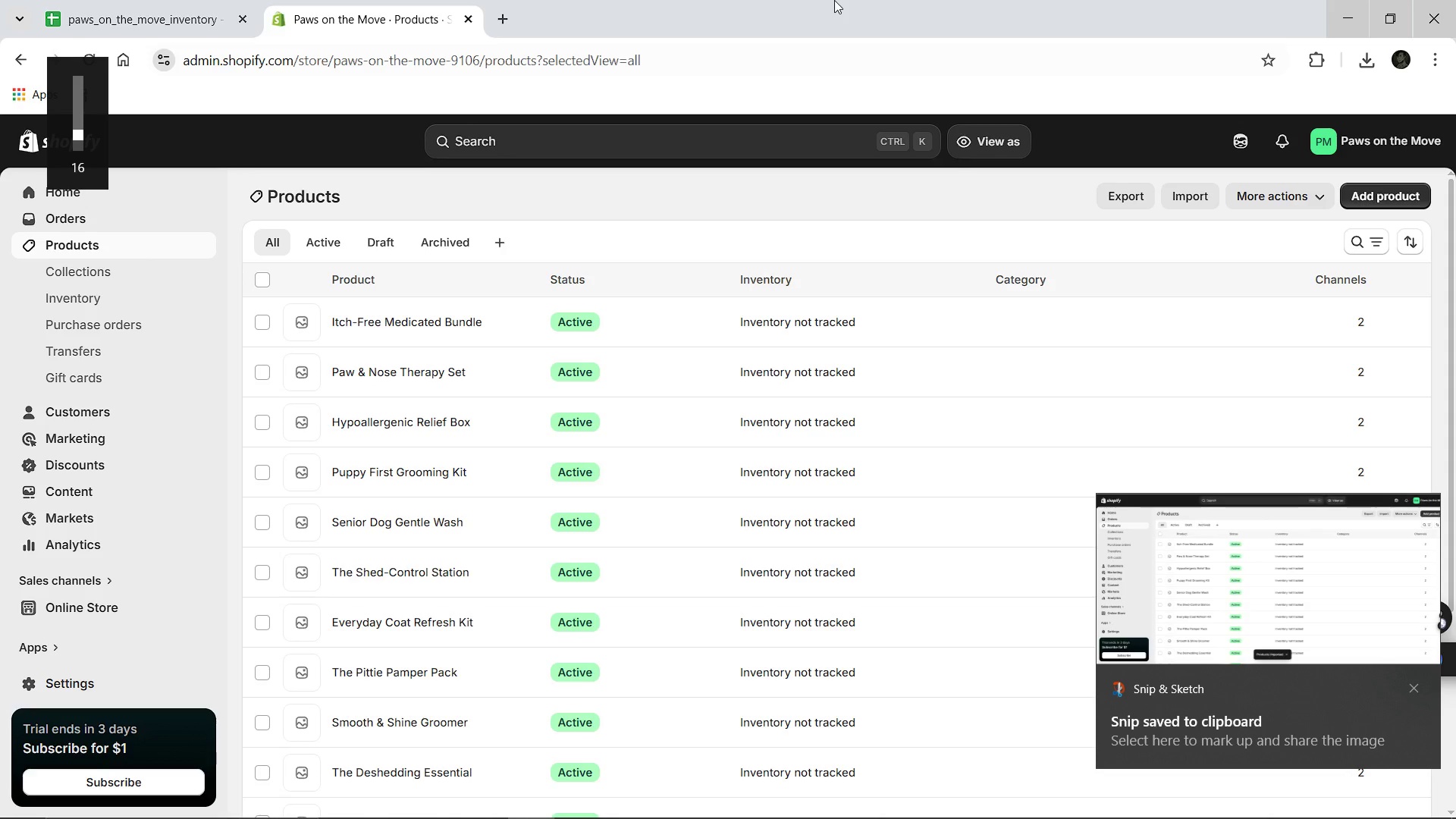 
key(VolumeDown)
 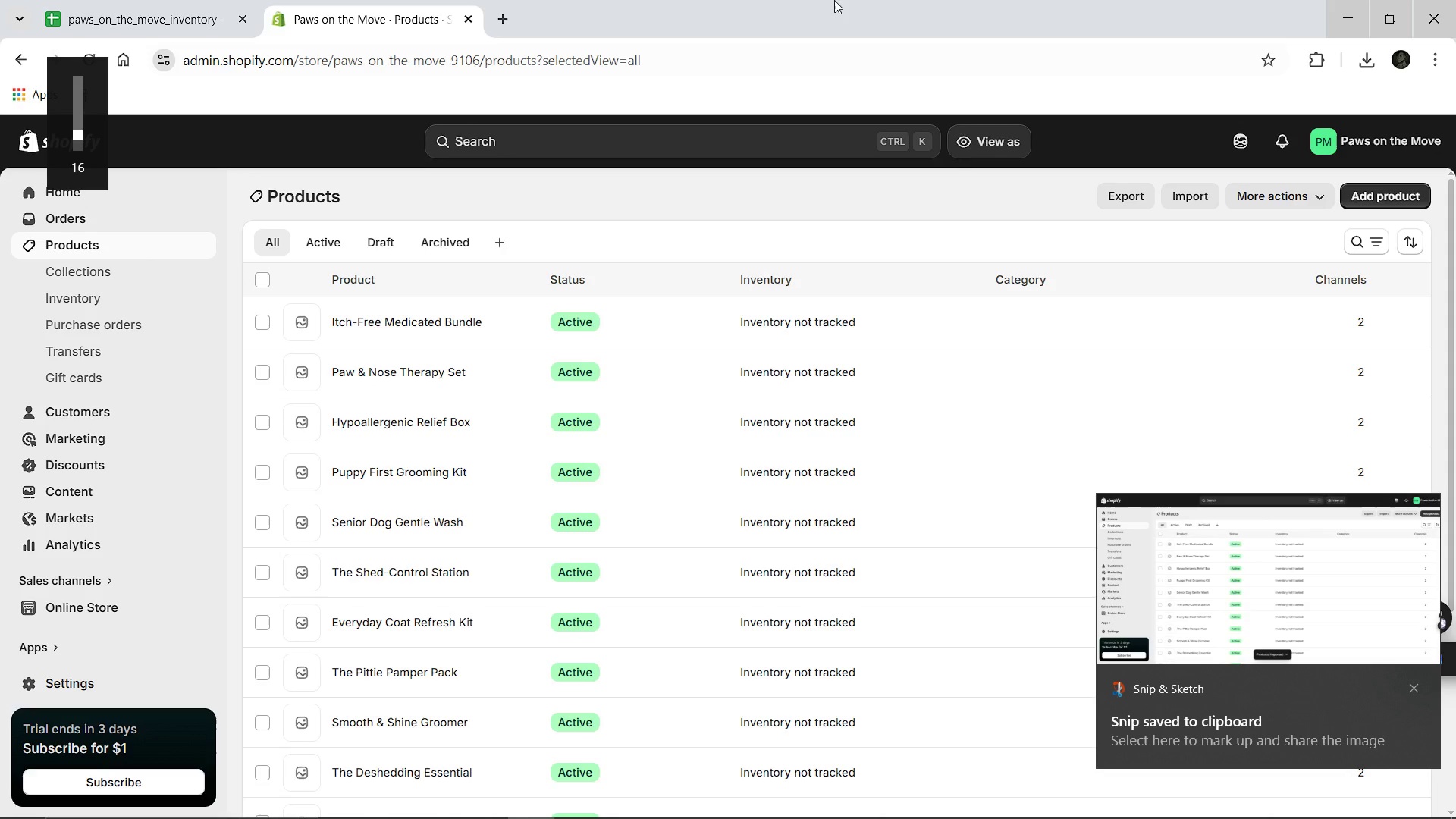 
key(VolumeDown)
 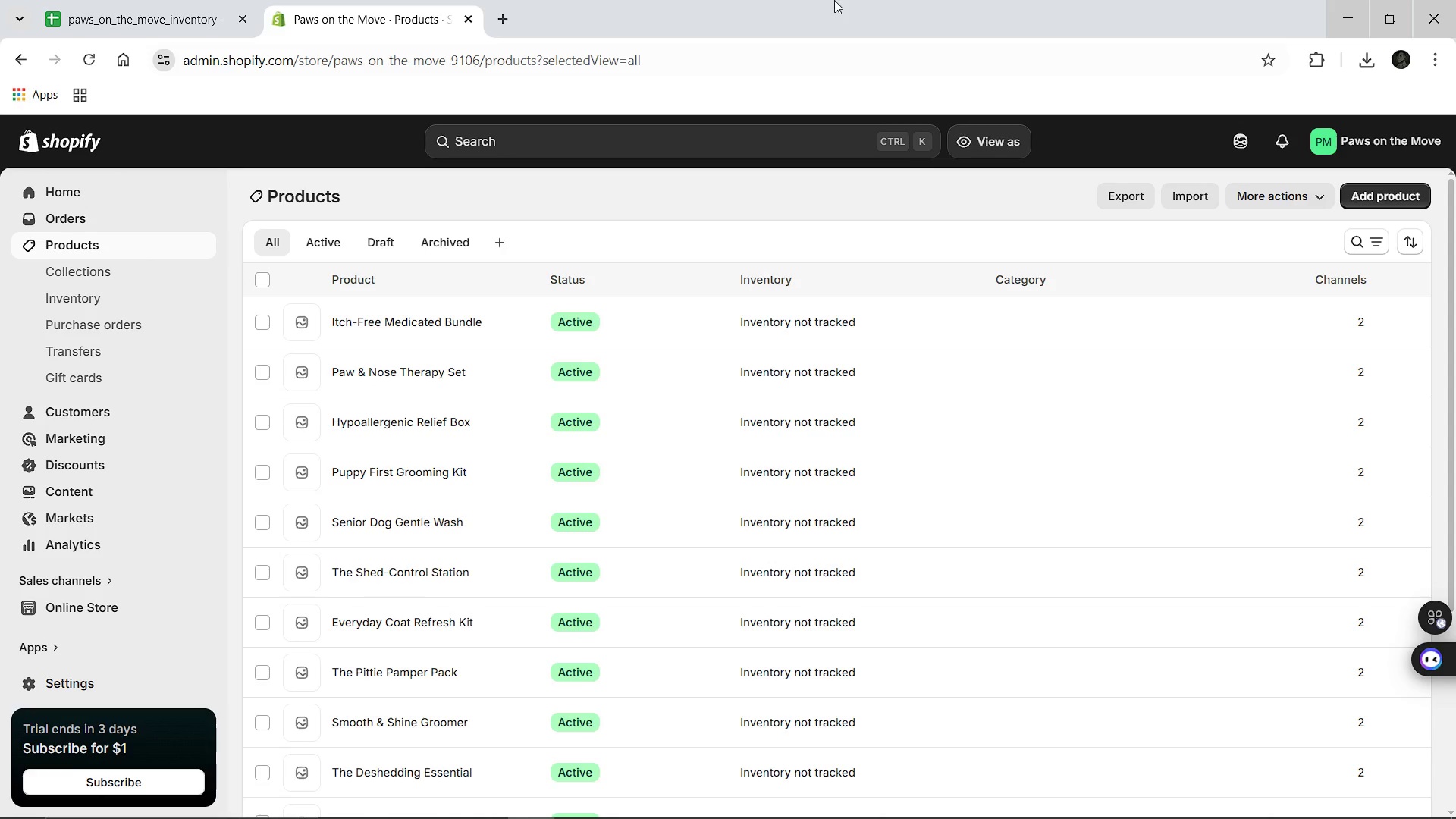 
wait(11.31)
 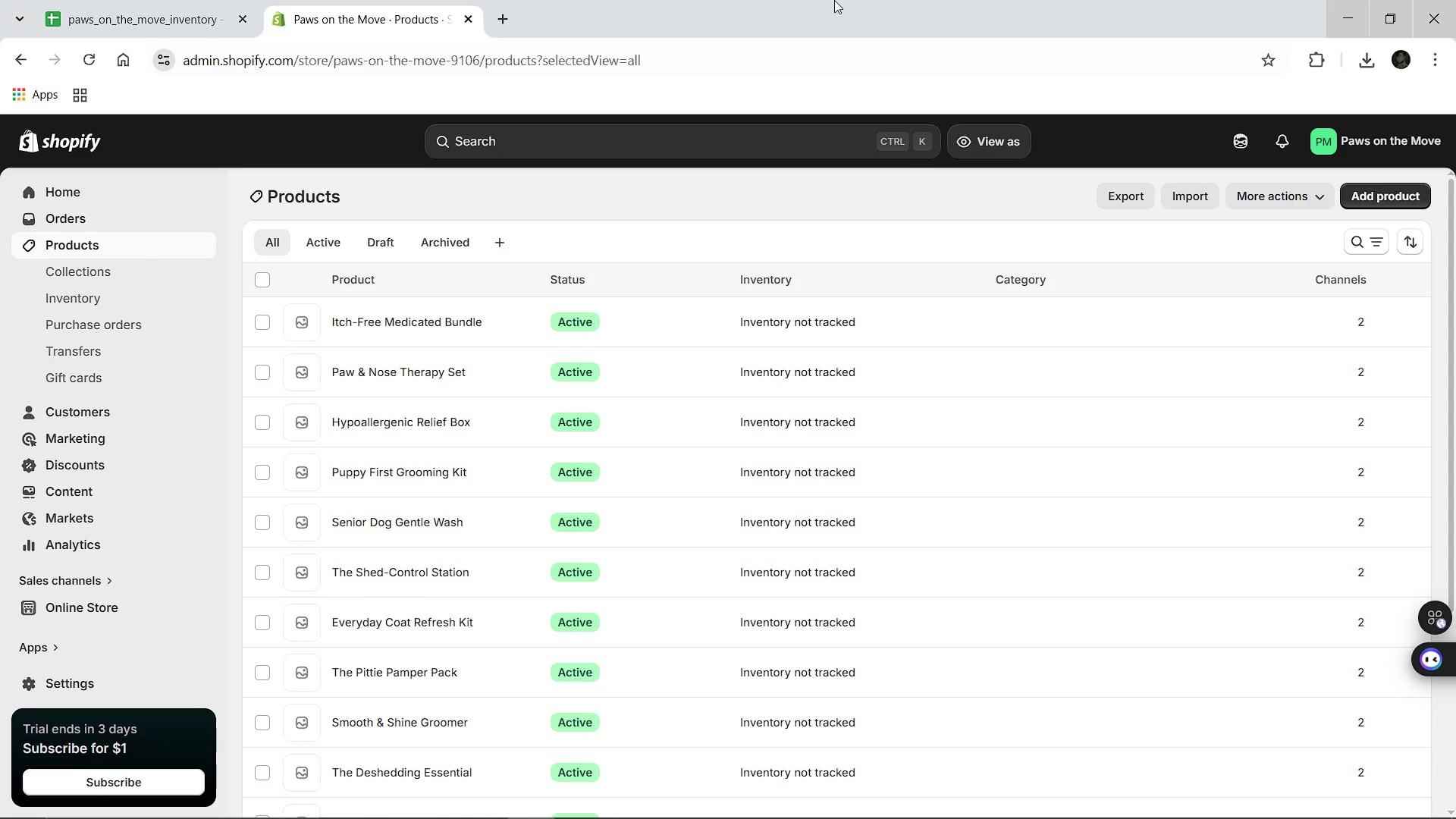 
left_click([403, 725])
 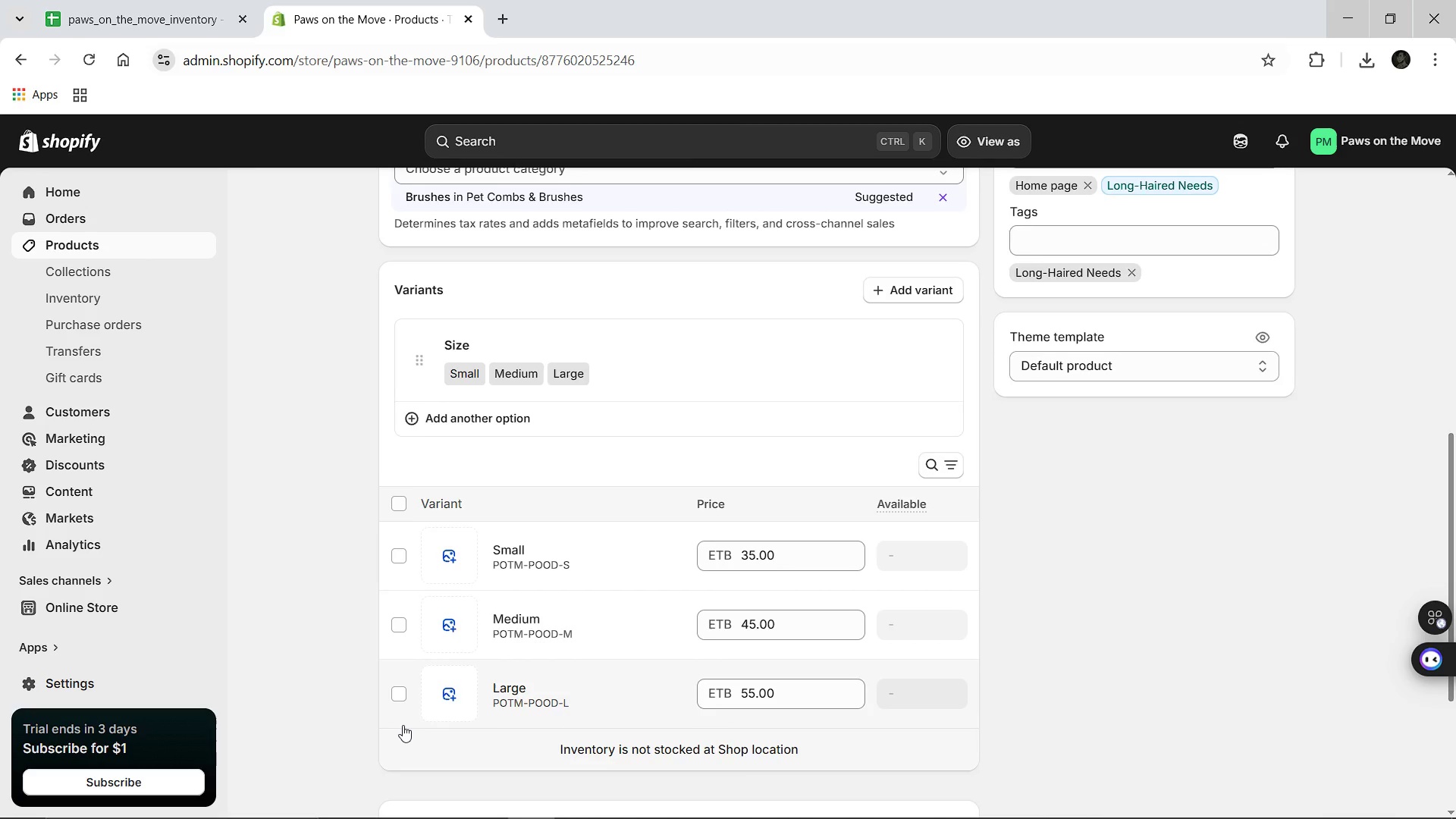 
wait(21.52)
 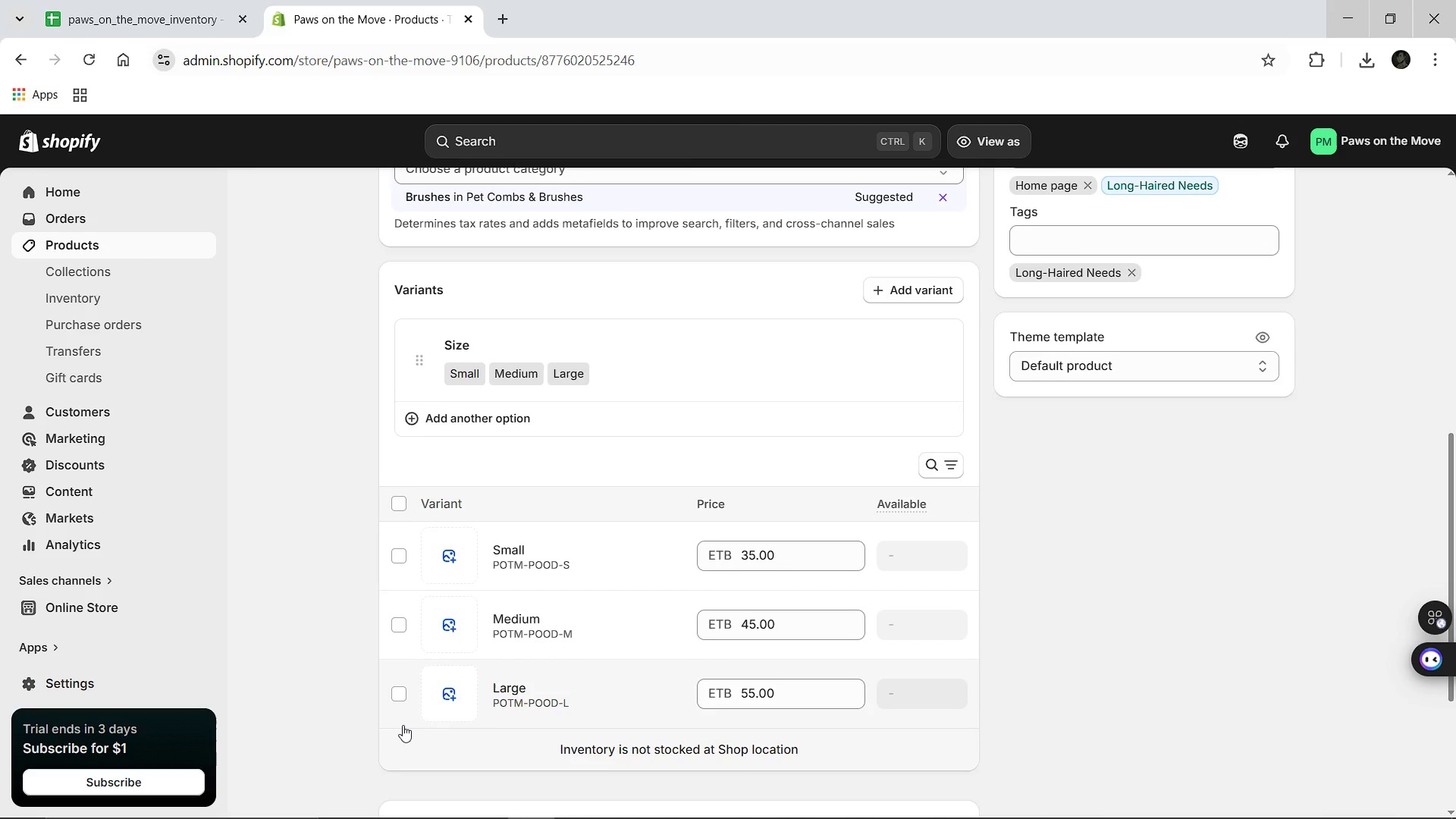 
left_click([942, 574])
 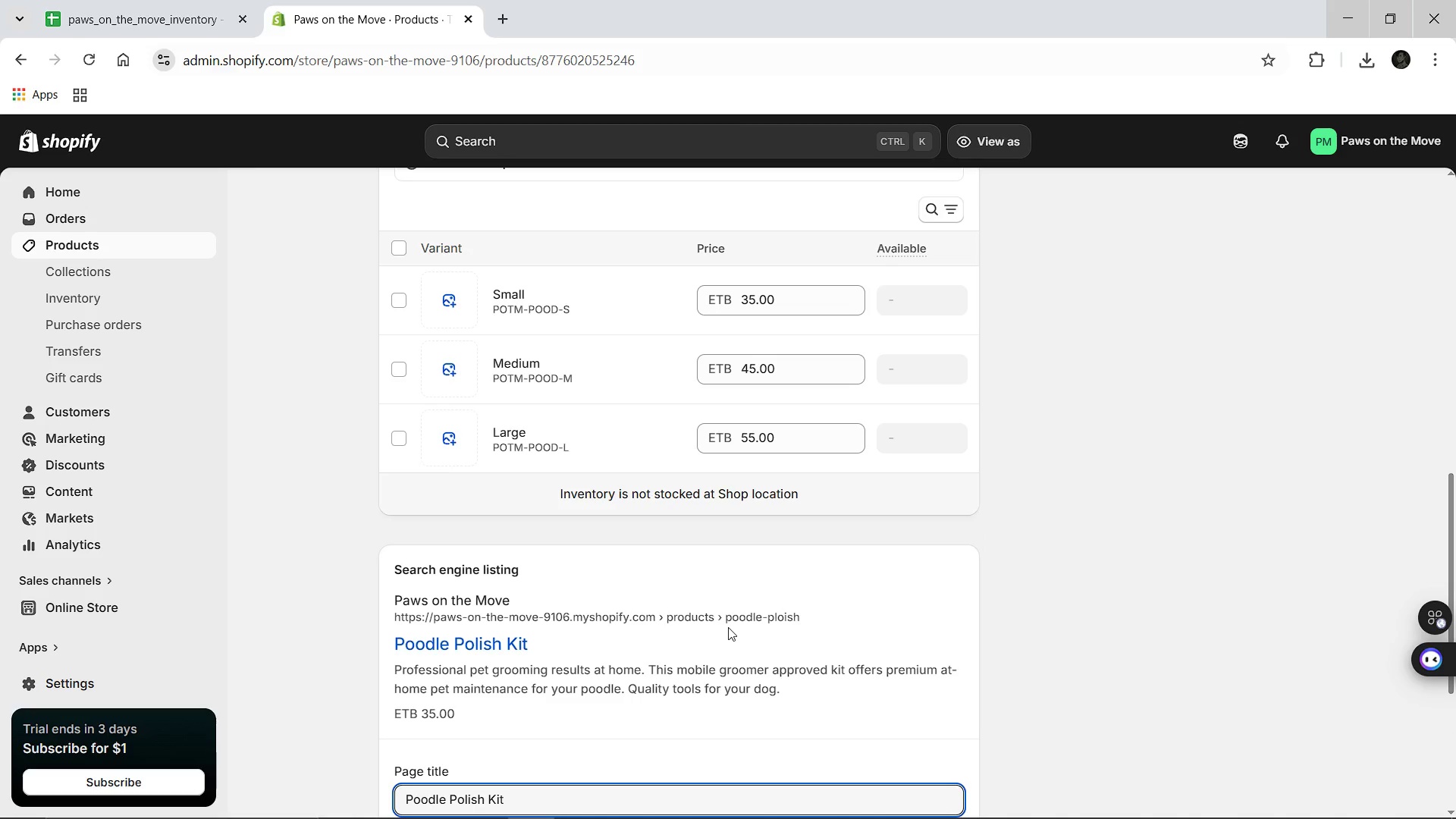 
mouse_move([645, 657])
 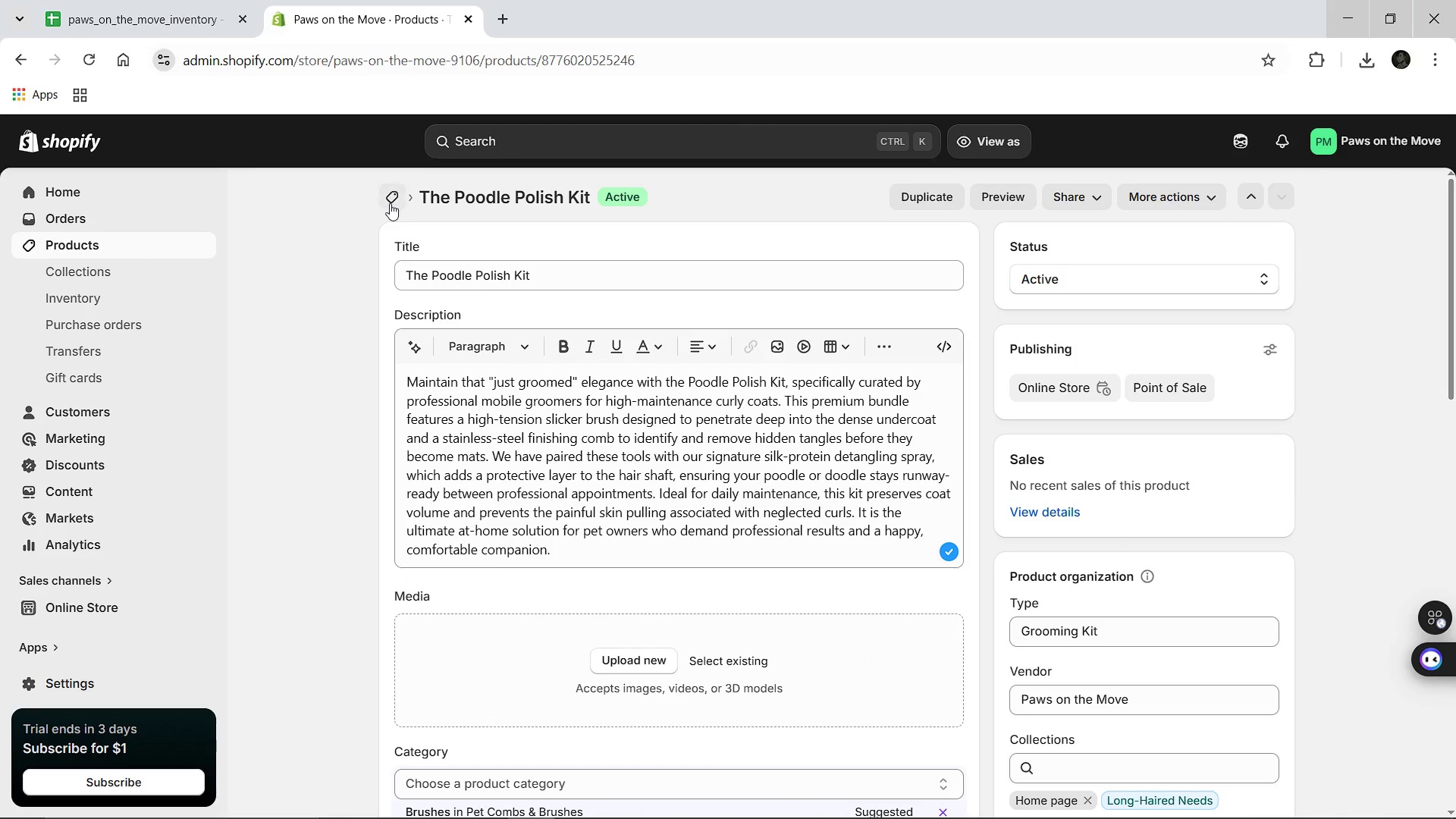 
left_click([390, 203])
 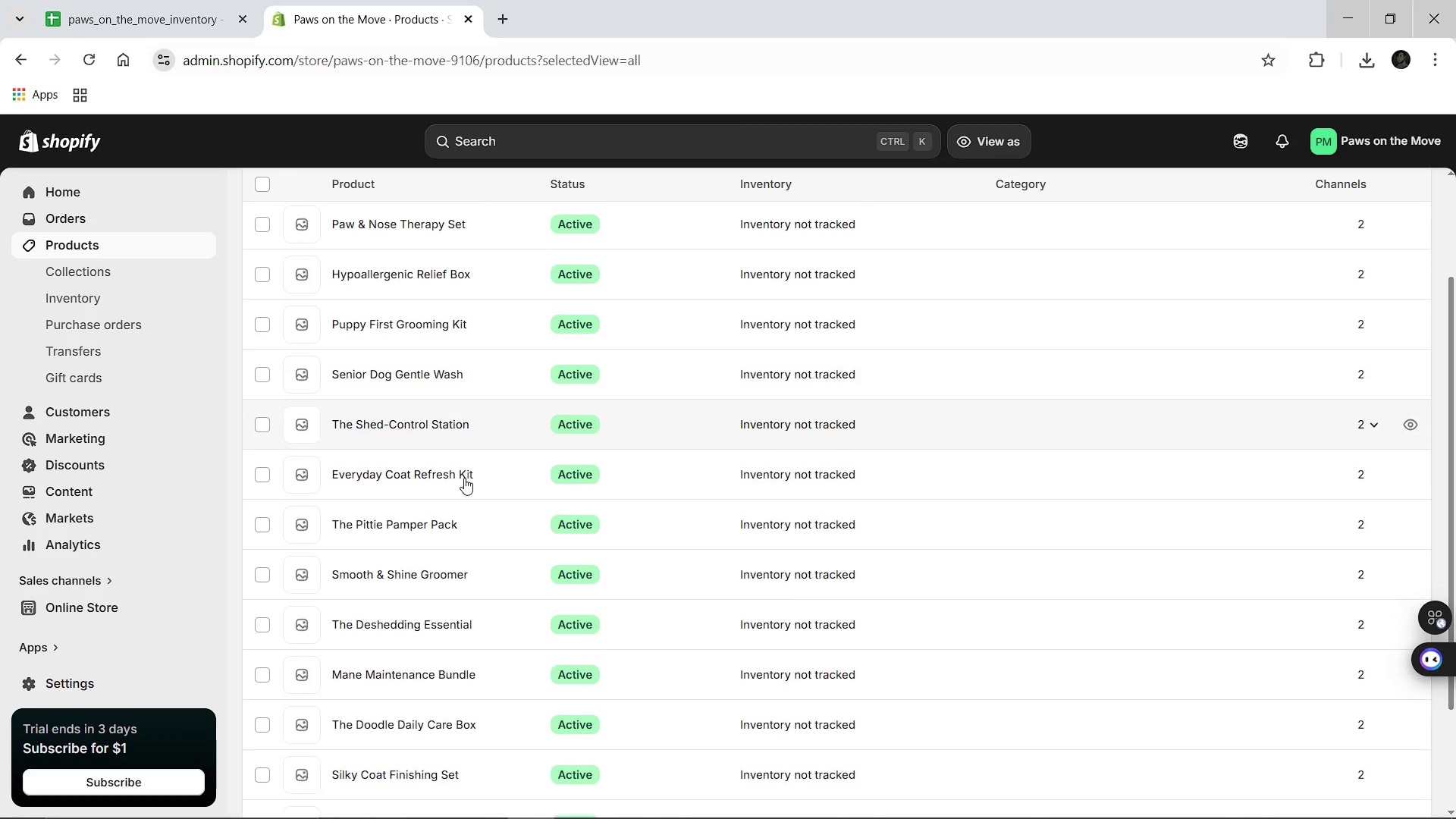 
wait(14.16)
 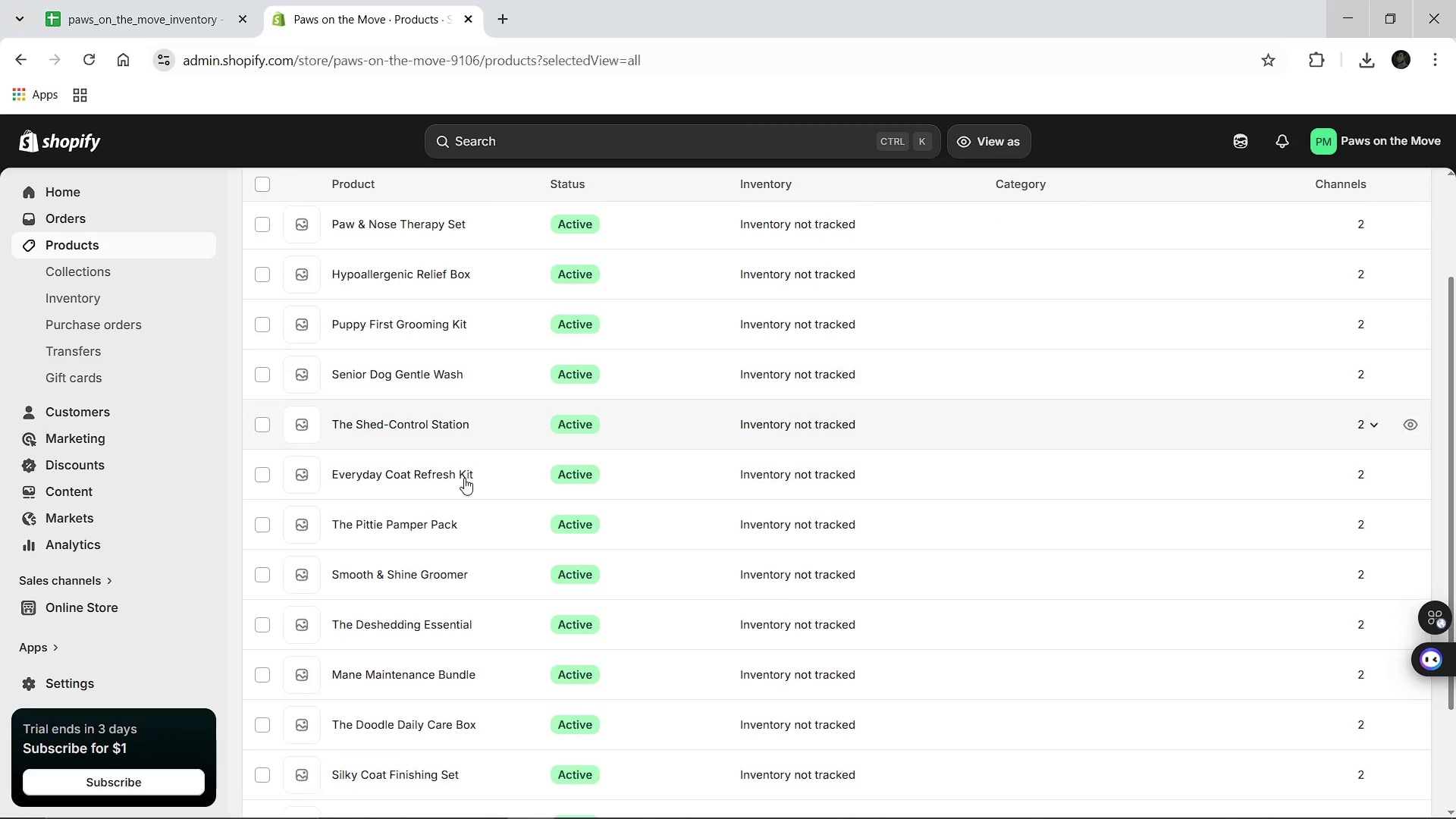 
left_click([391, 679])
 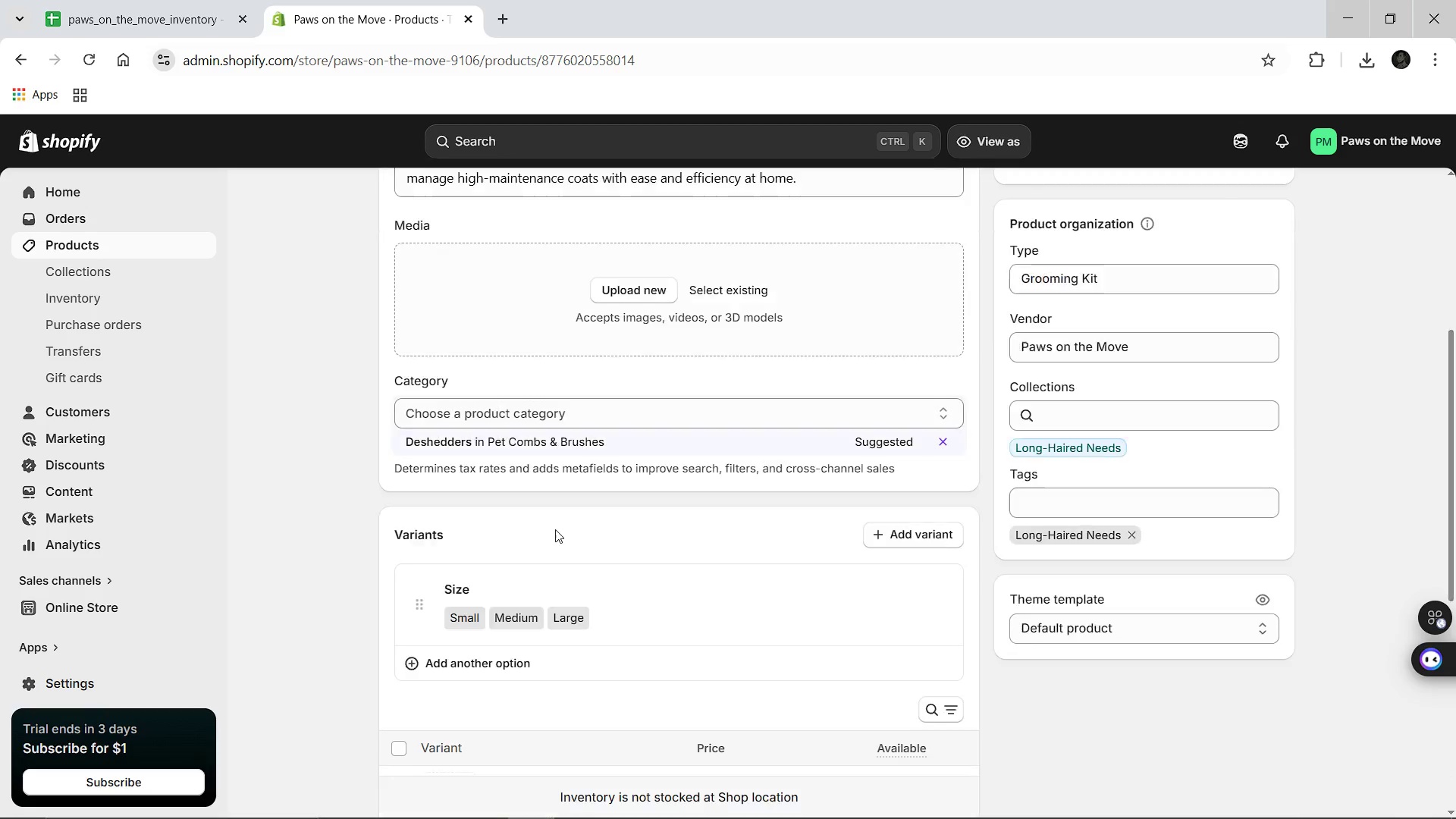 
wait(9.81)
 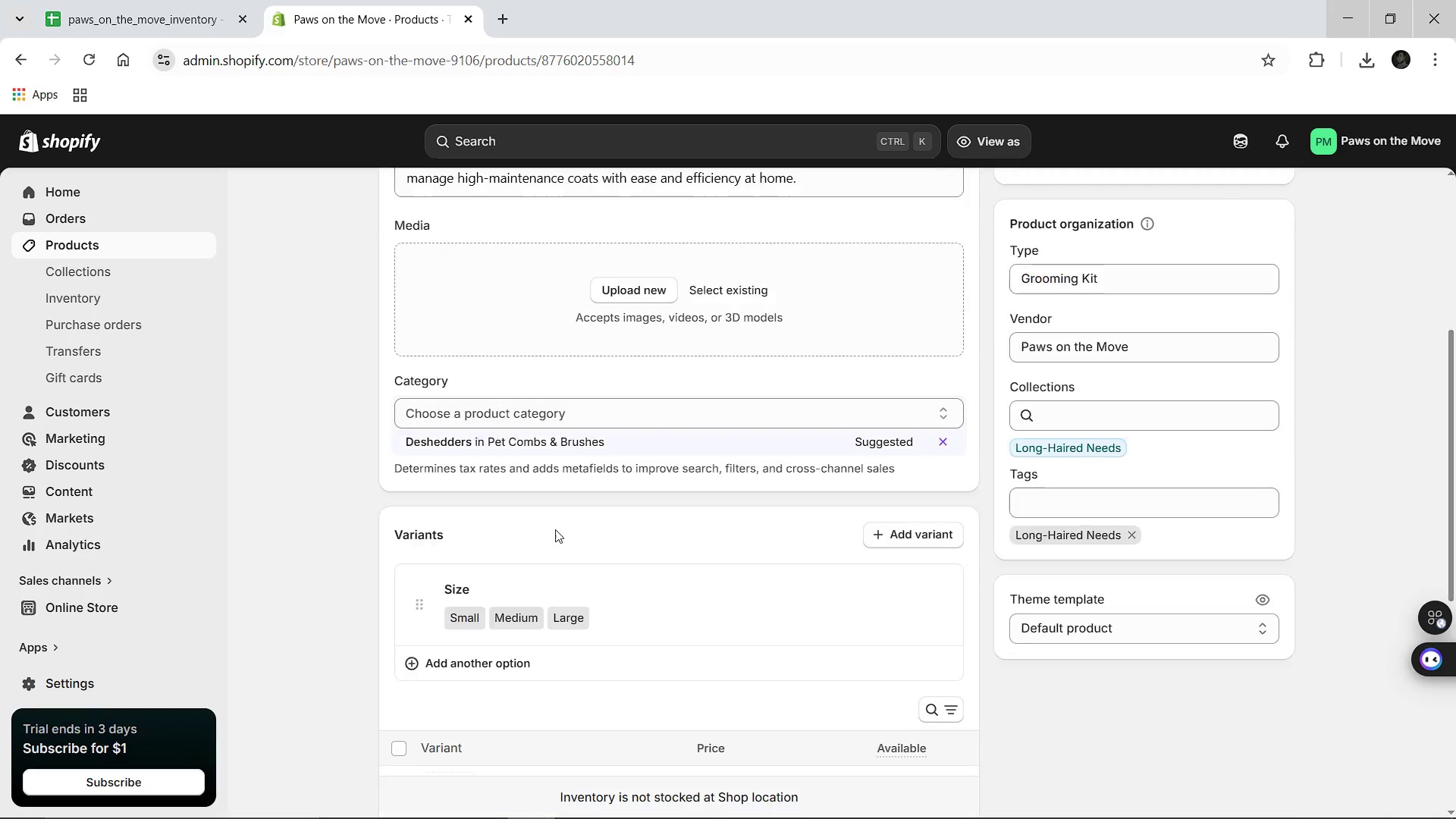 
left_click([948, 579])
 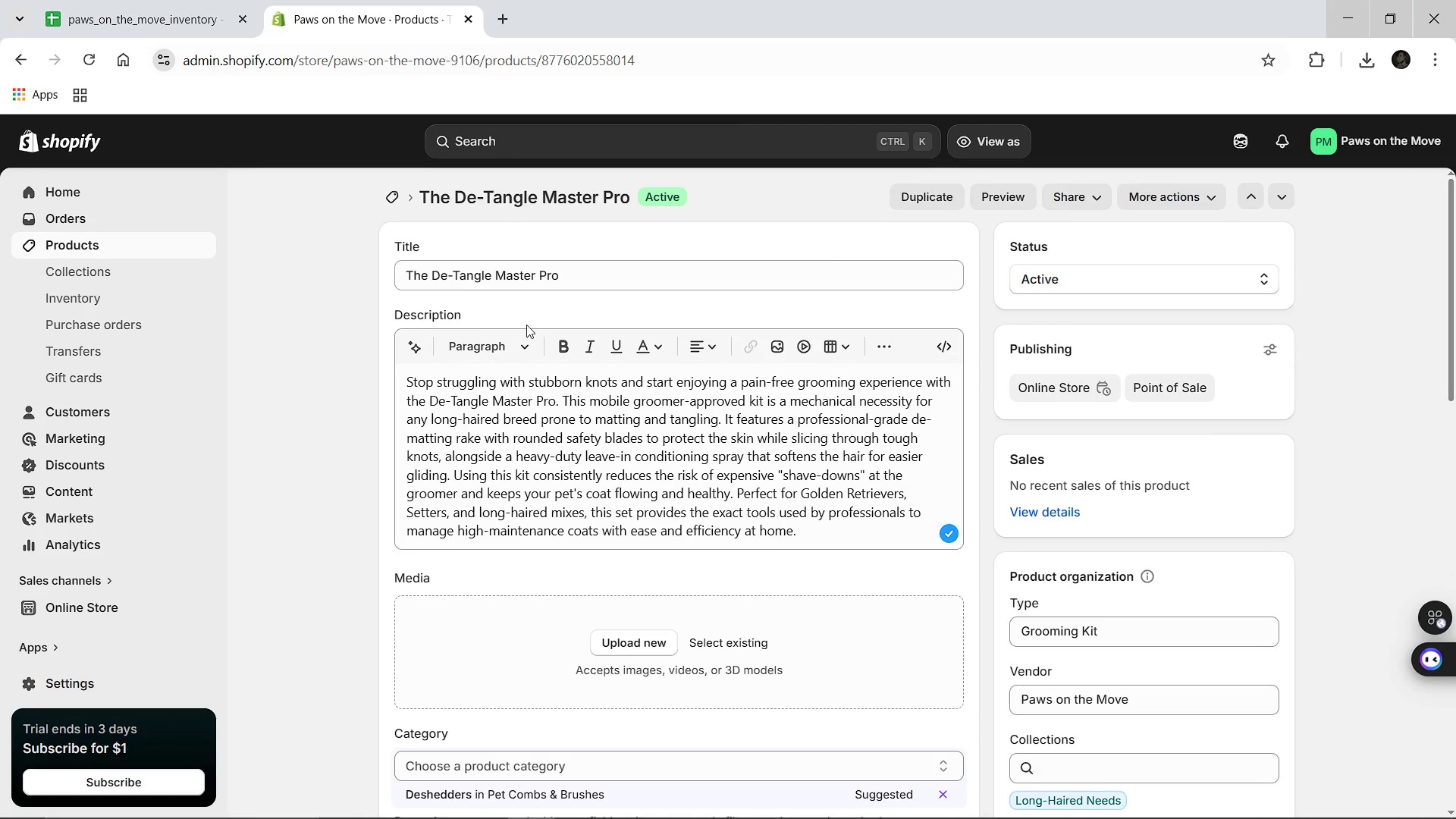 
wait(6.03)
 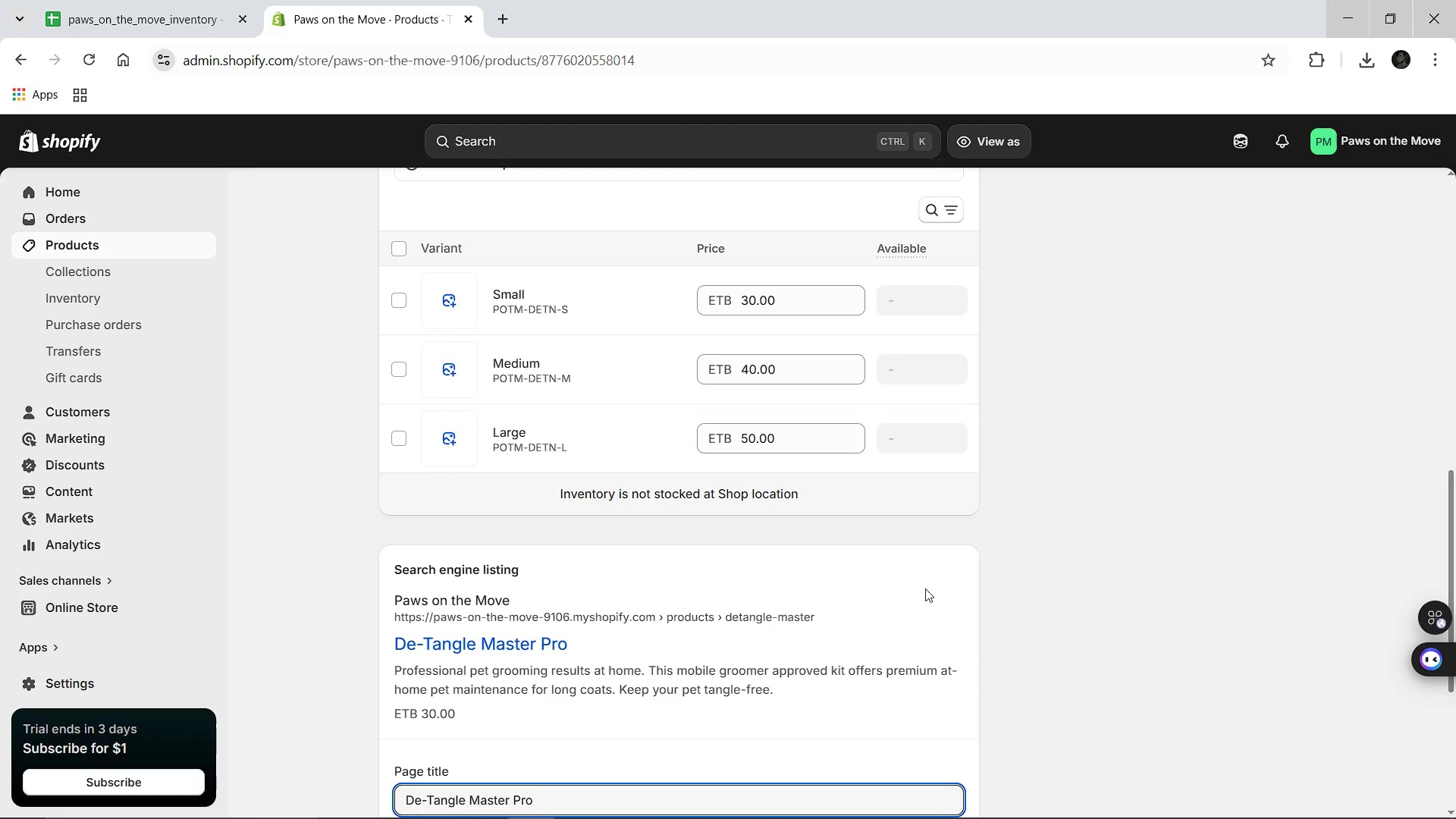 
left_click([388, 201])
 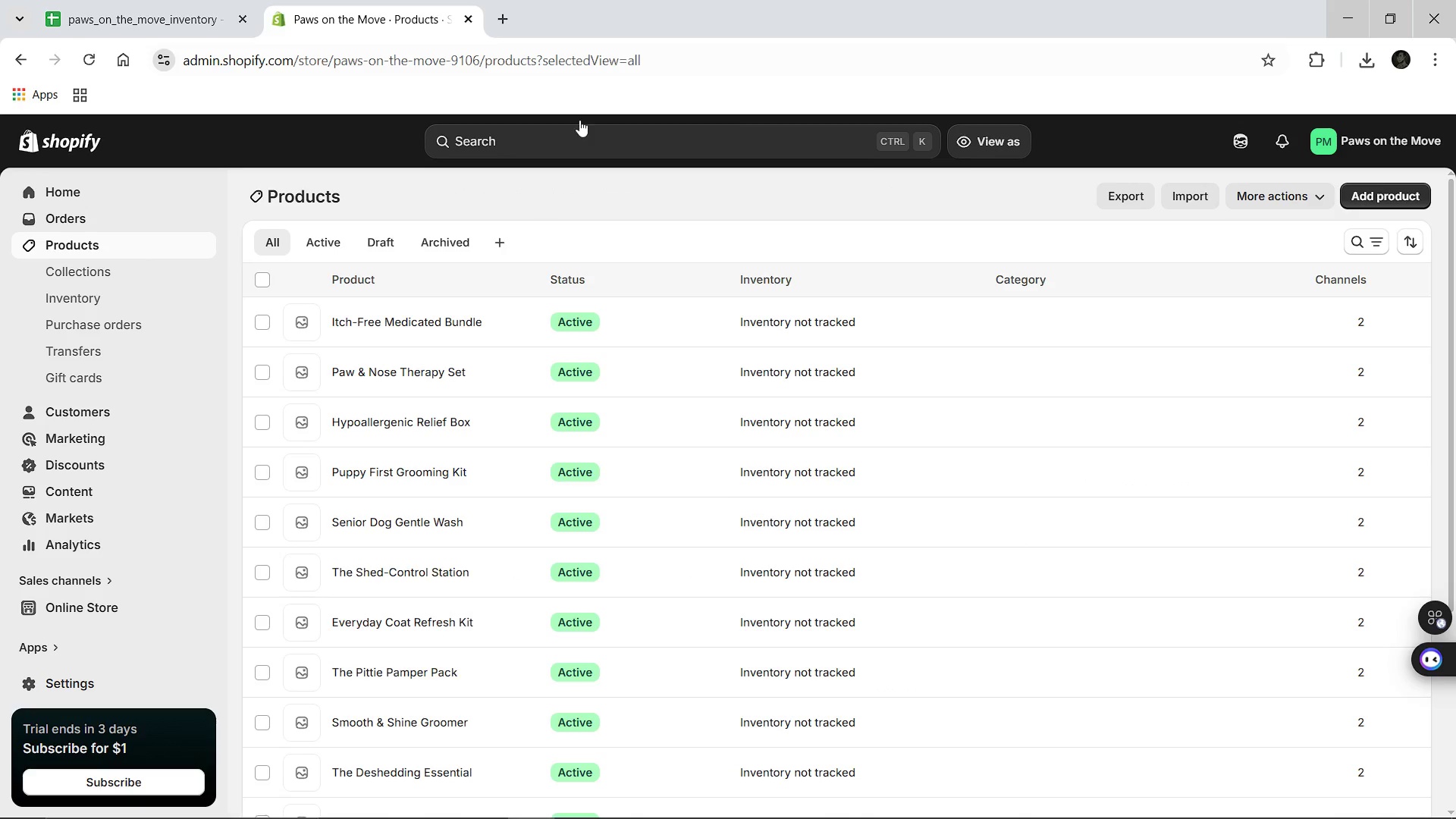 
wait(12.41)
 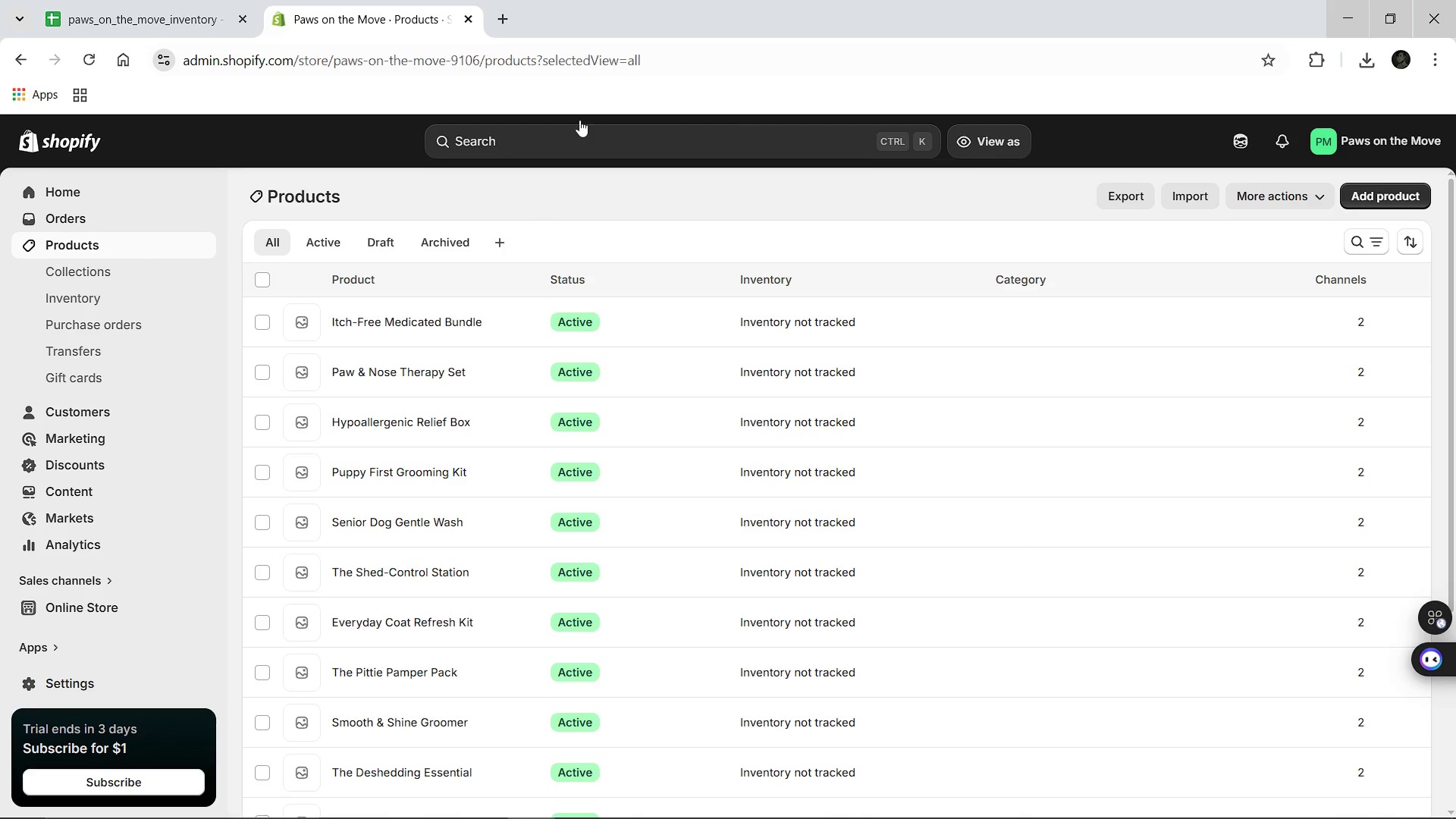 
left_click([383, 473])
 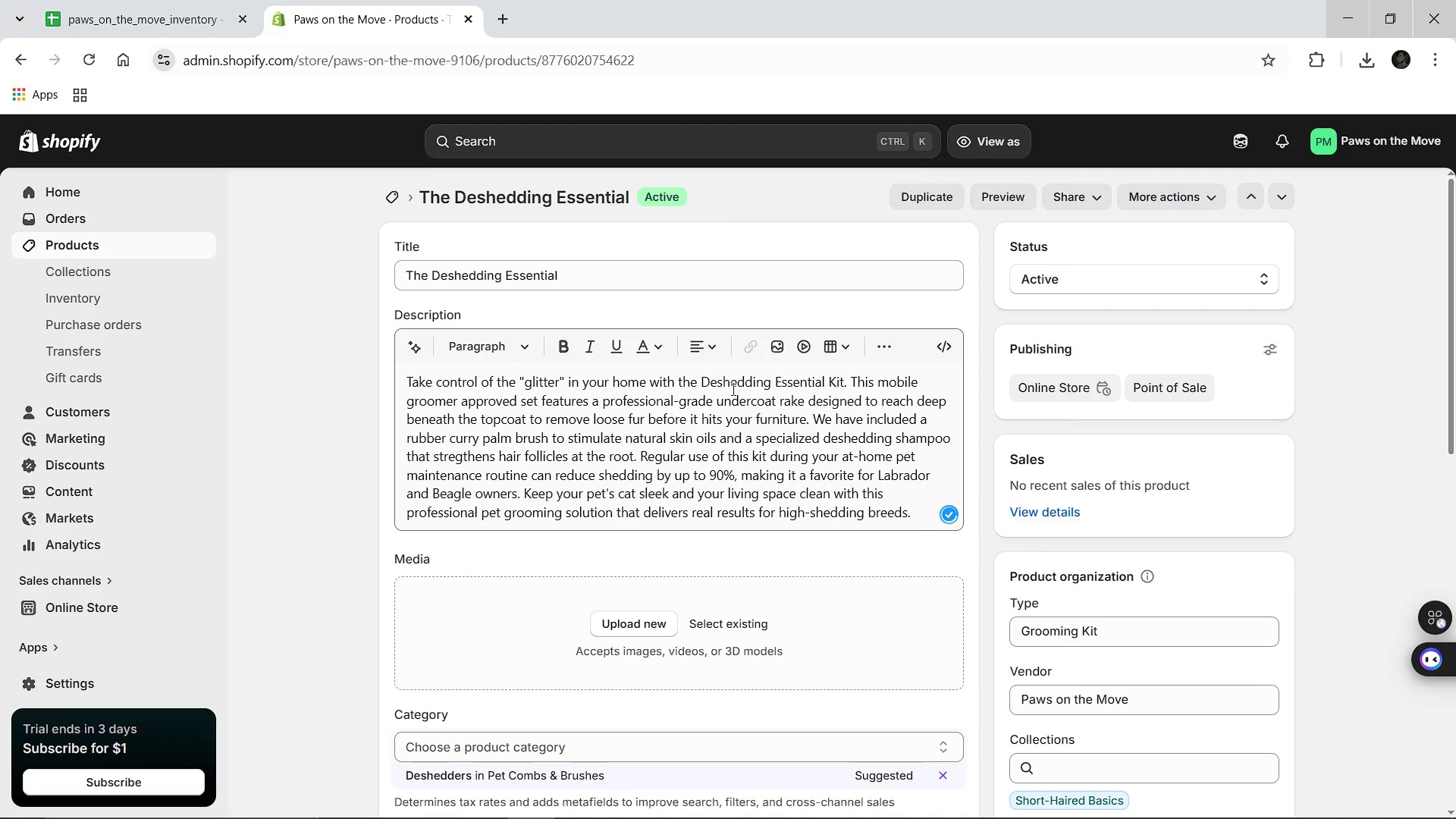 
wait(11.58)
 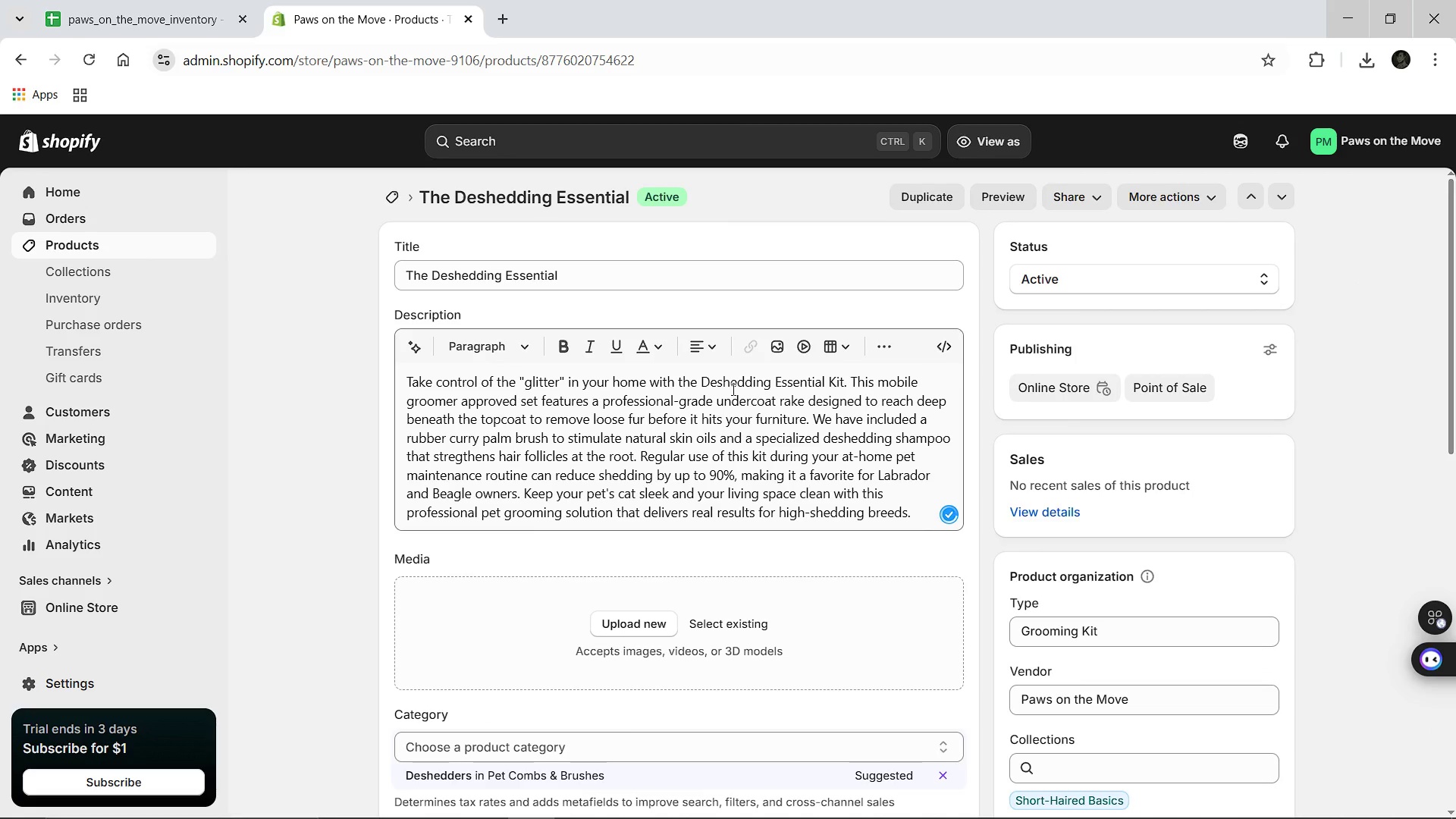 
left_click([462, 403])
 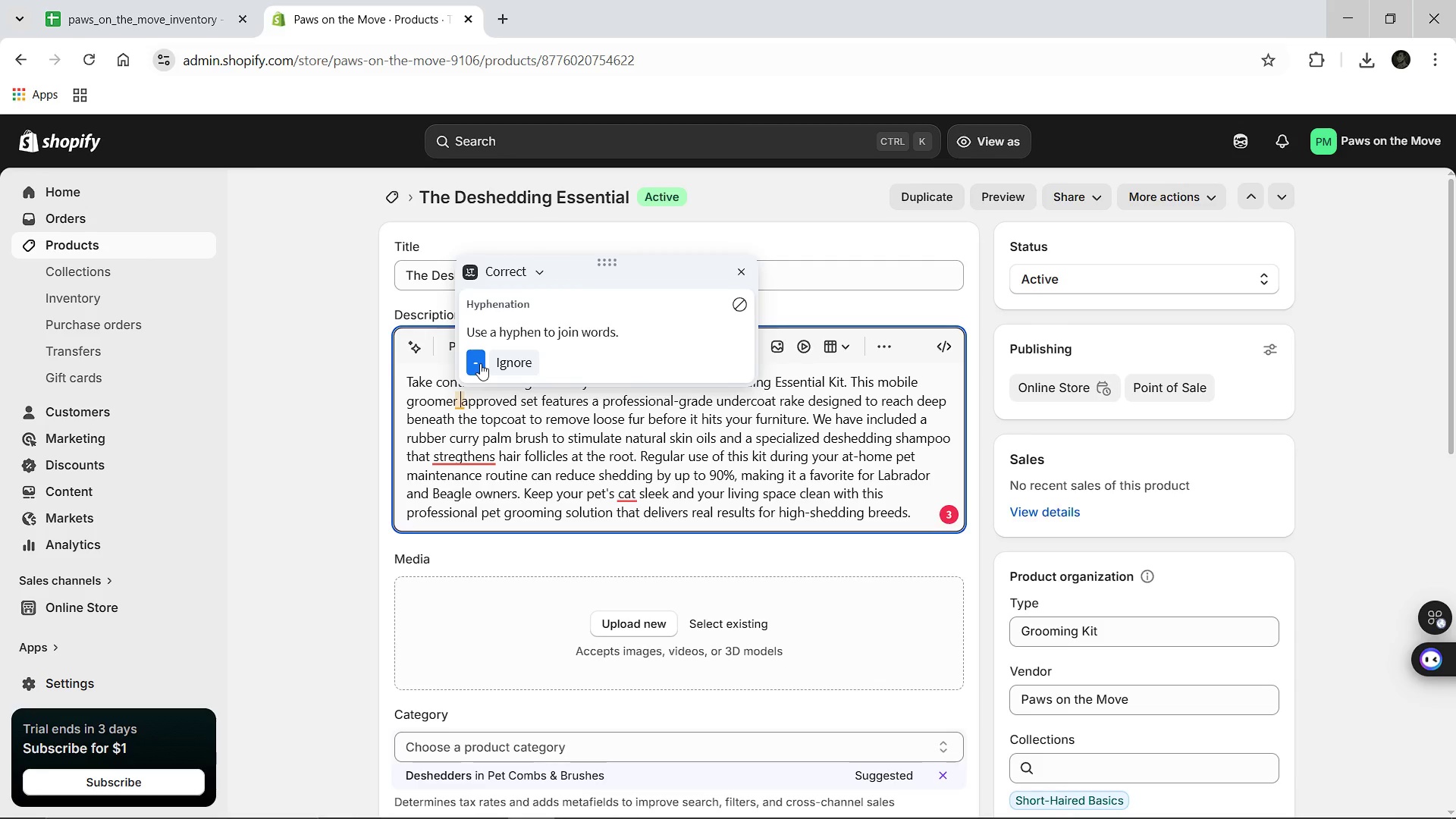 
left_click([480, 363])
 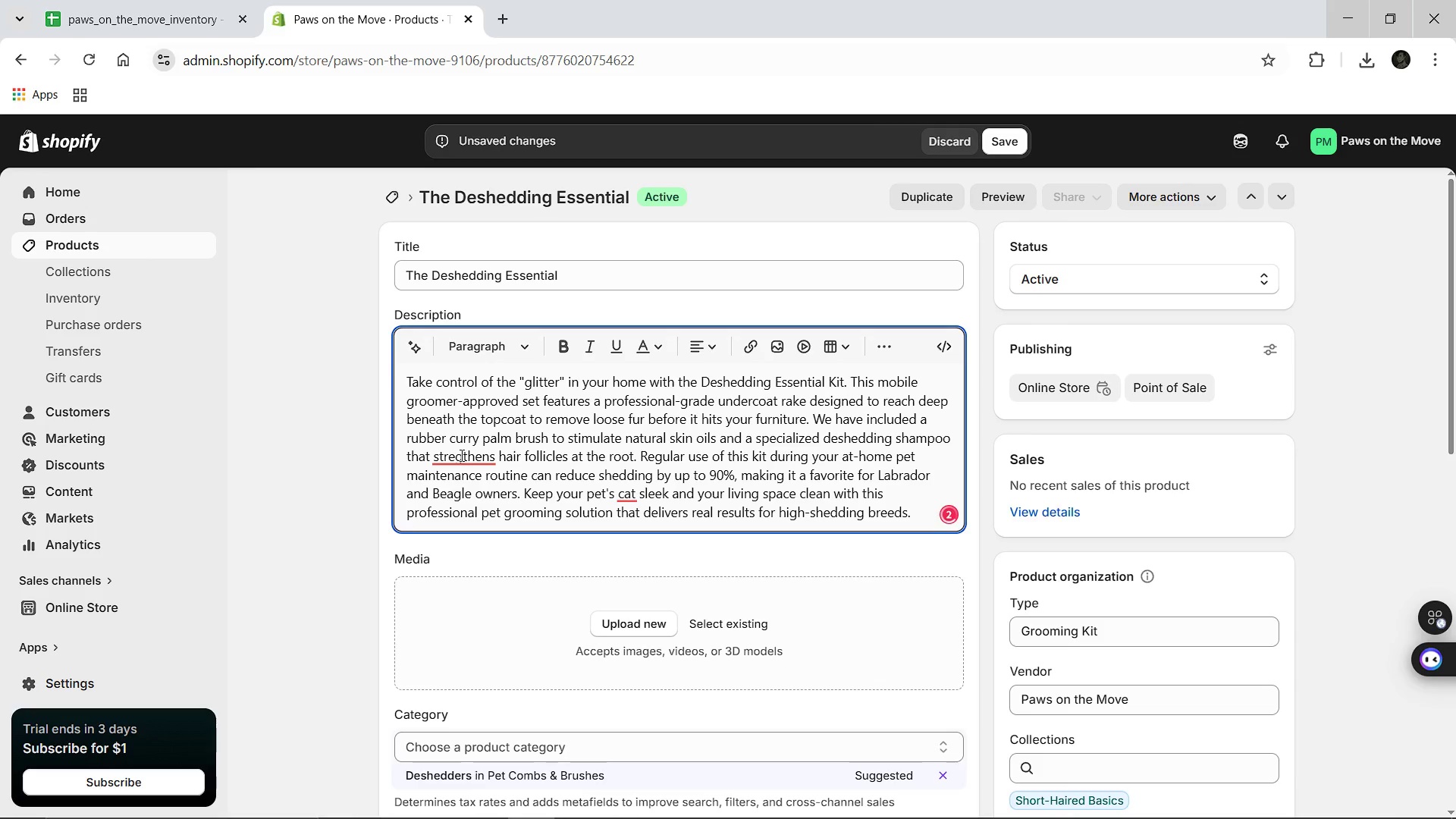 
left_click([460, 455])
 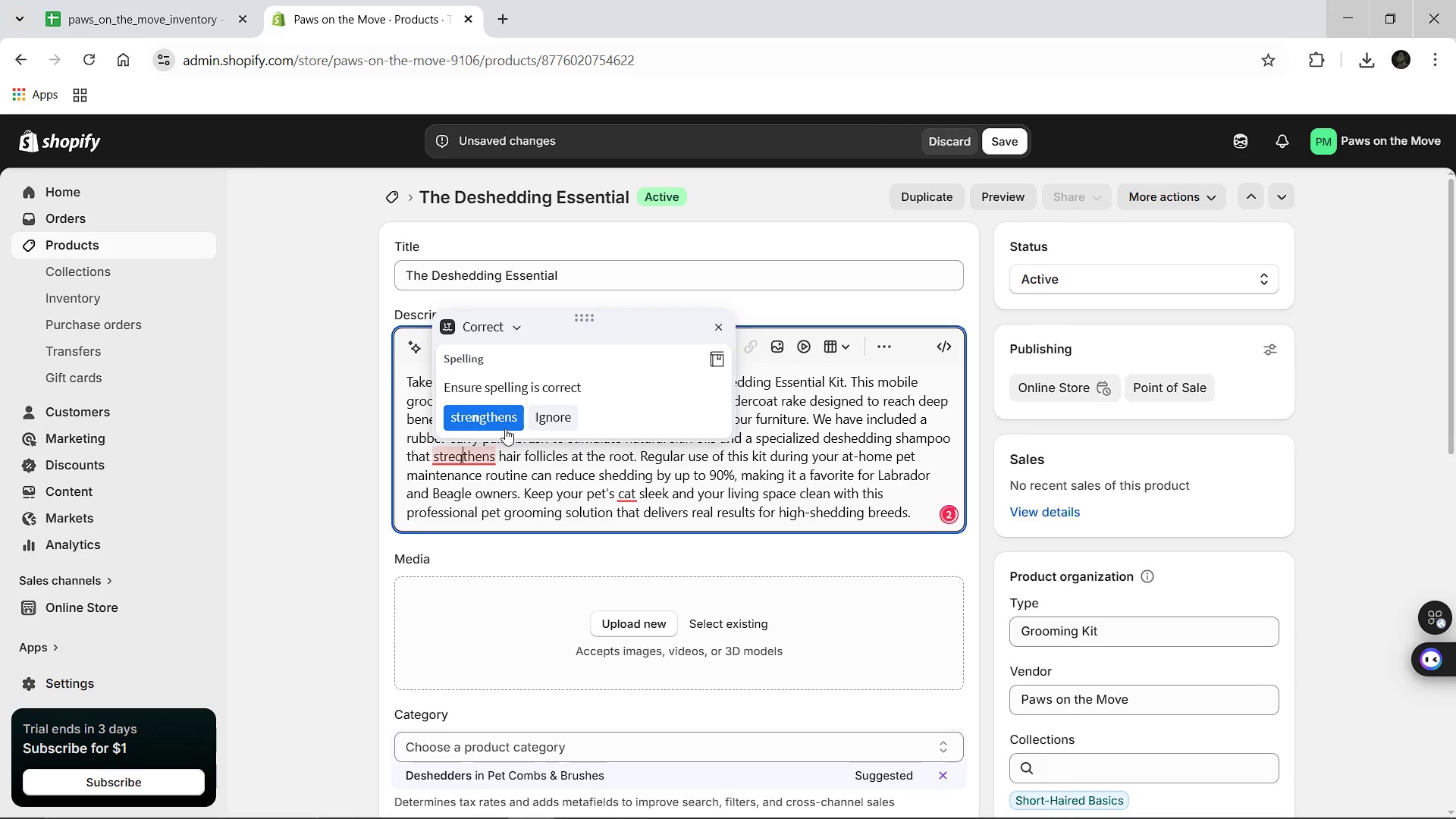 
left_click([505, 428])
 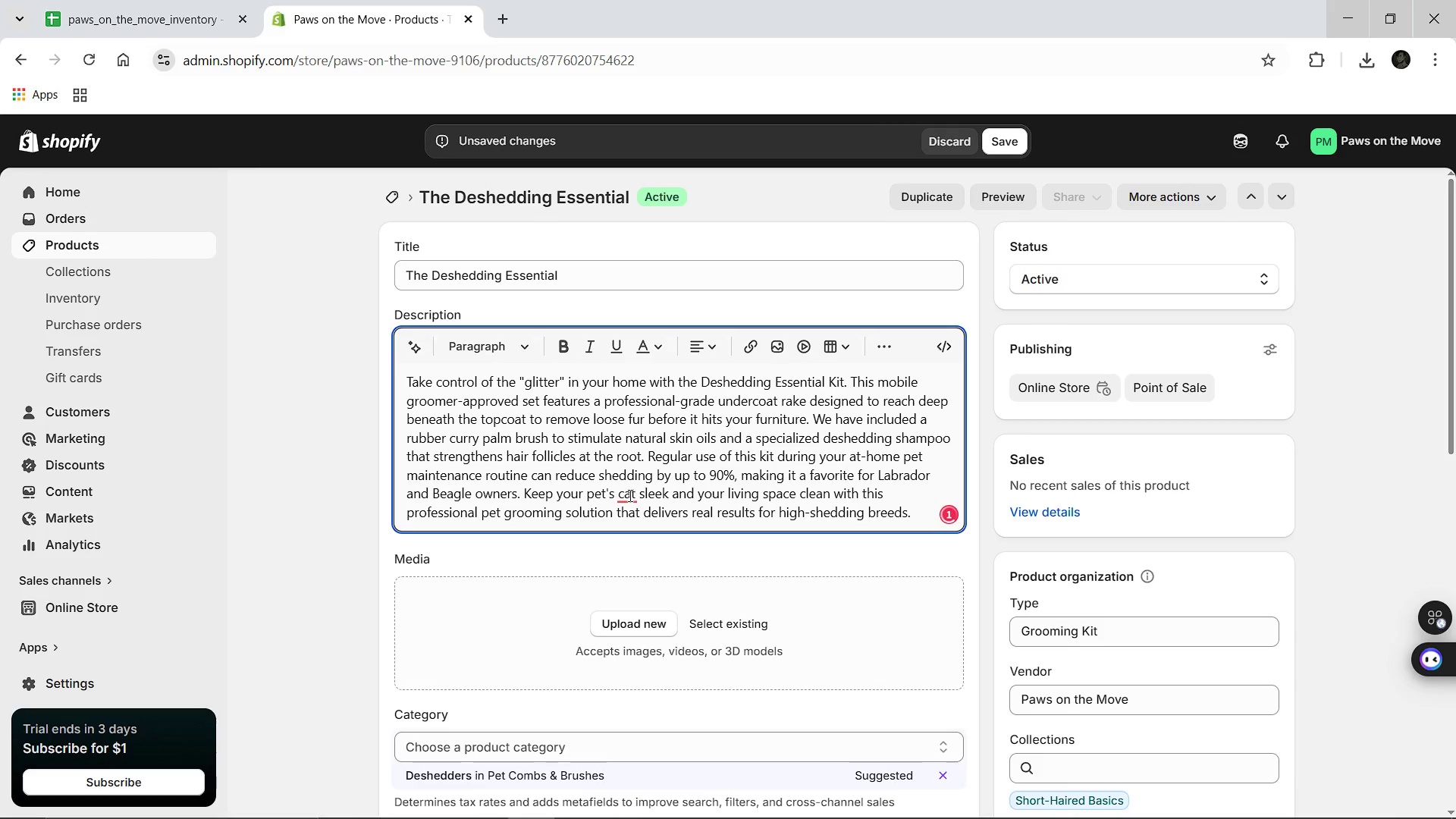 
left_click([629, 495])
 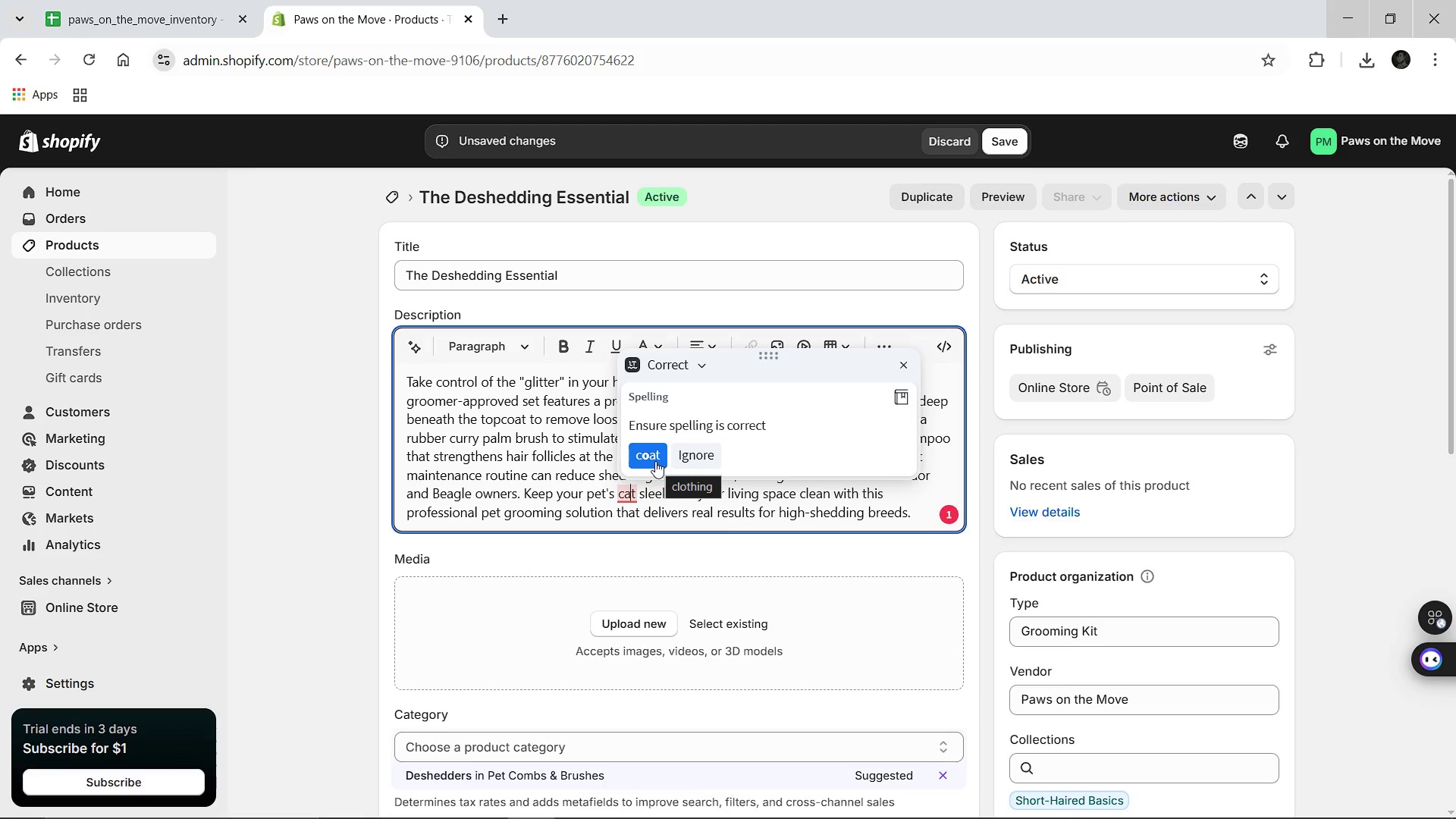 
left_click([655, 461])
 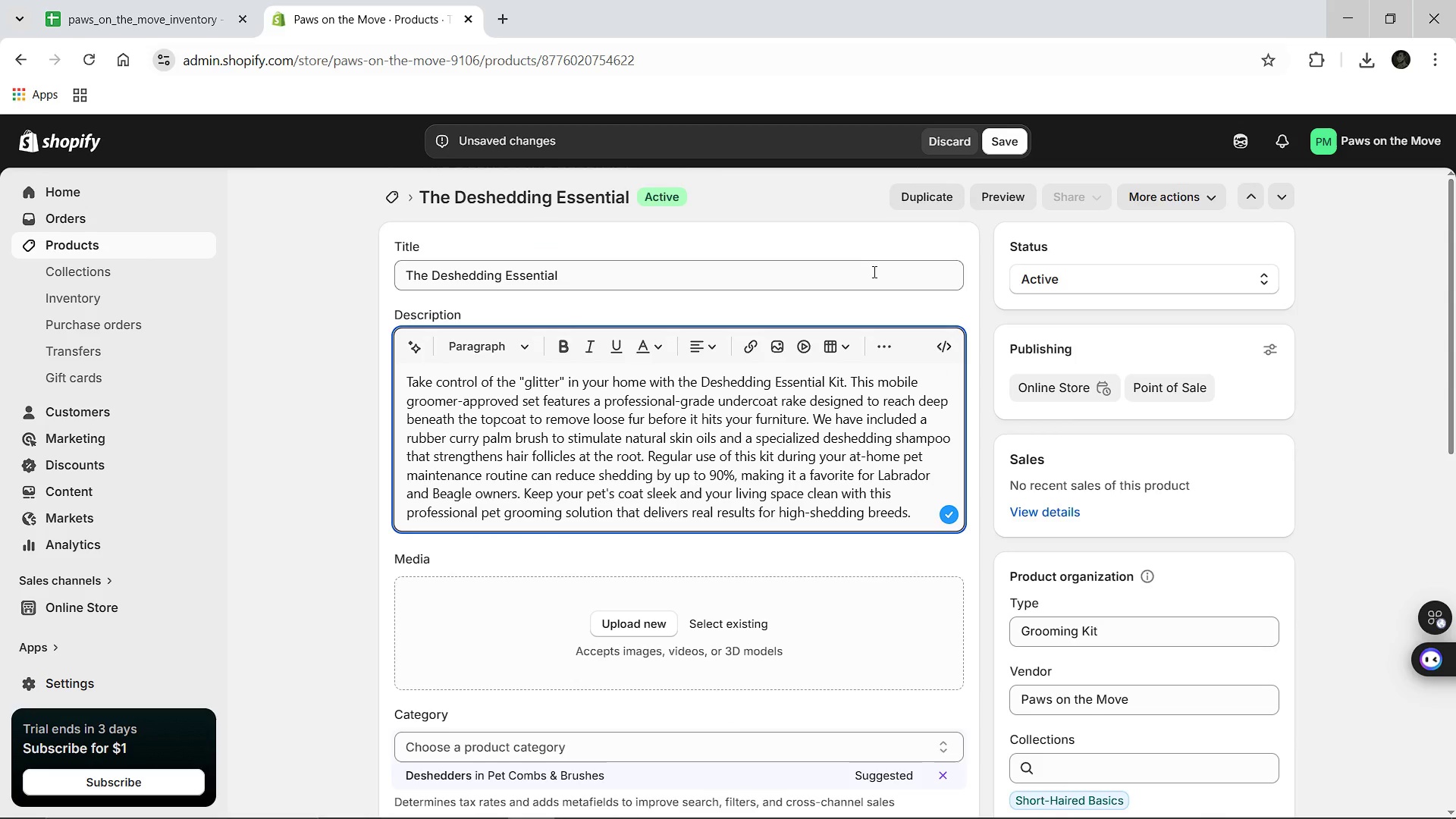 
wait(5.69)
 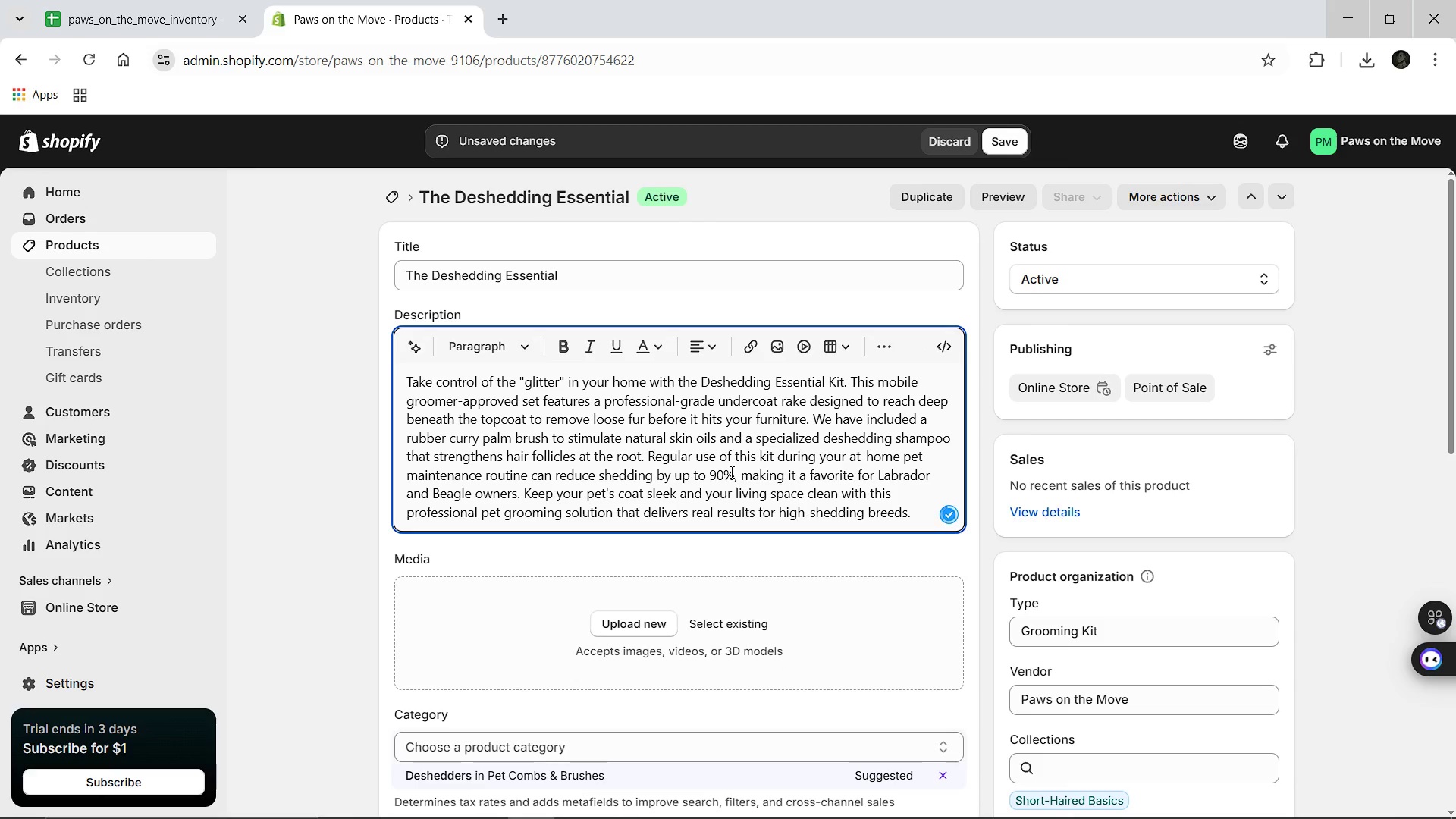 
left_click([1009, 149])
 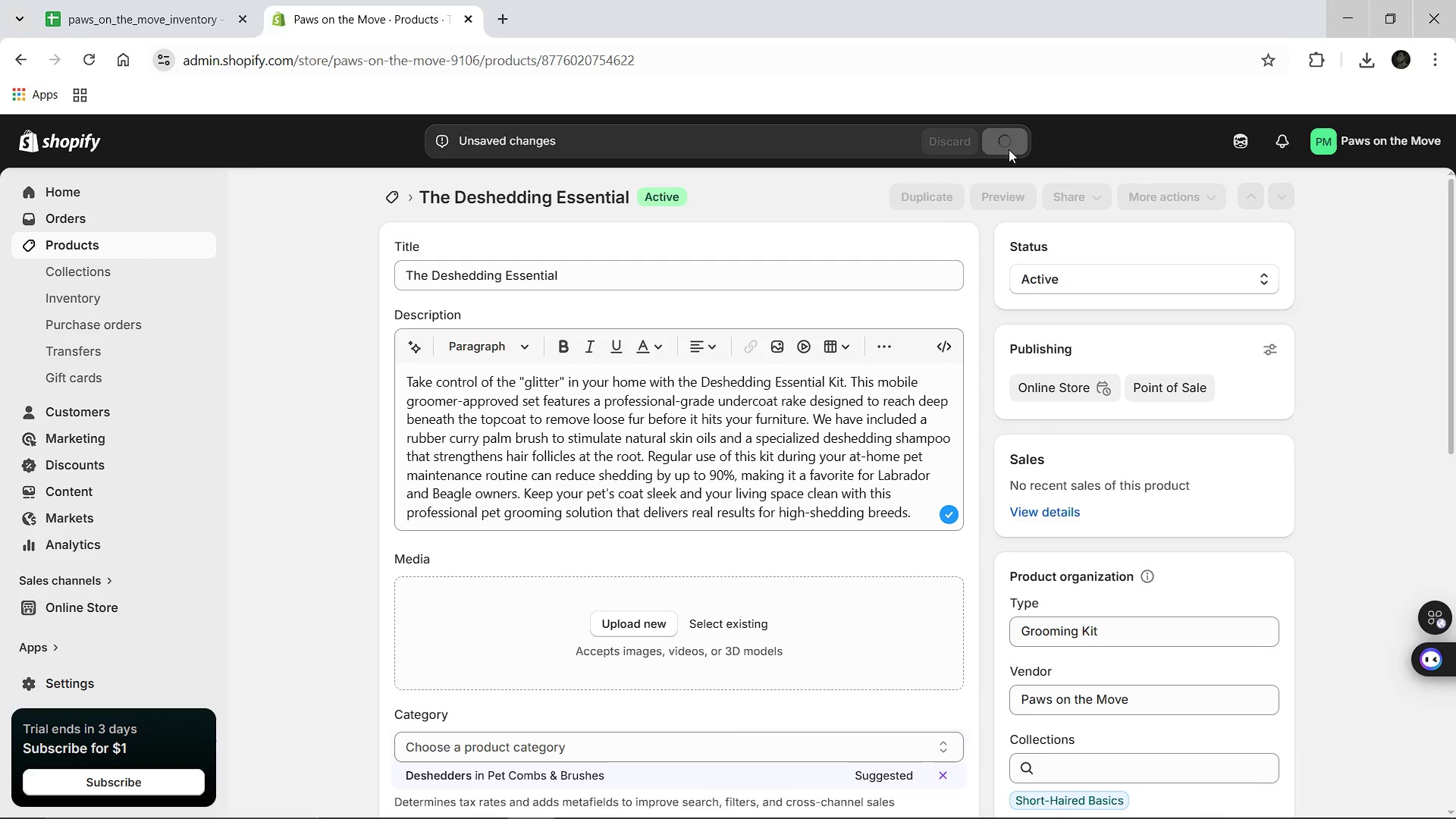 
mouse_move([817, 361])
 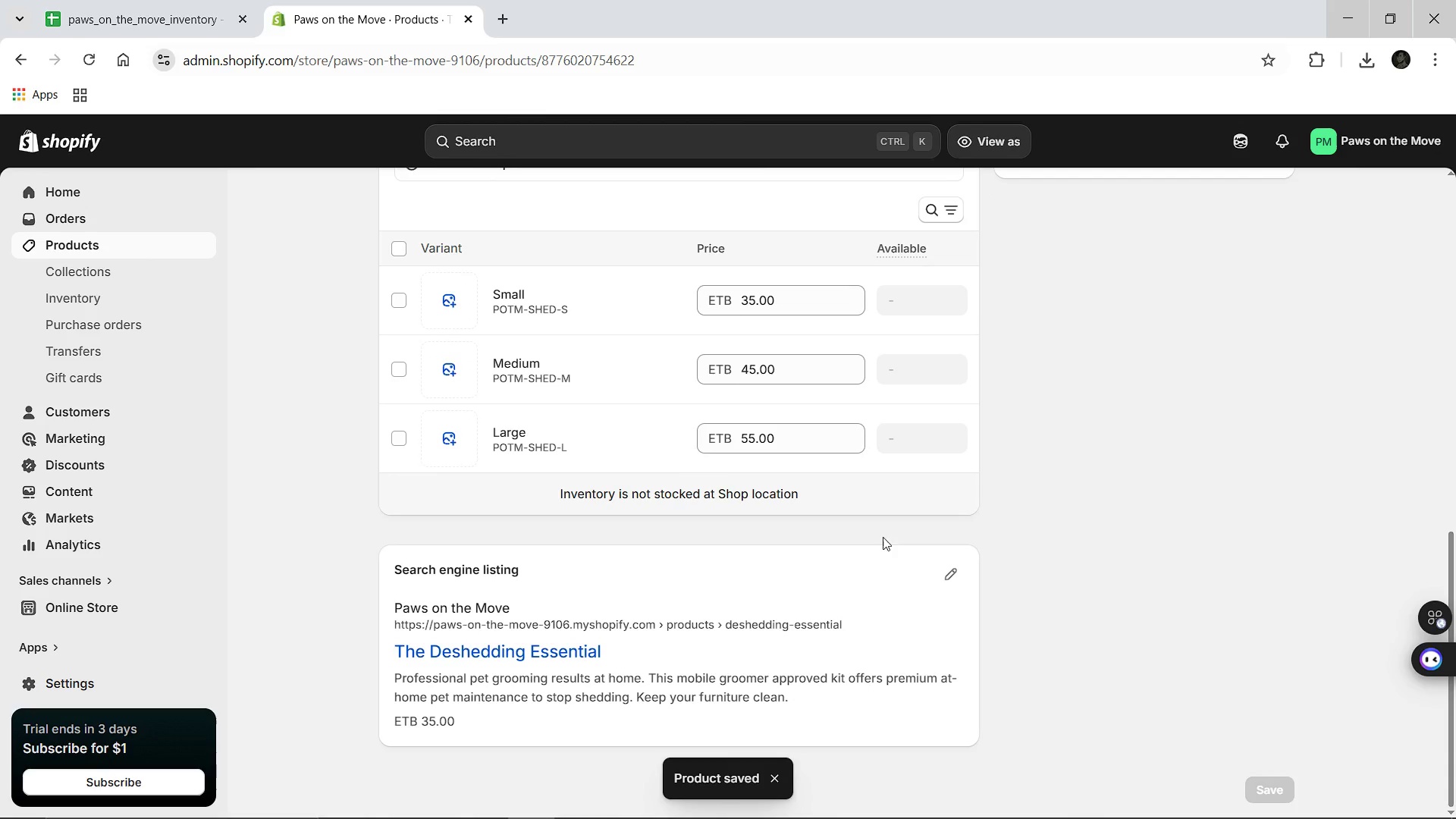 
left_click([949, 576])
 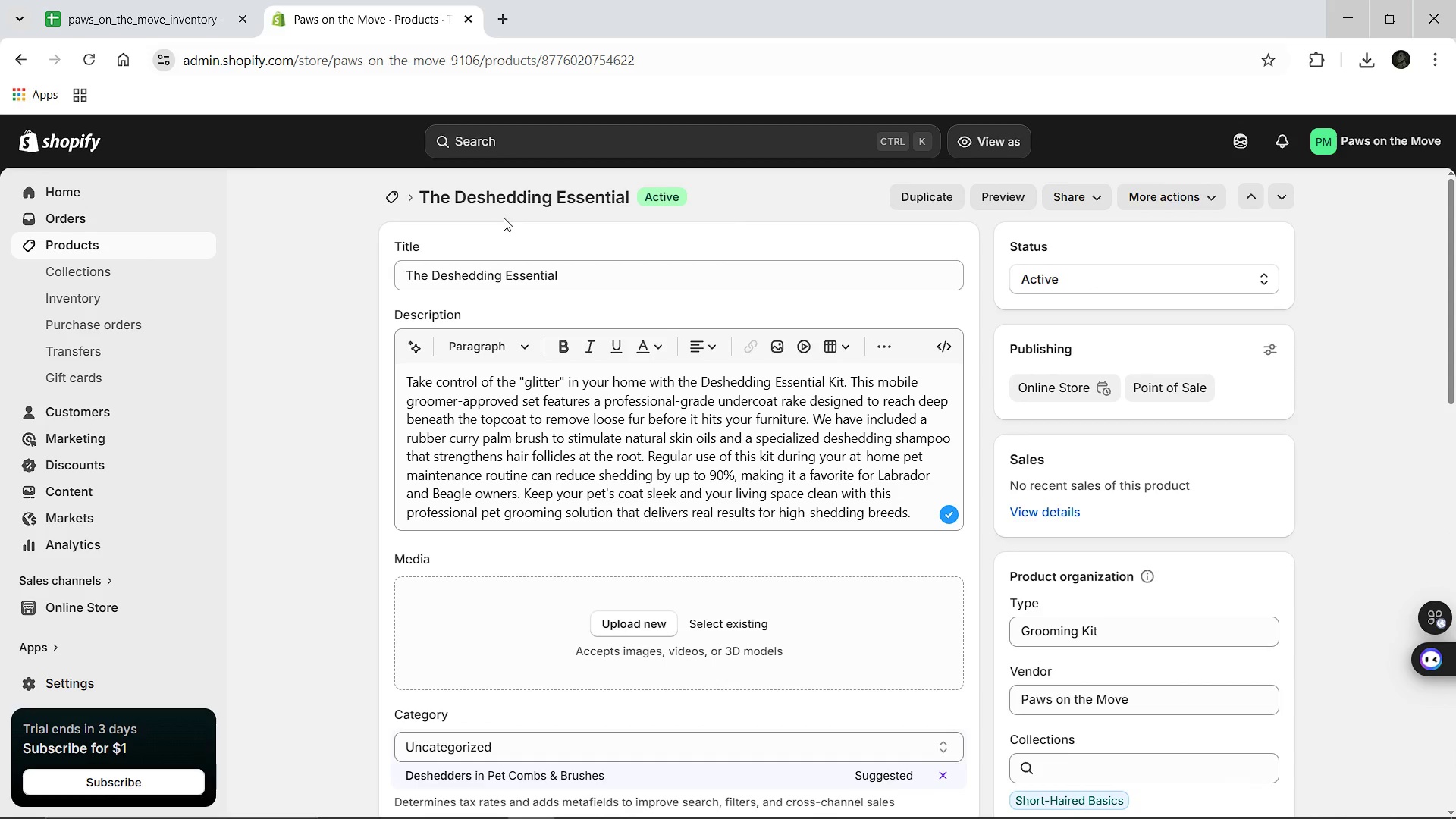 
wait(6.19)
 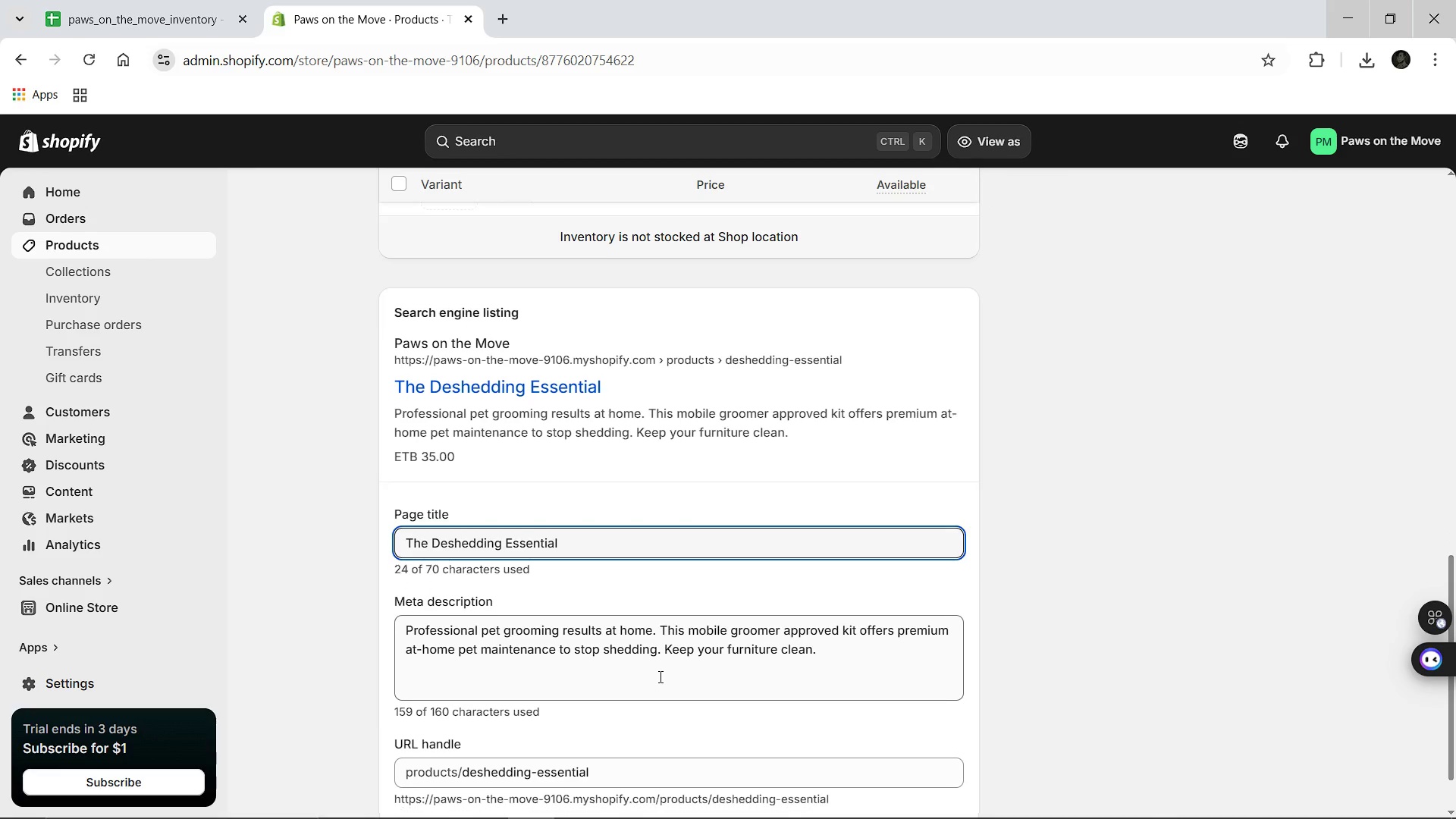 
left_click([391, 204])
 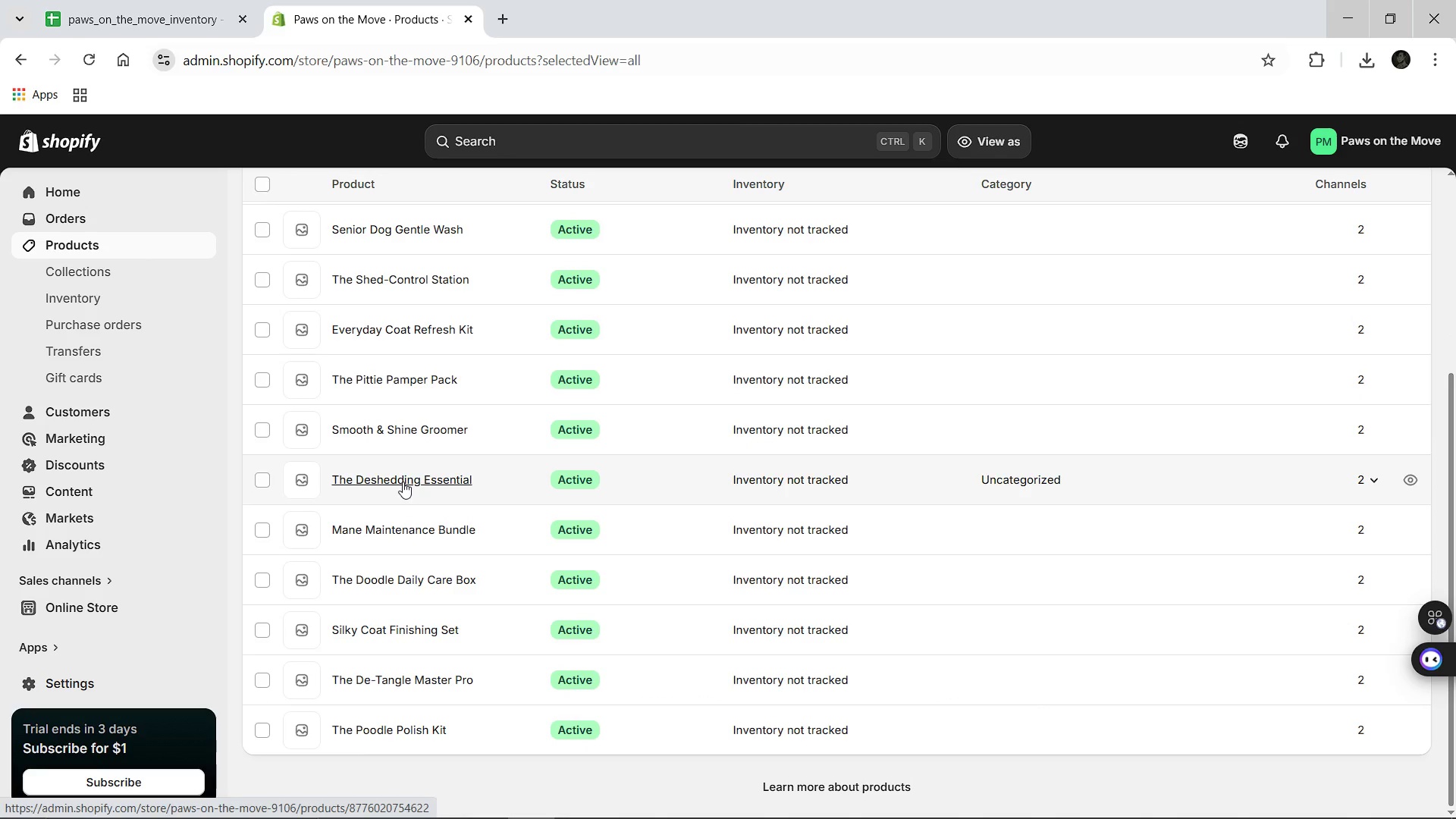 
wait(5.45)
 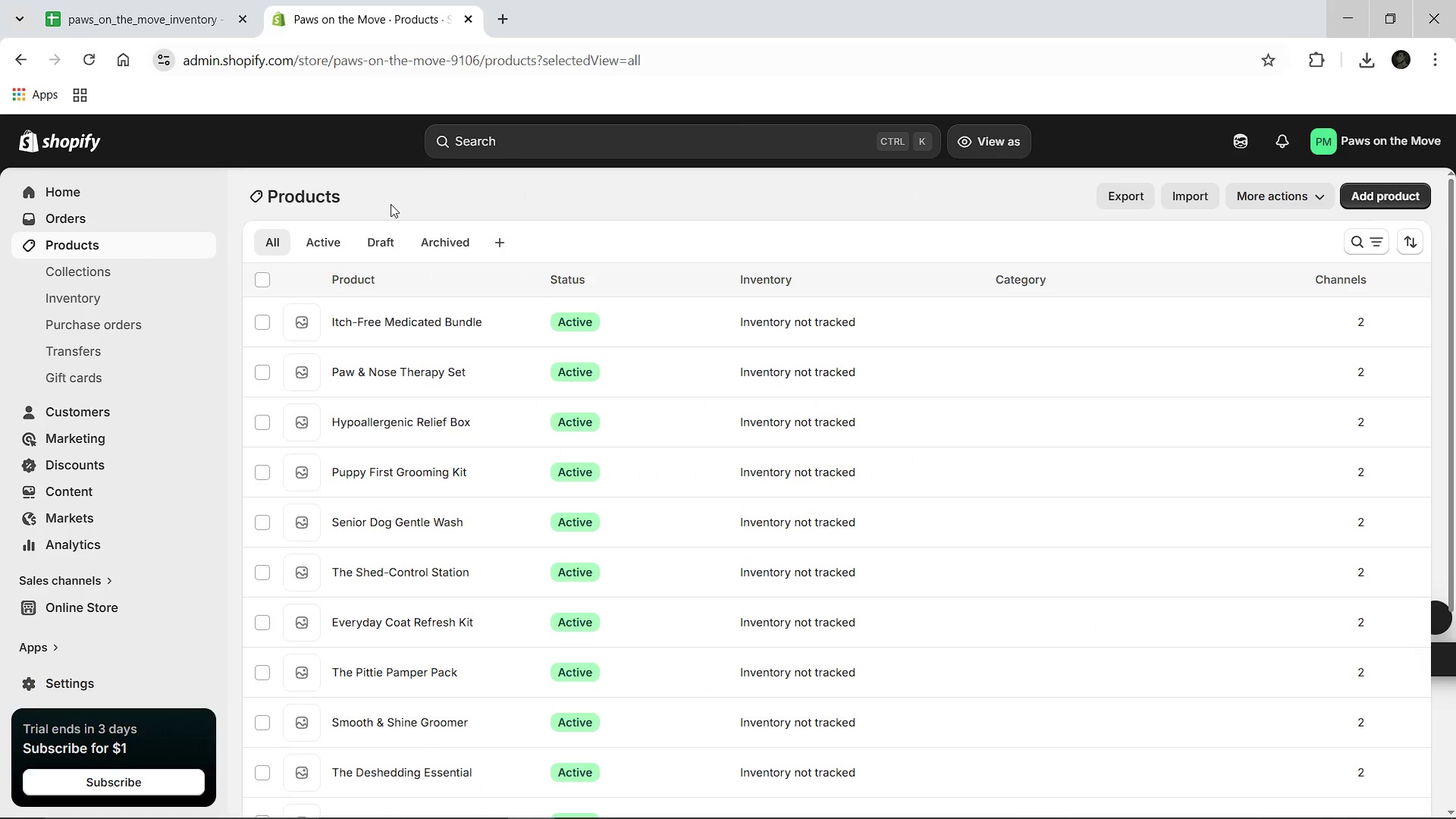 
left_click([400, 431])
 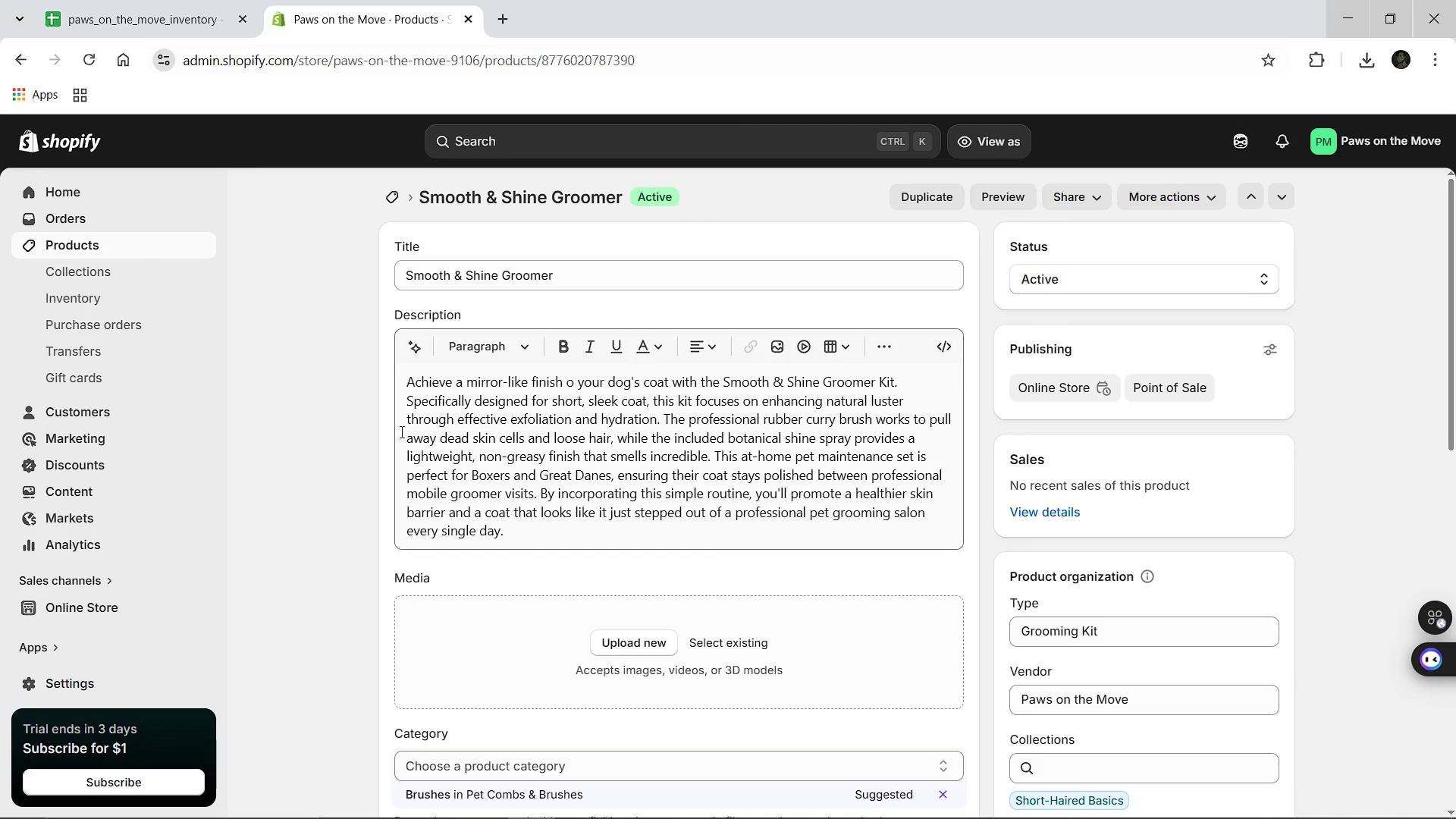 
wait(9.84)
 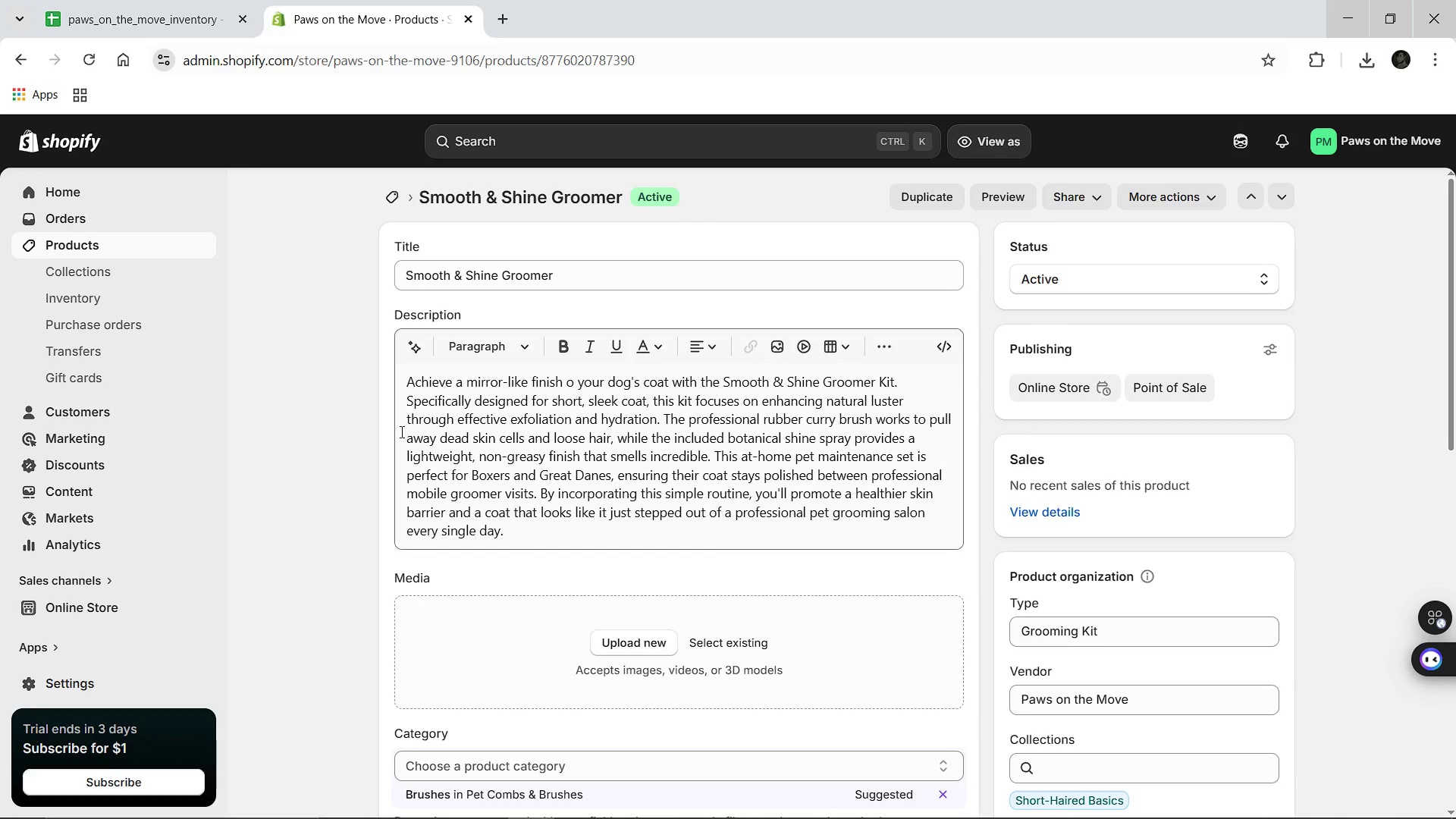 
left_click([571, 388])
 